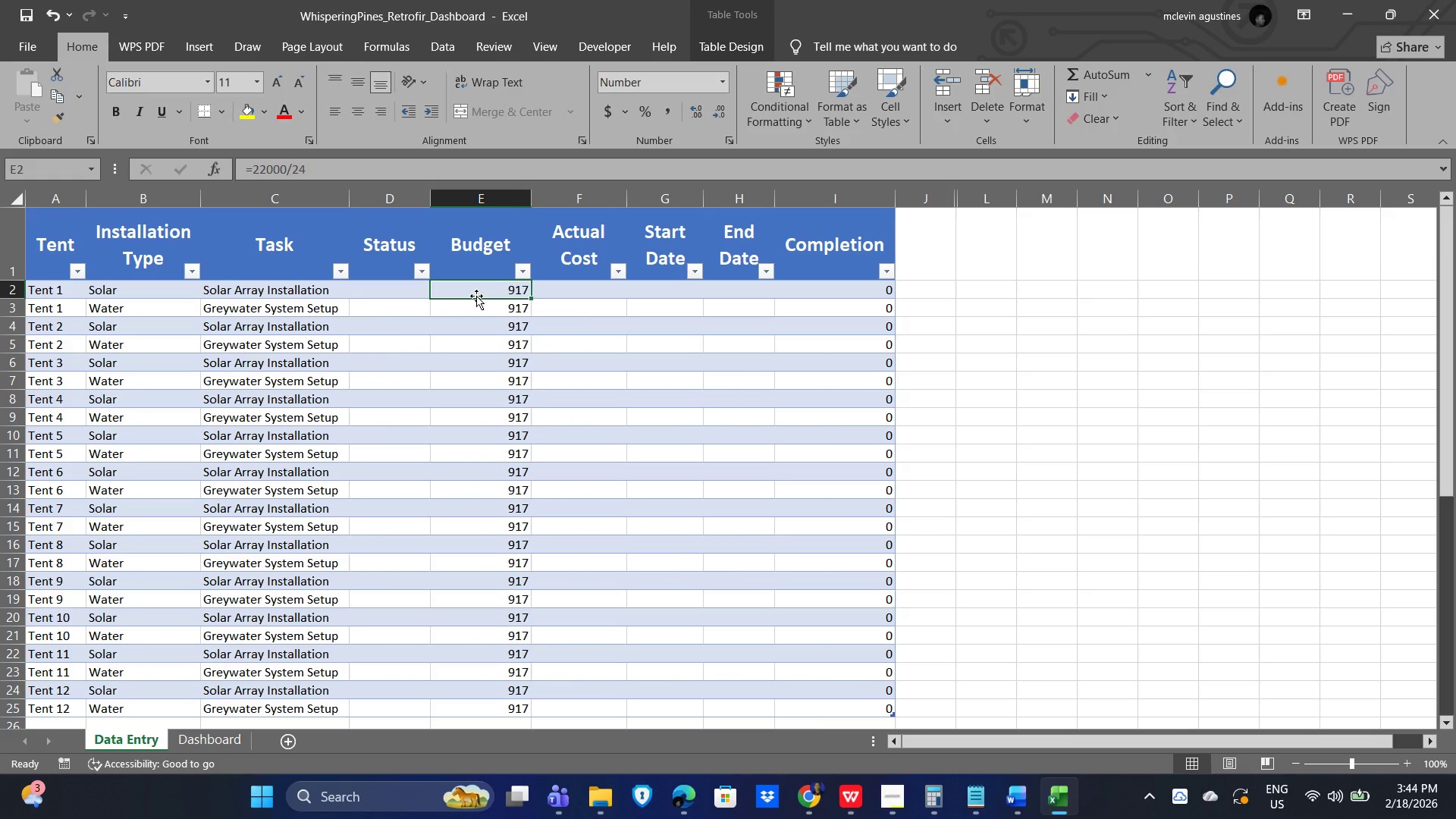 
wait(6.52)
 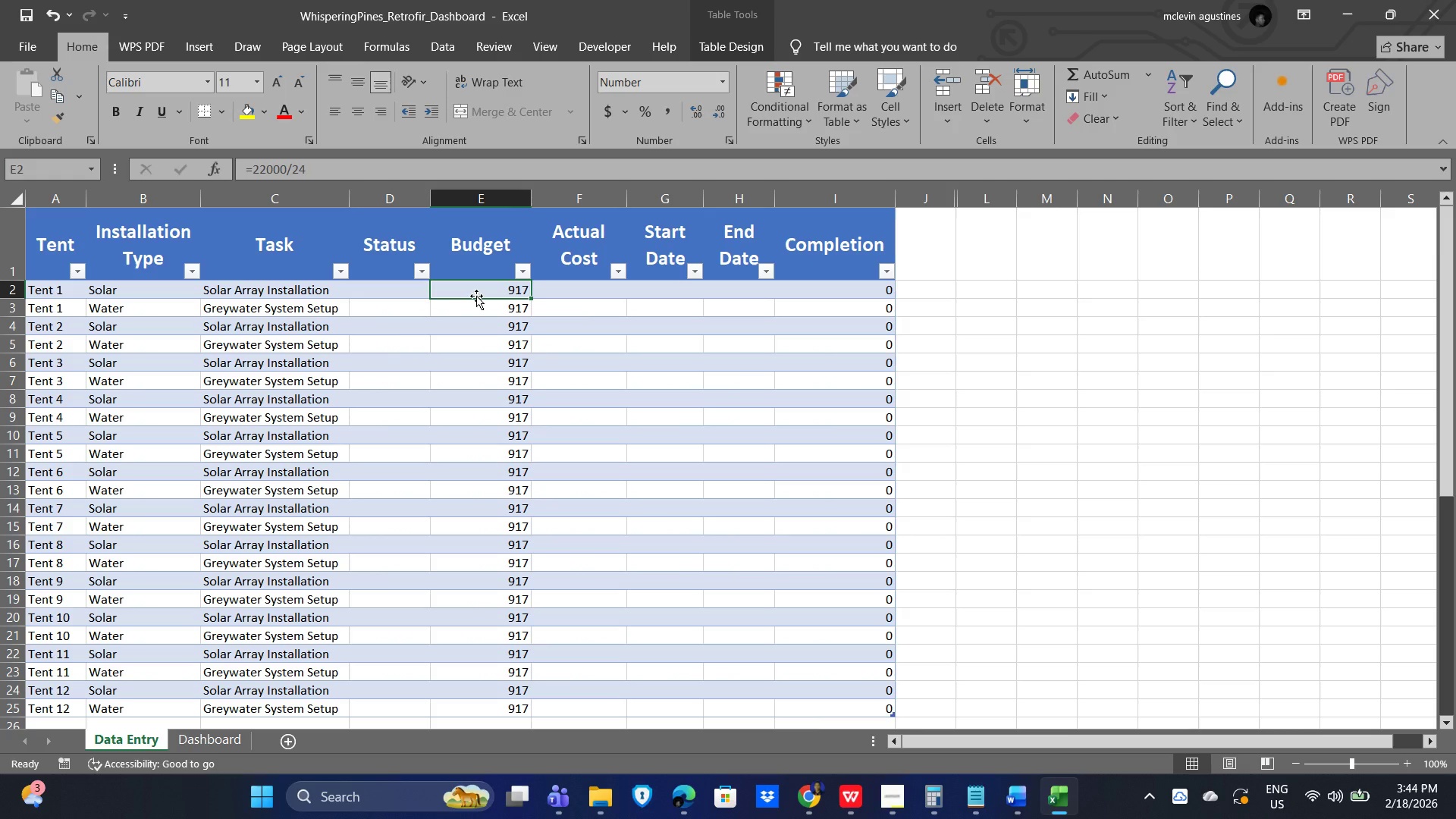 
left_click([213, 739])
 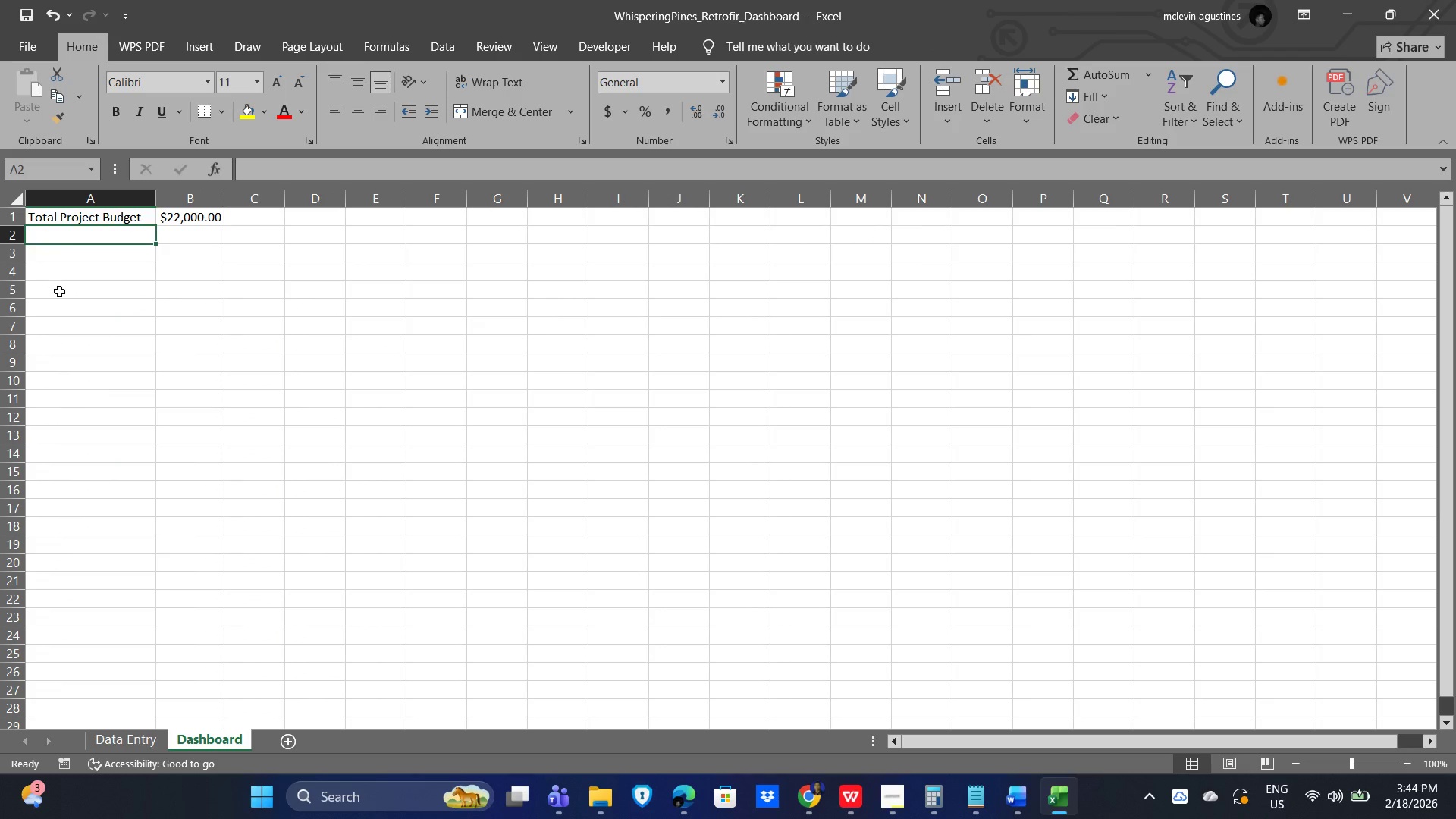 
wait(9.41)
 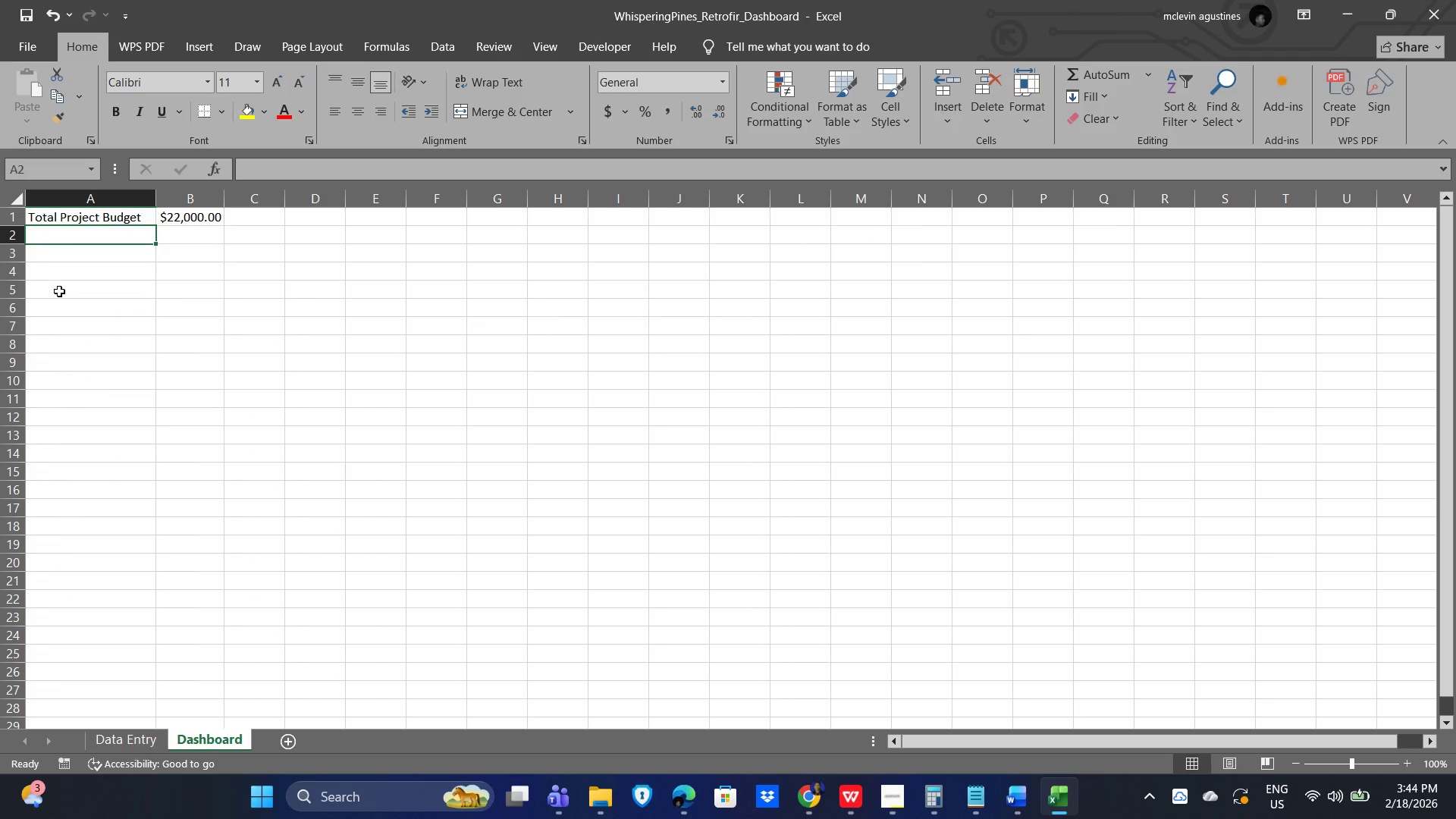 
scroll: coordinate [101, 333], scroll_direction: up, amount: 4.0
 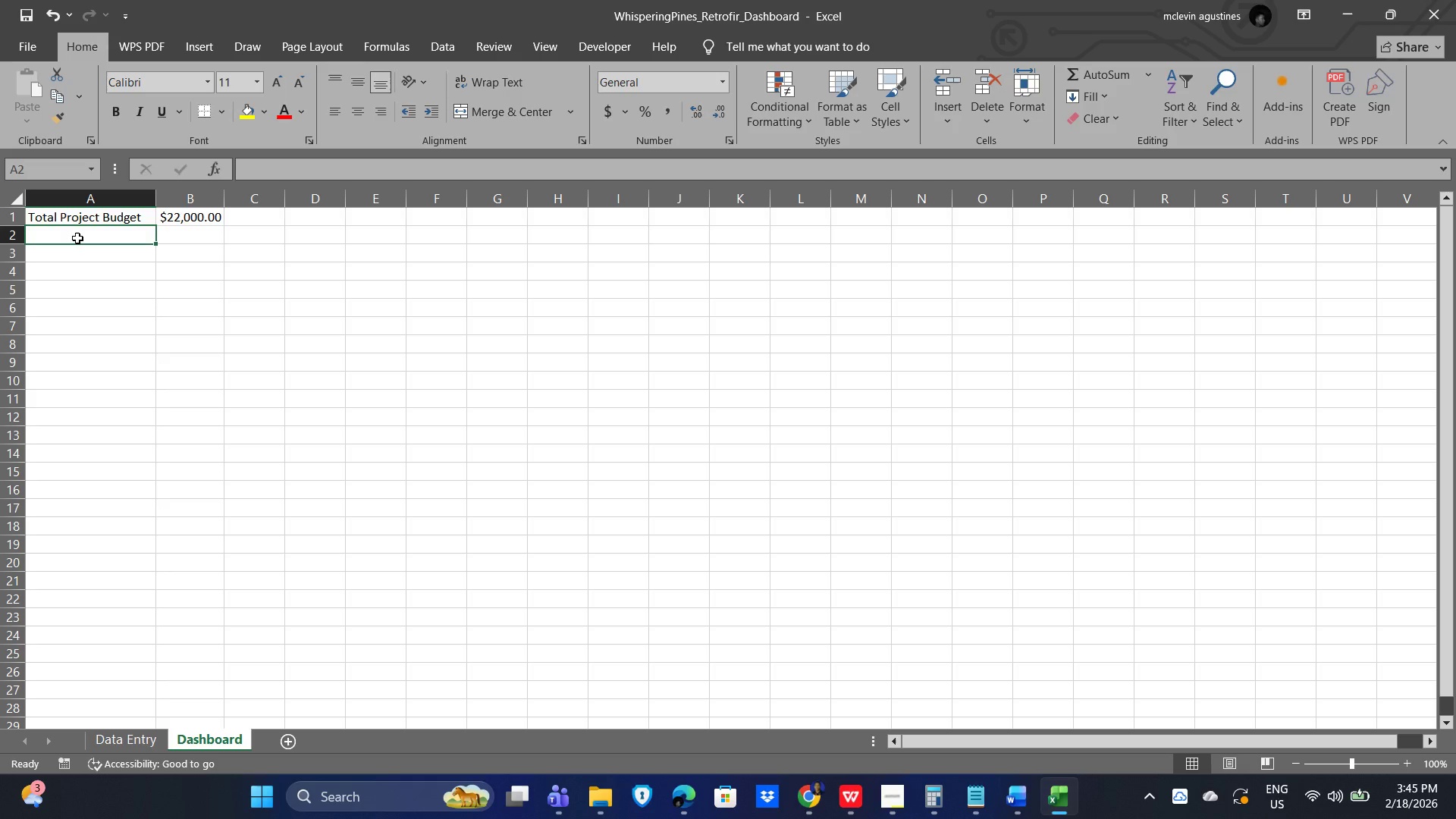 
left_click([77, 238])
 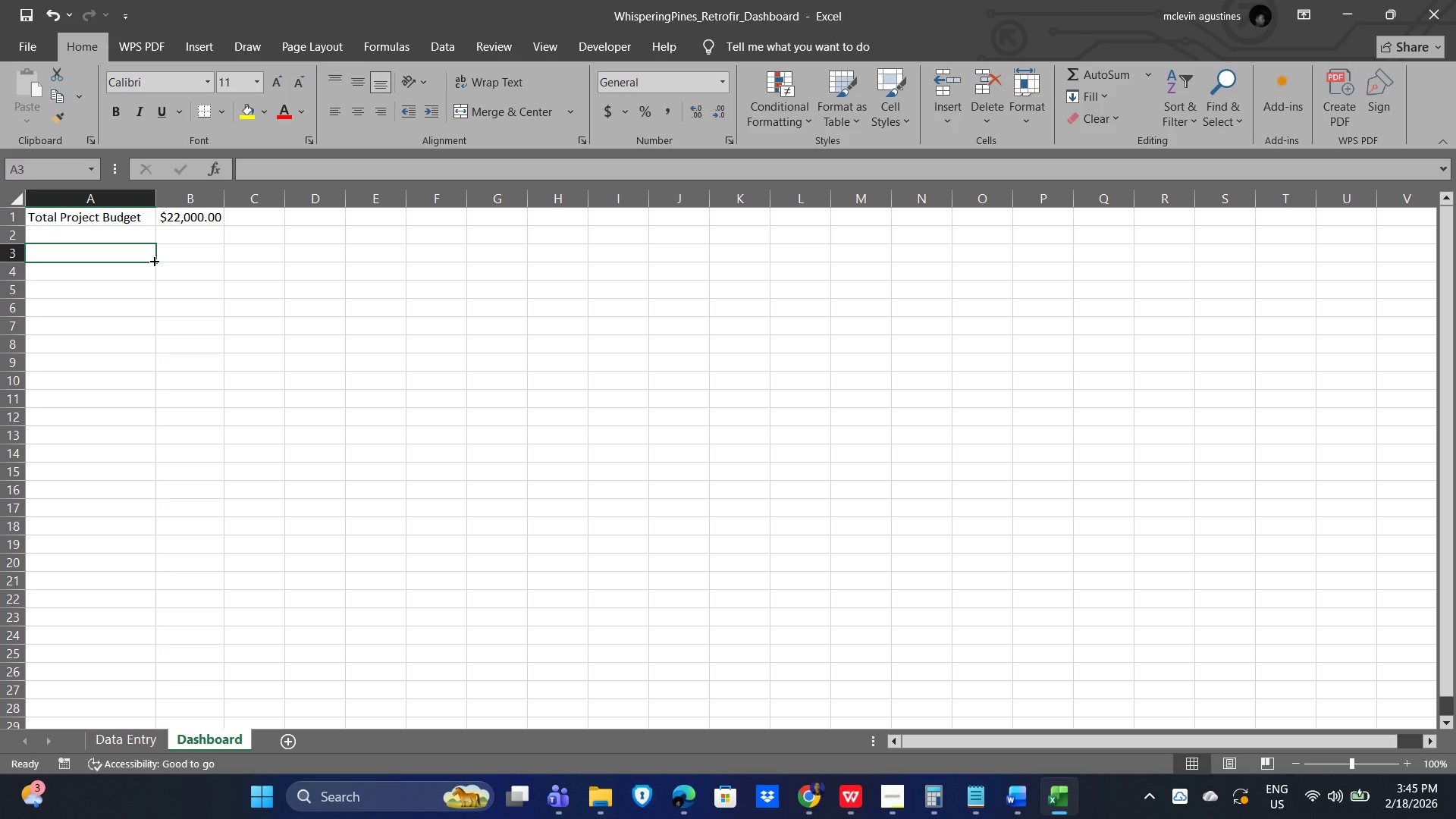 
wait(7.12)
 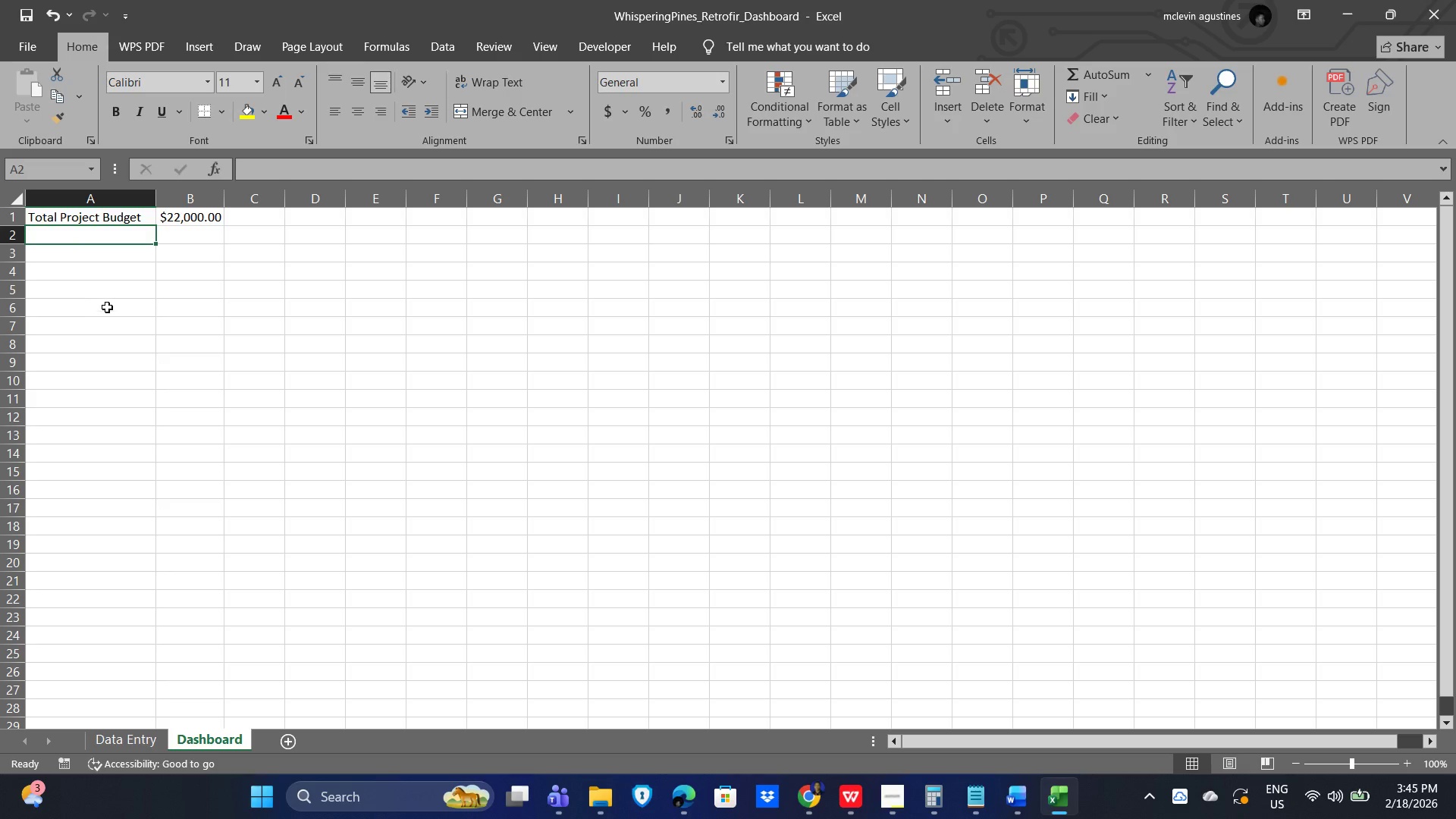 
type(Project Completion)
 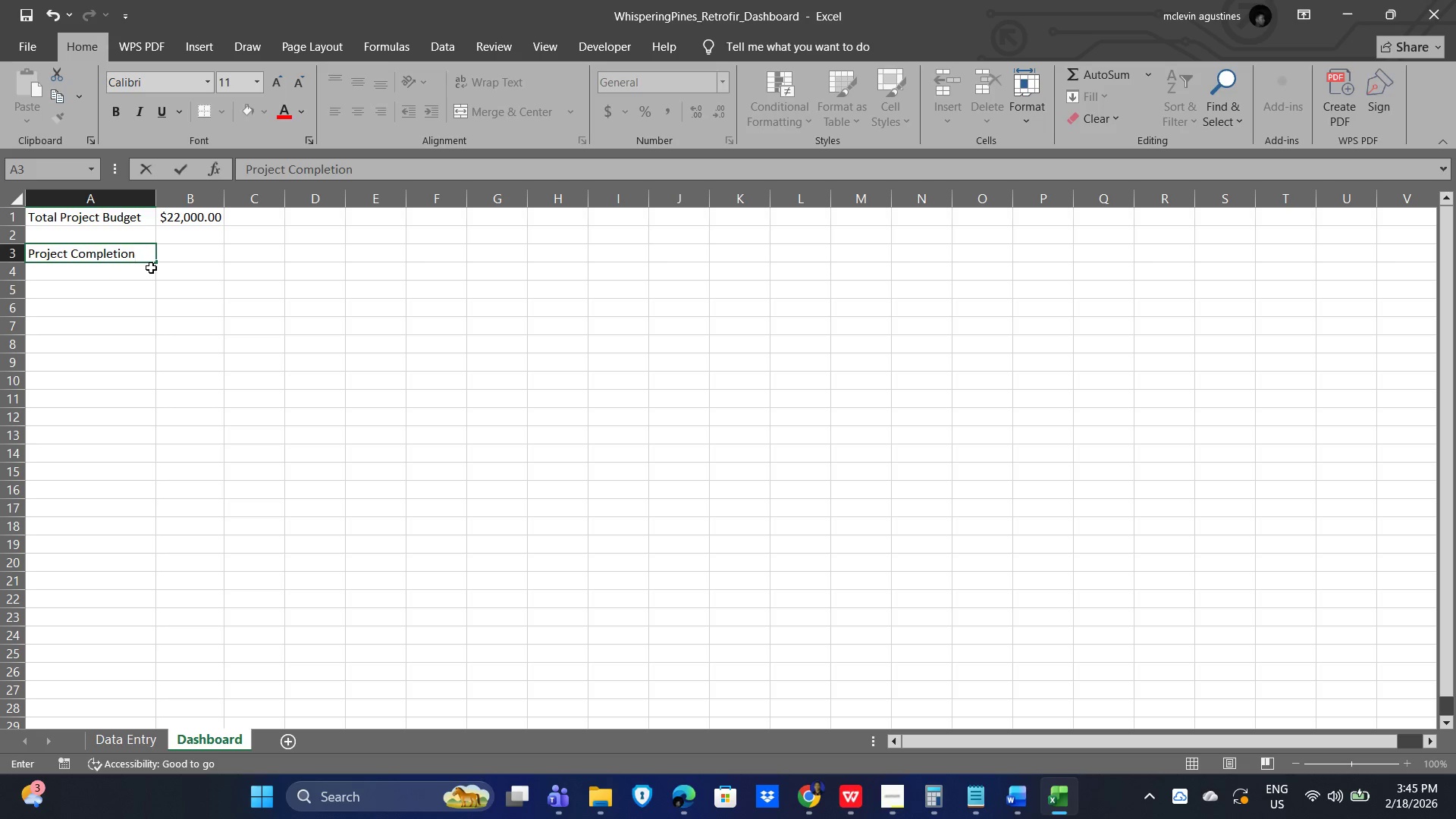 
left_click([78, 276])
 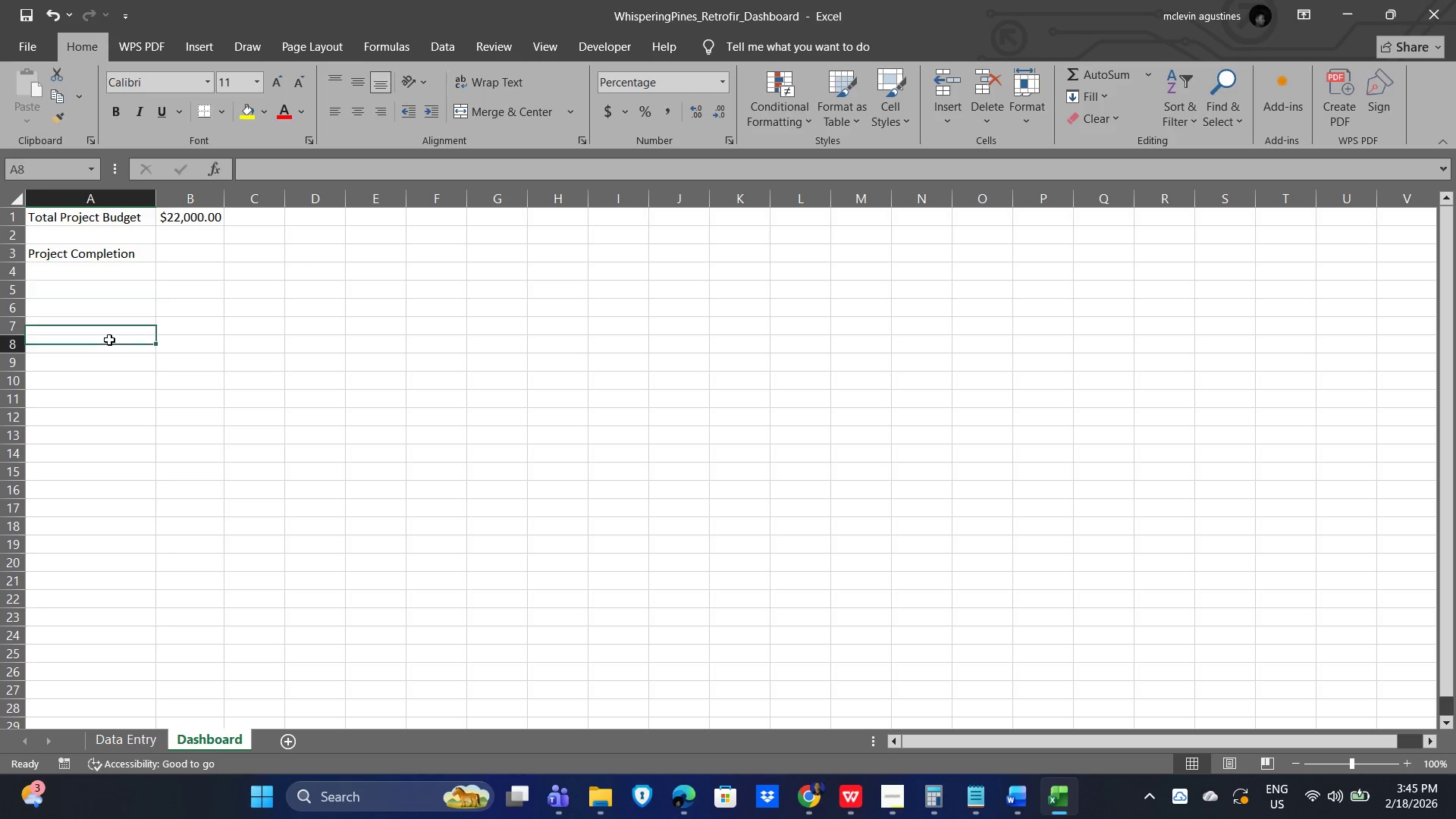 
left_click([108, 269])
 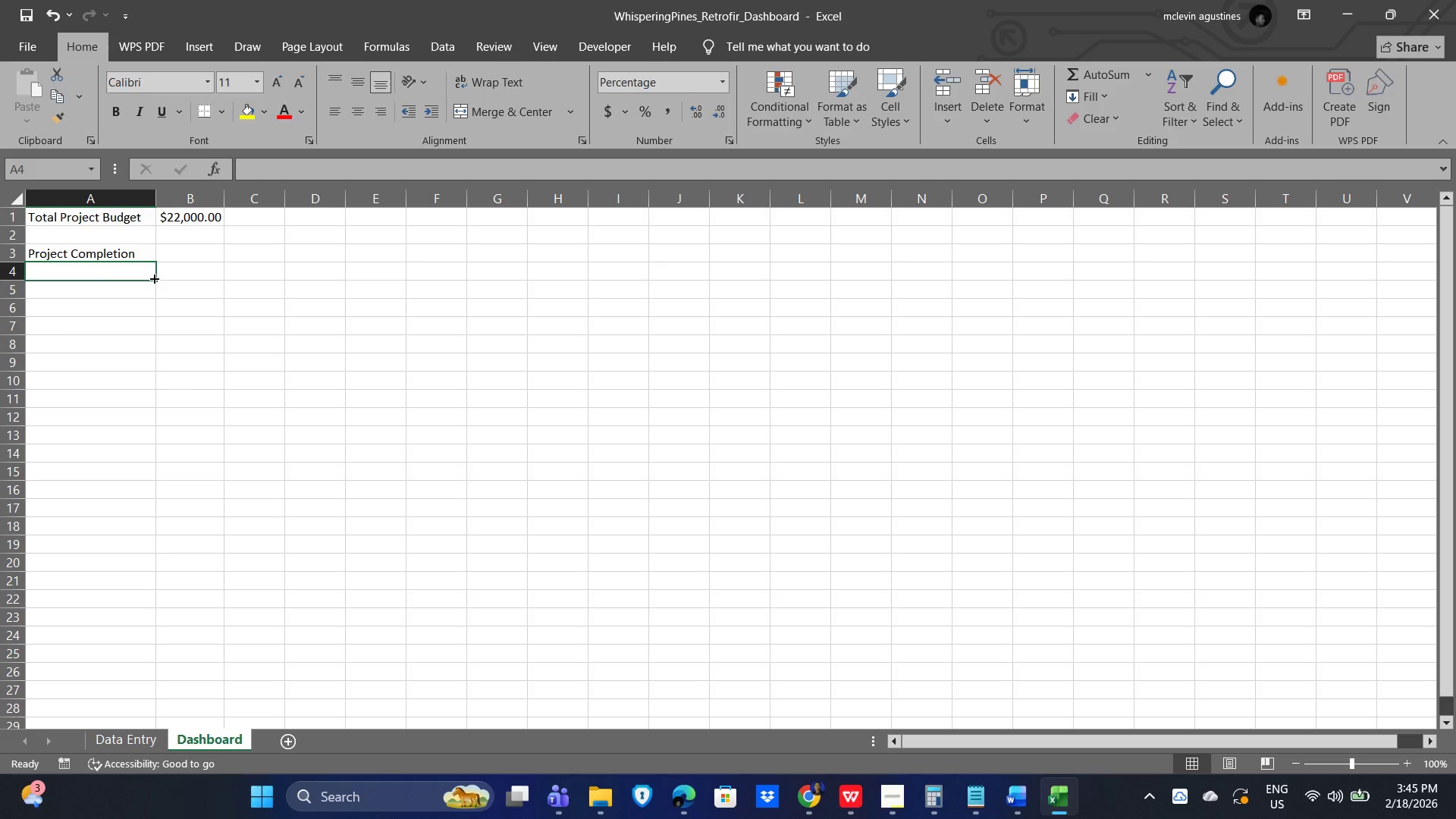 
left_click_drag(start_coordinate=[153, 278], to_coordinate=[130, 420])
 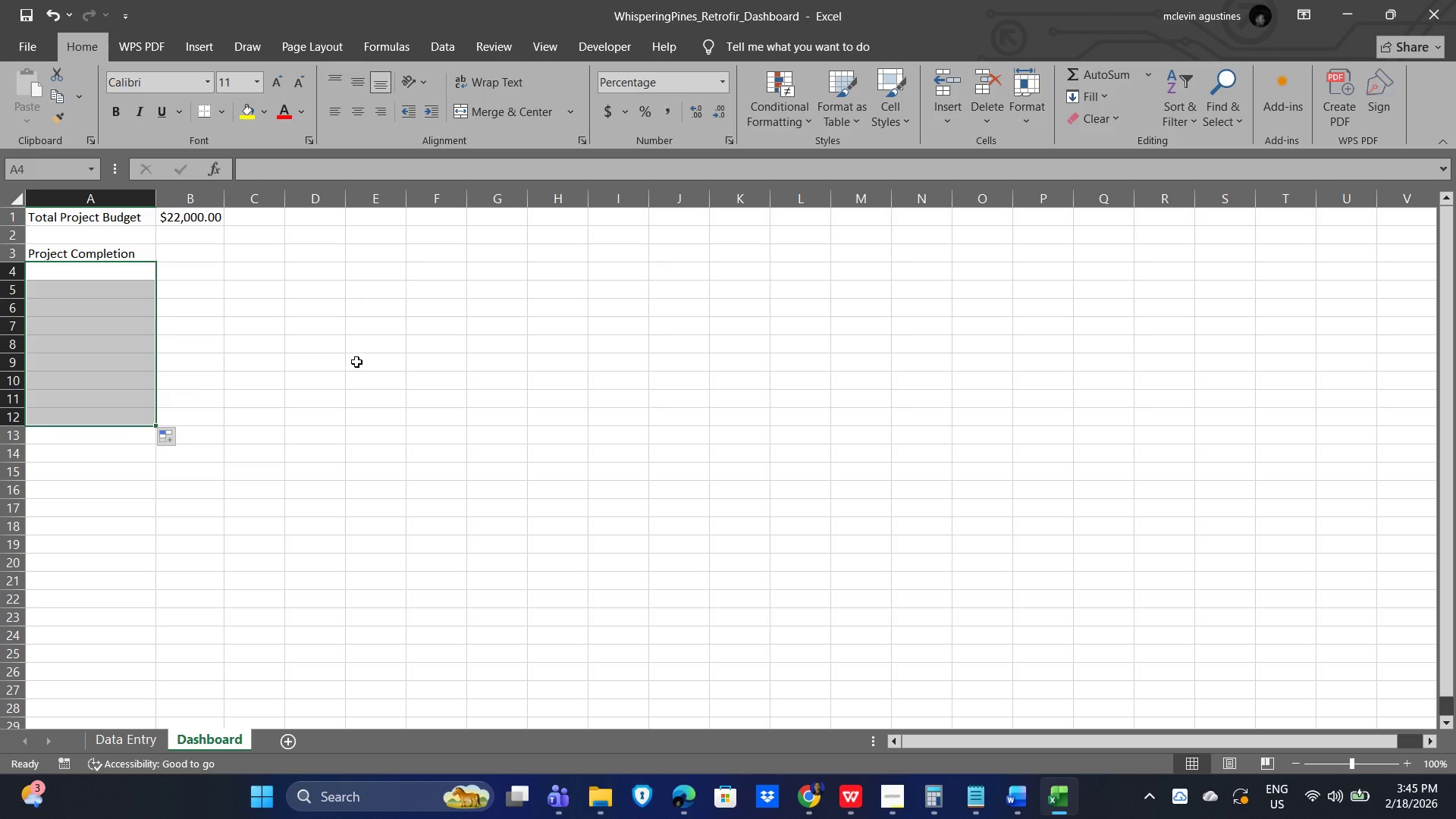 
left_click([356, 362])
 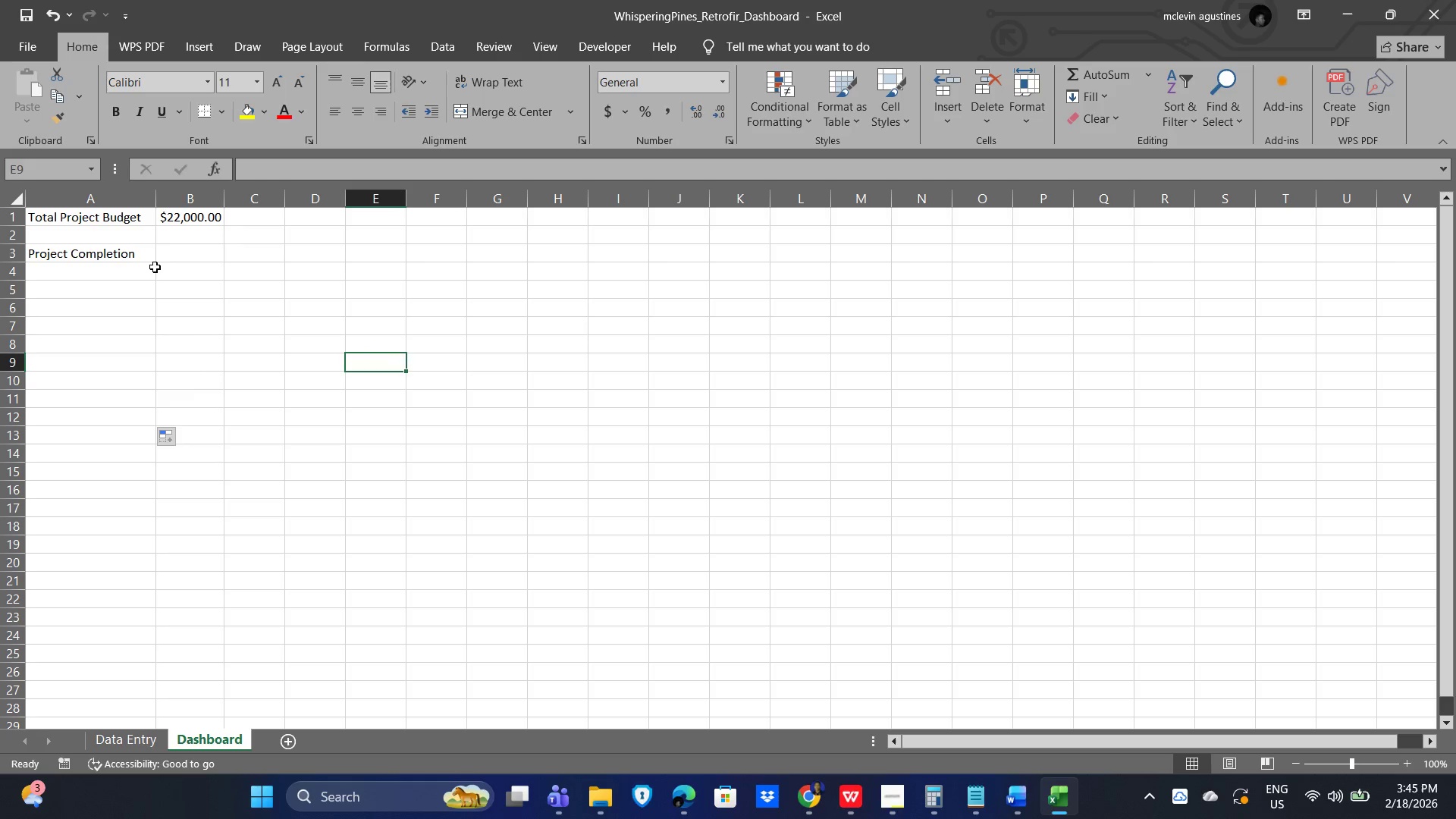 
left_click([160, 256])
 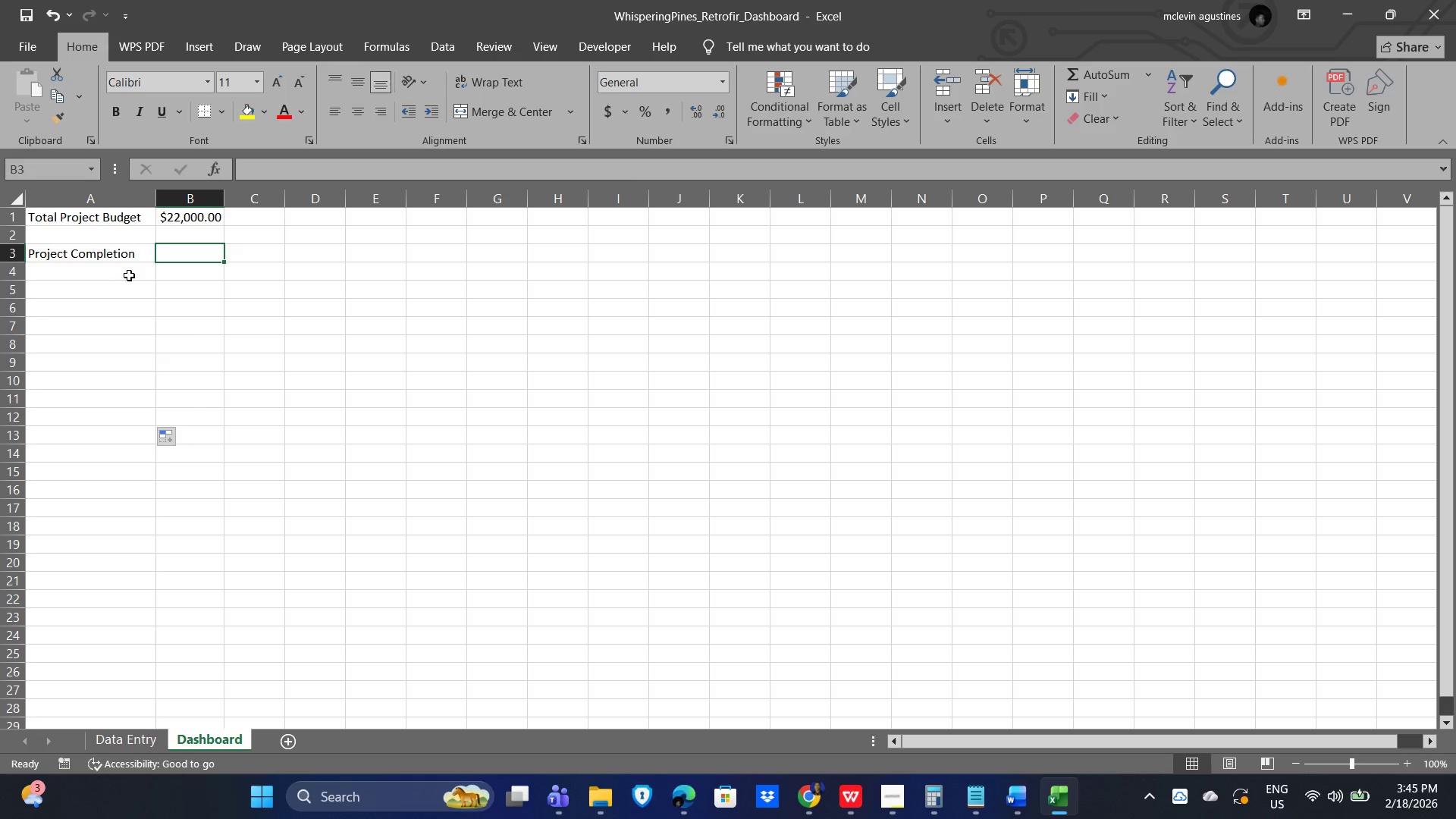 
left_click([124, 270])
 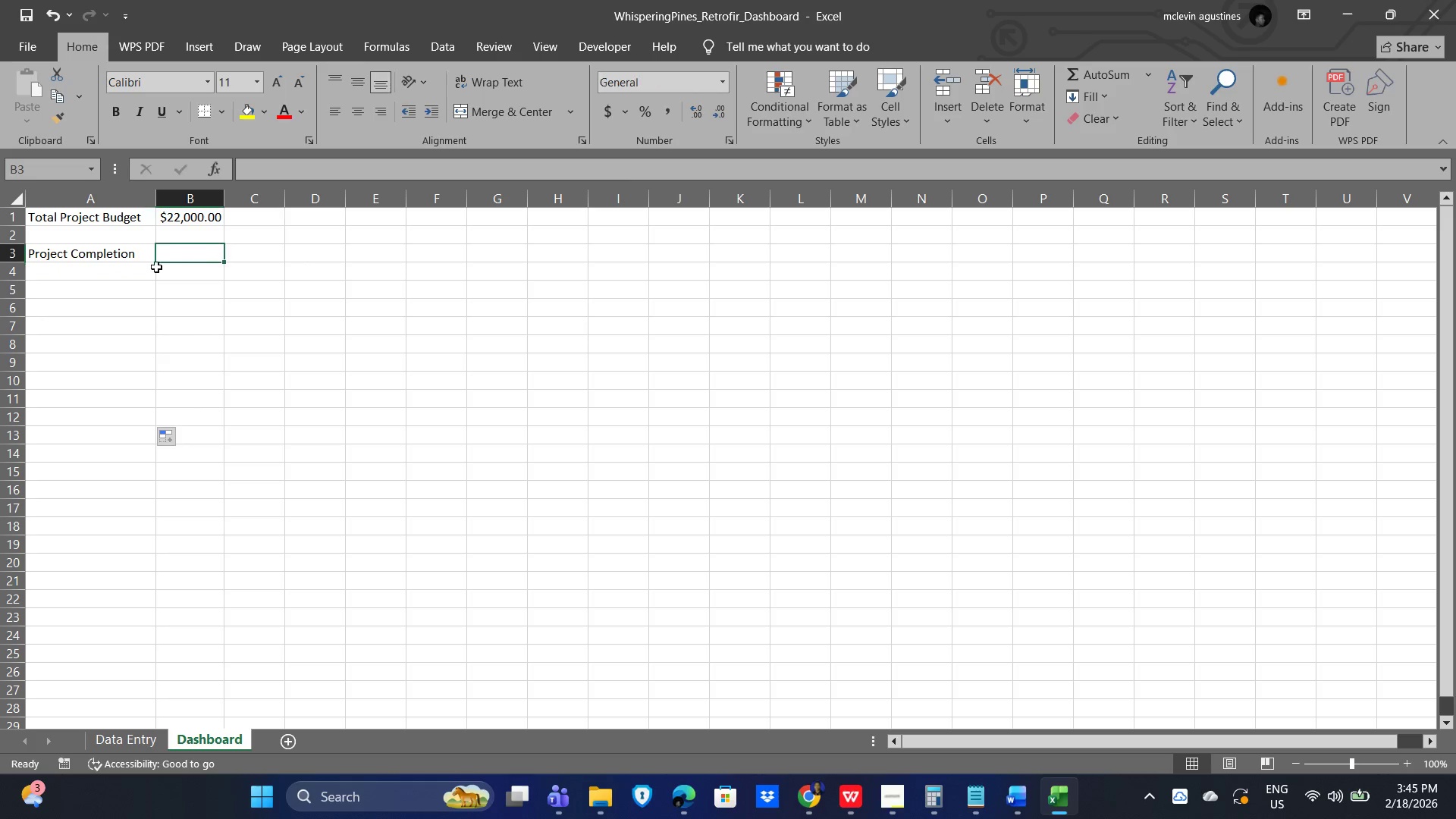 
double_click([107, 270])
 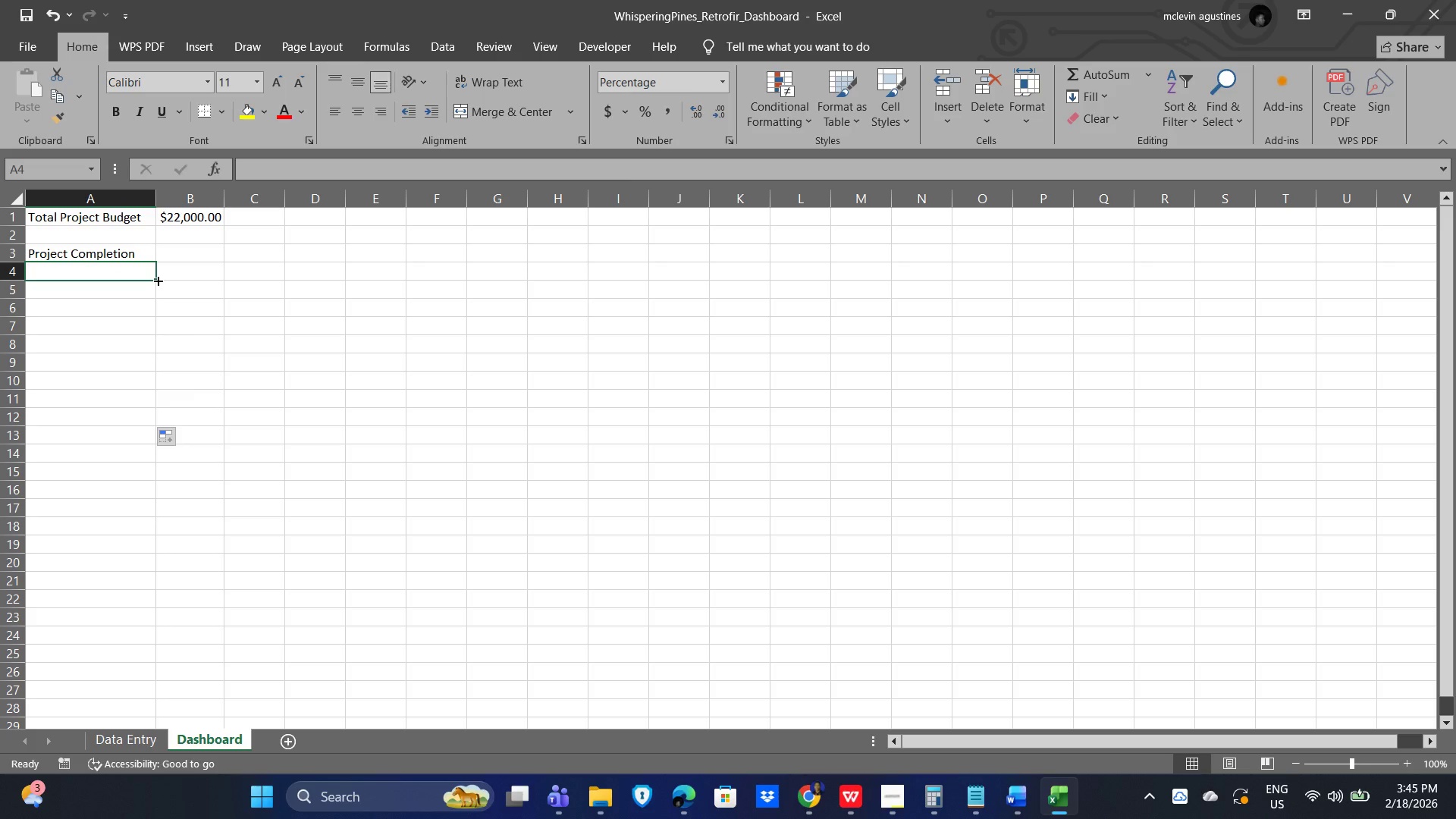 
left_click_drag(start_coordinate=[157, 280], to_coordinate=[96, 685])
 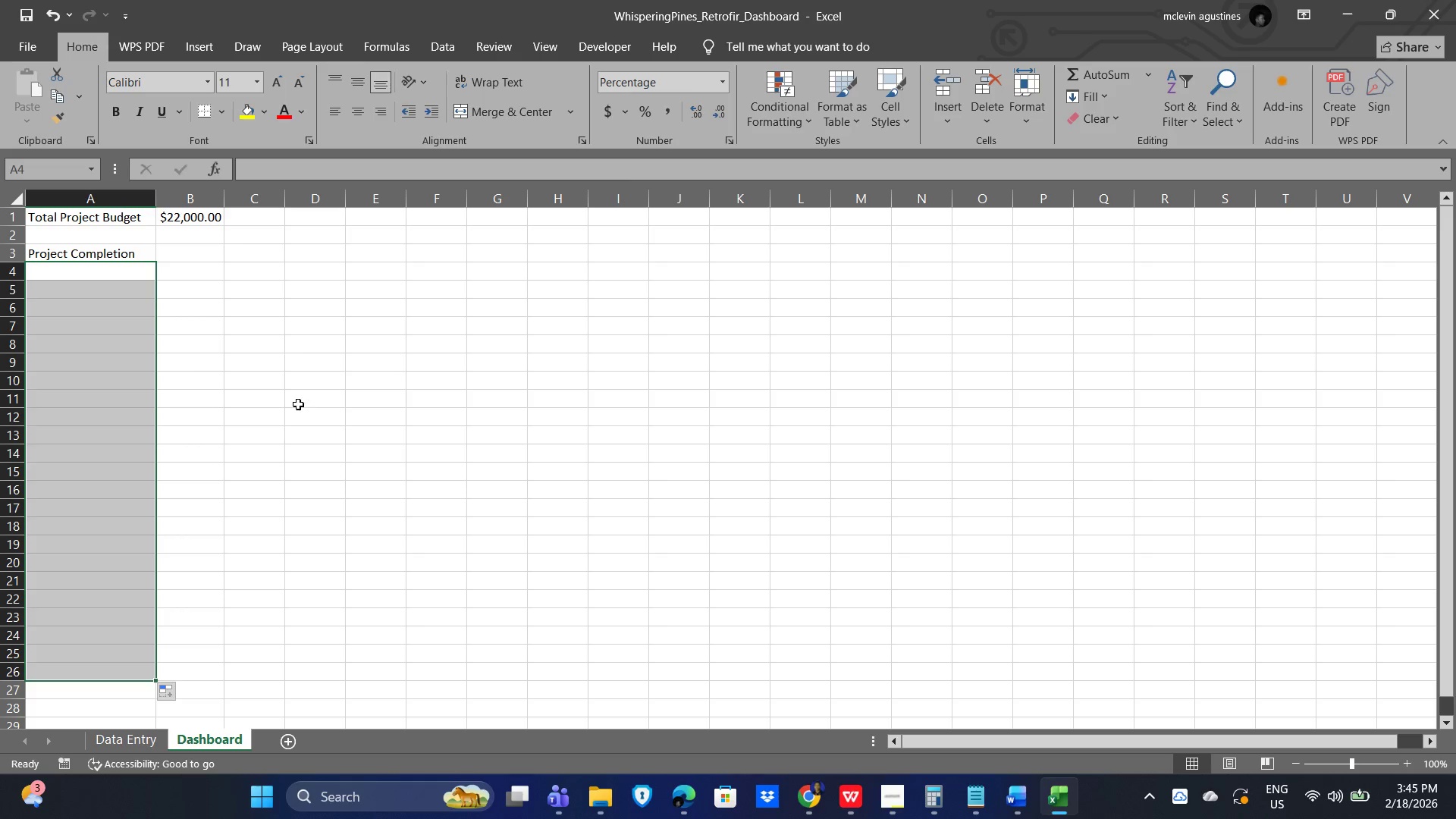 
left_click([298, 404])
 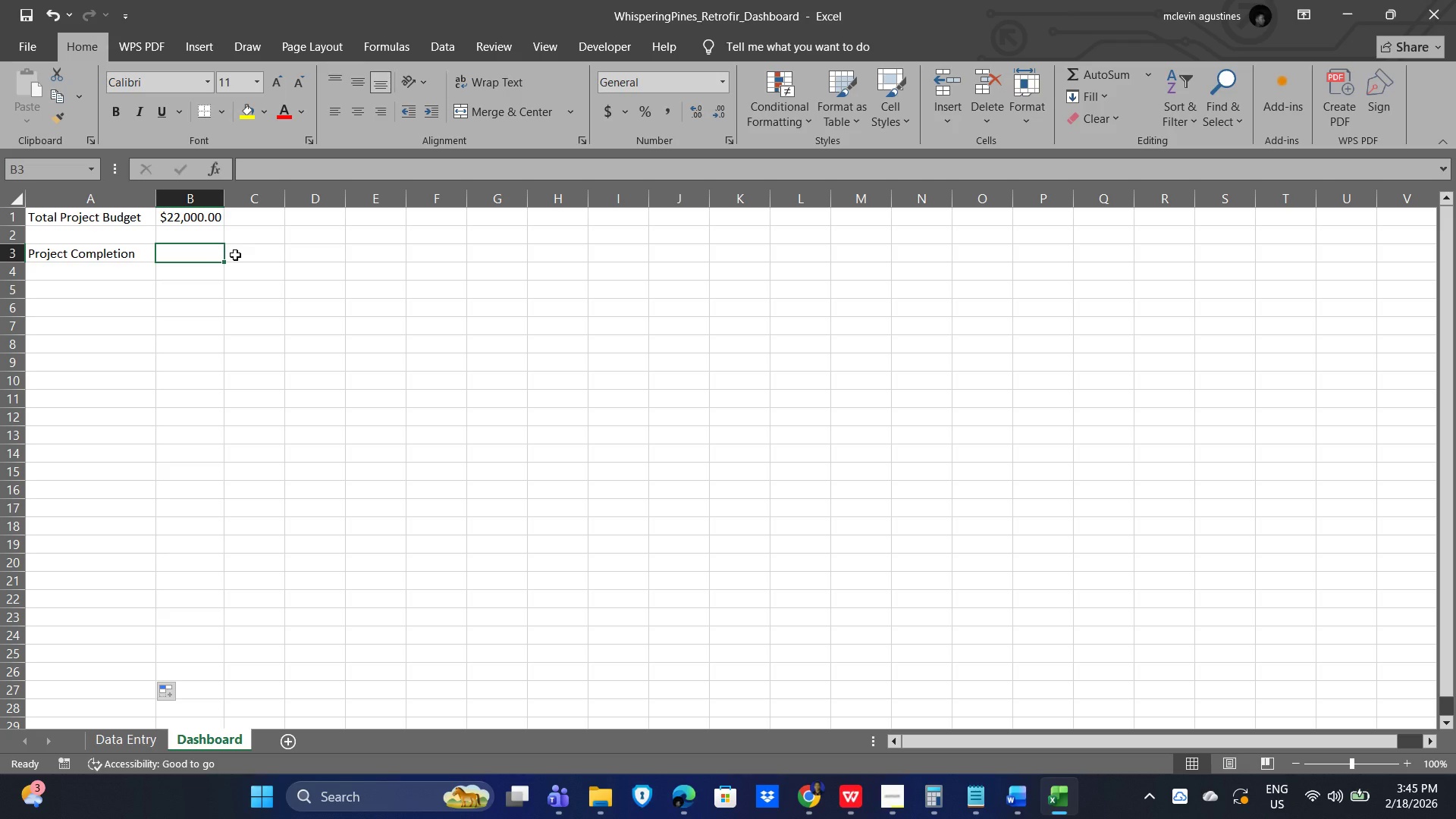 
wait(12.84)
 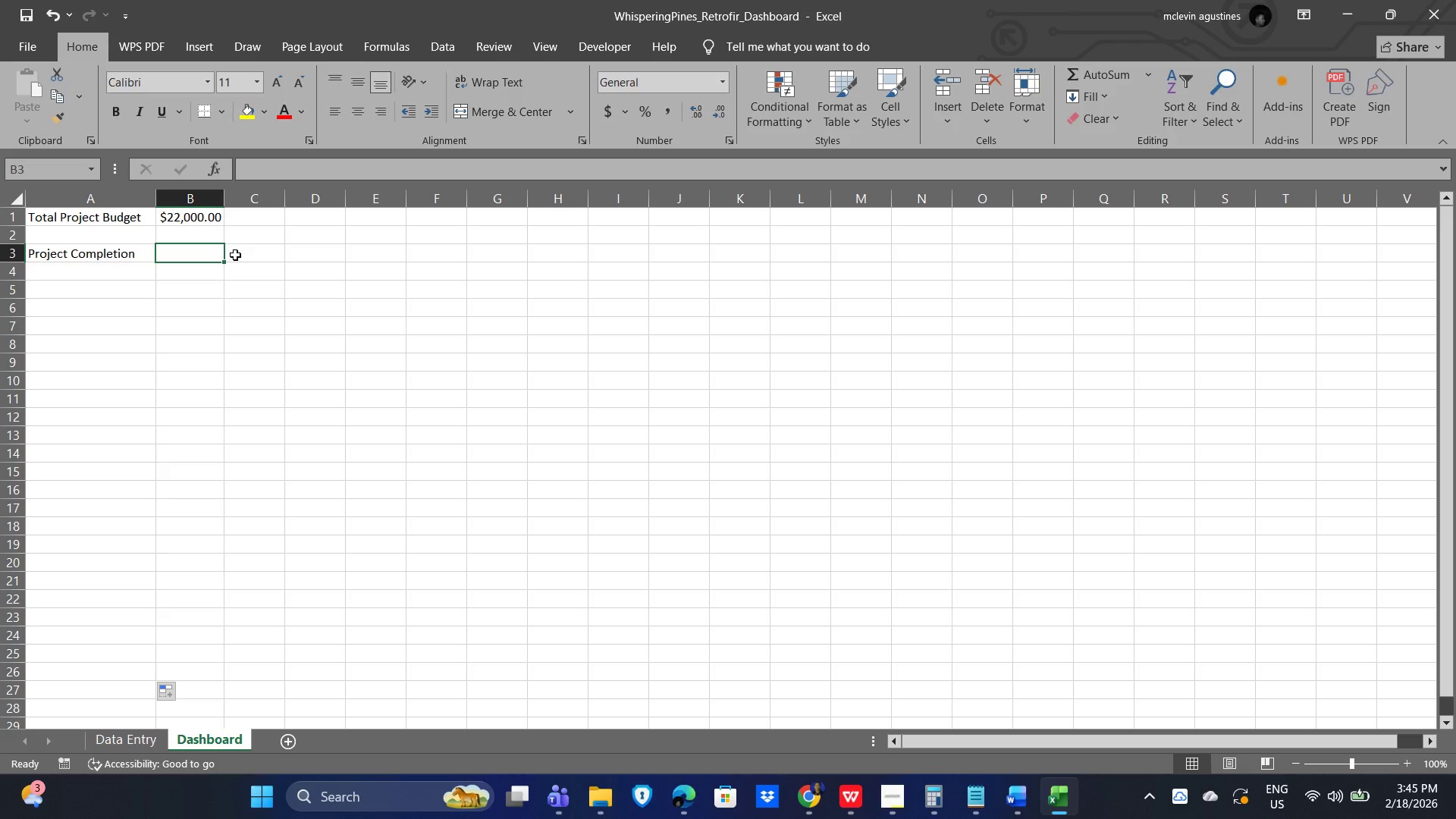 
left_click([184, 274])
 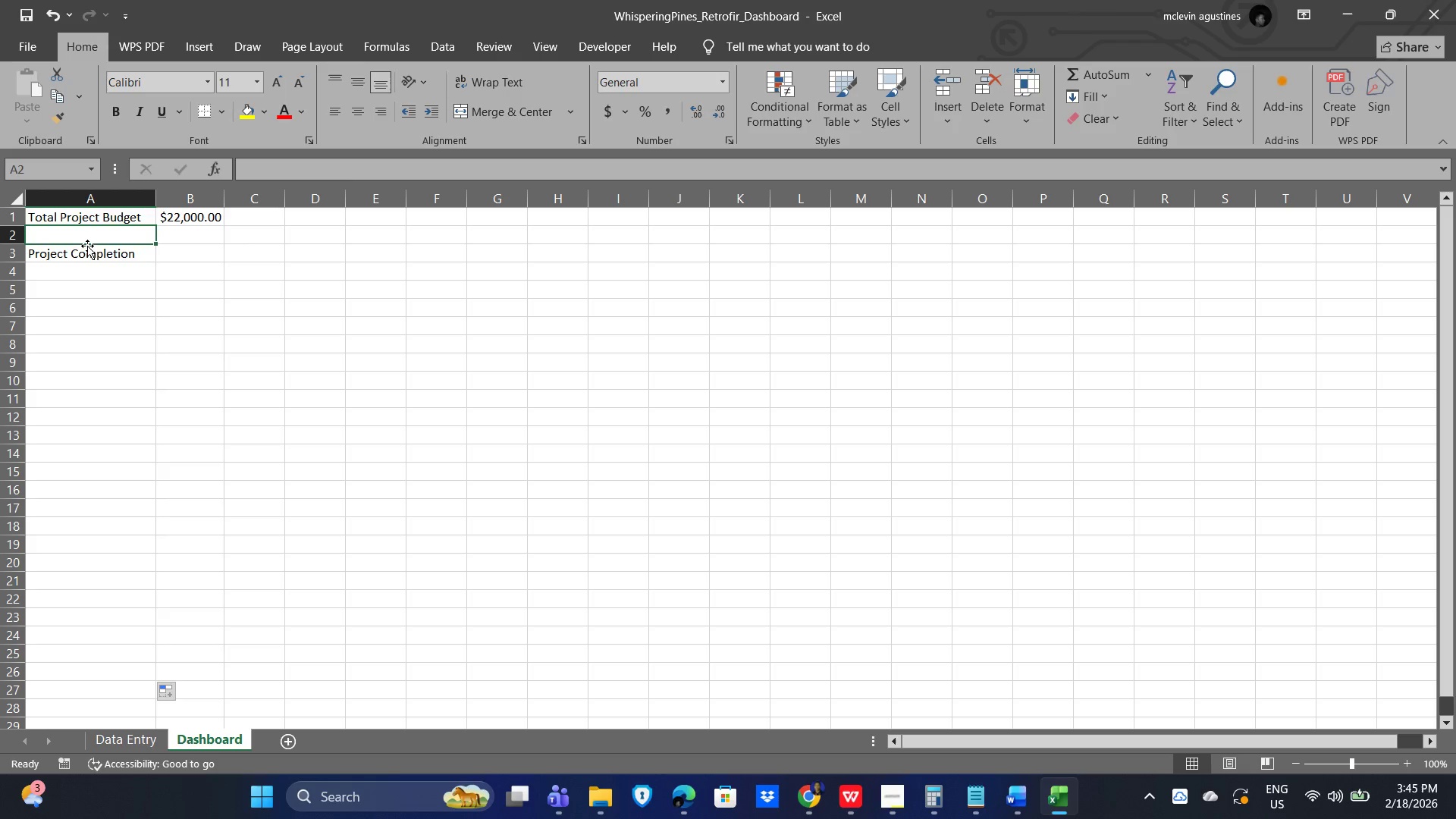 
left_click([74, 249])
 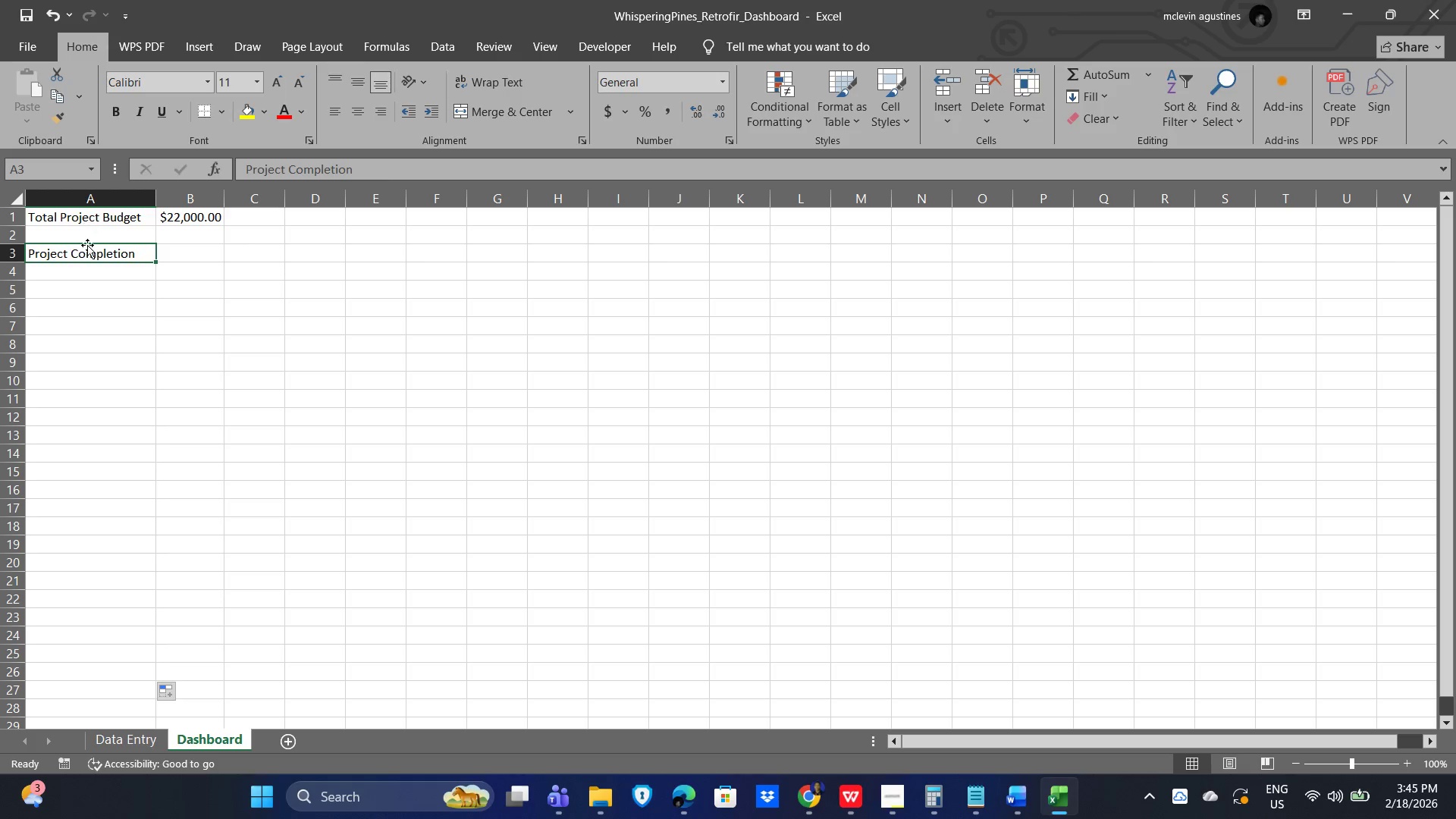 
wait(5.69)
 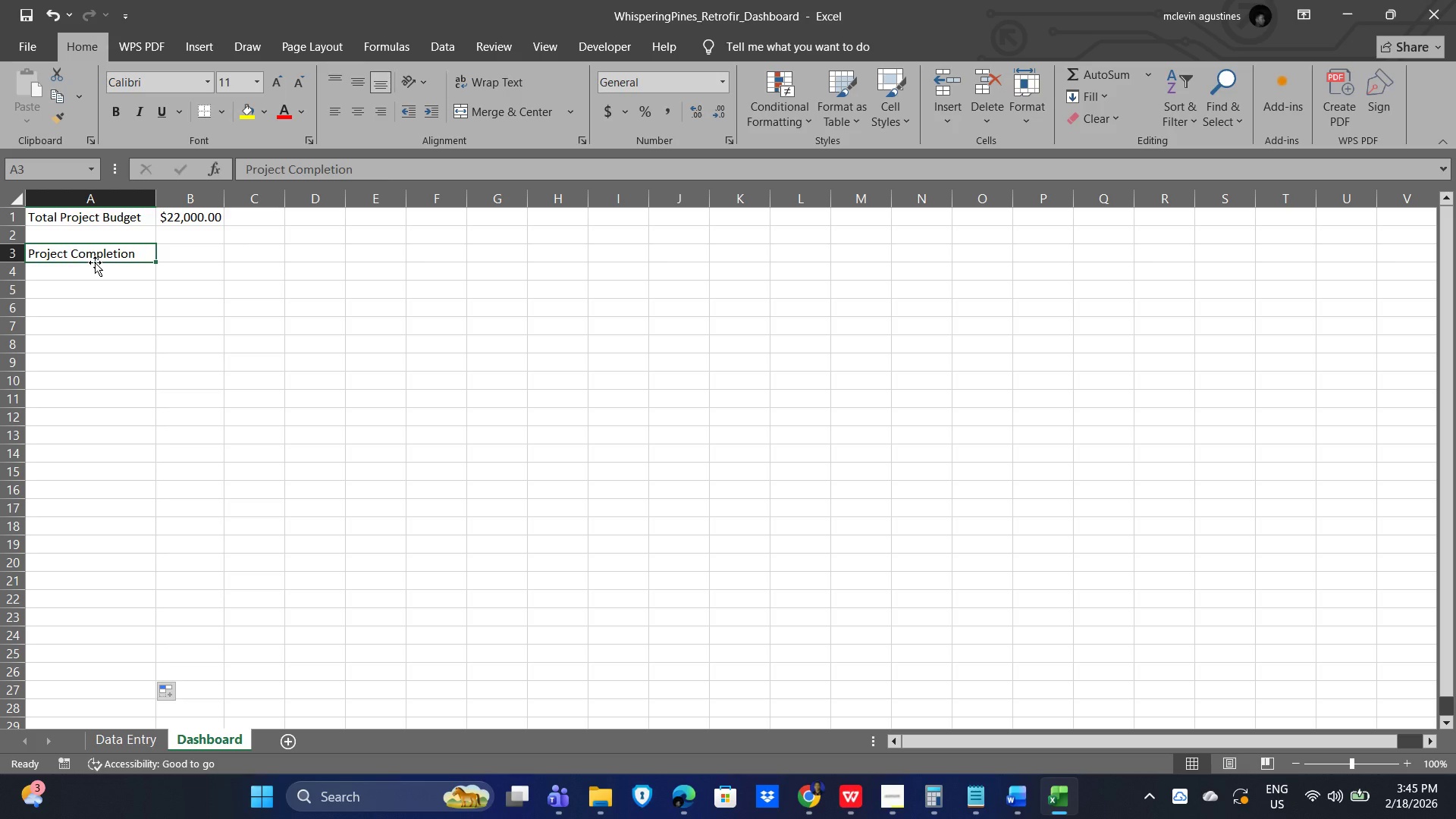 
left_click([67, 274])
 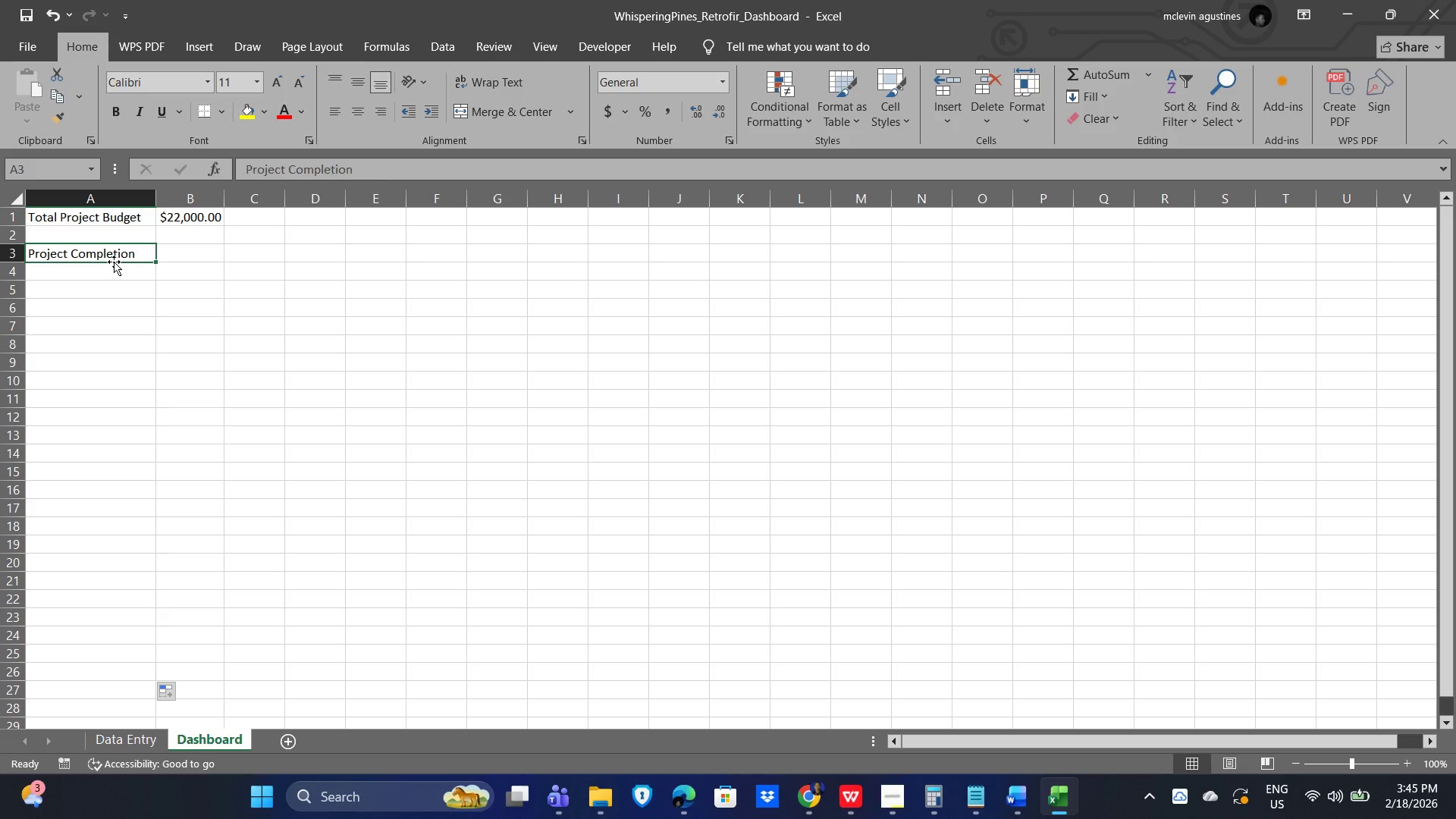 
wait(13.12)
 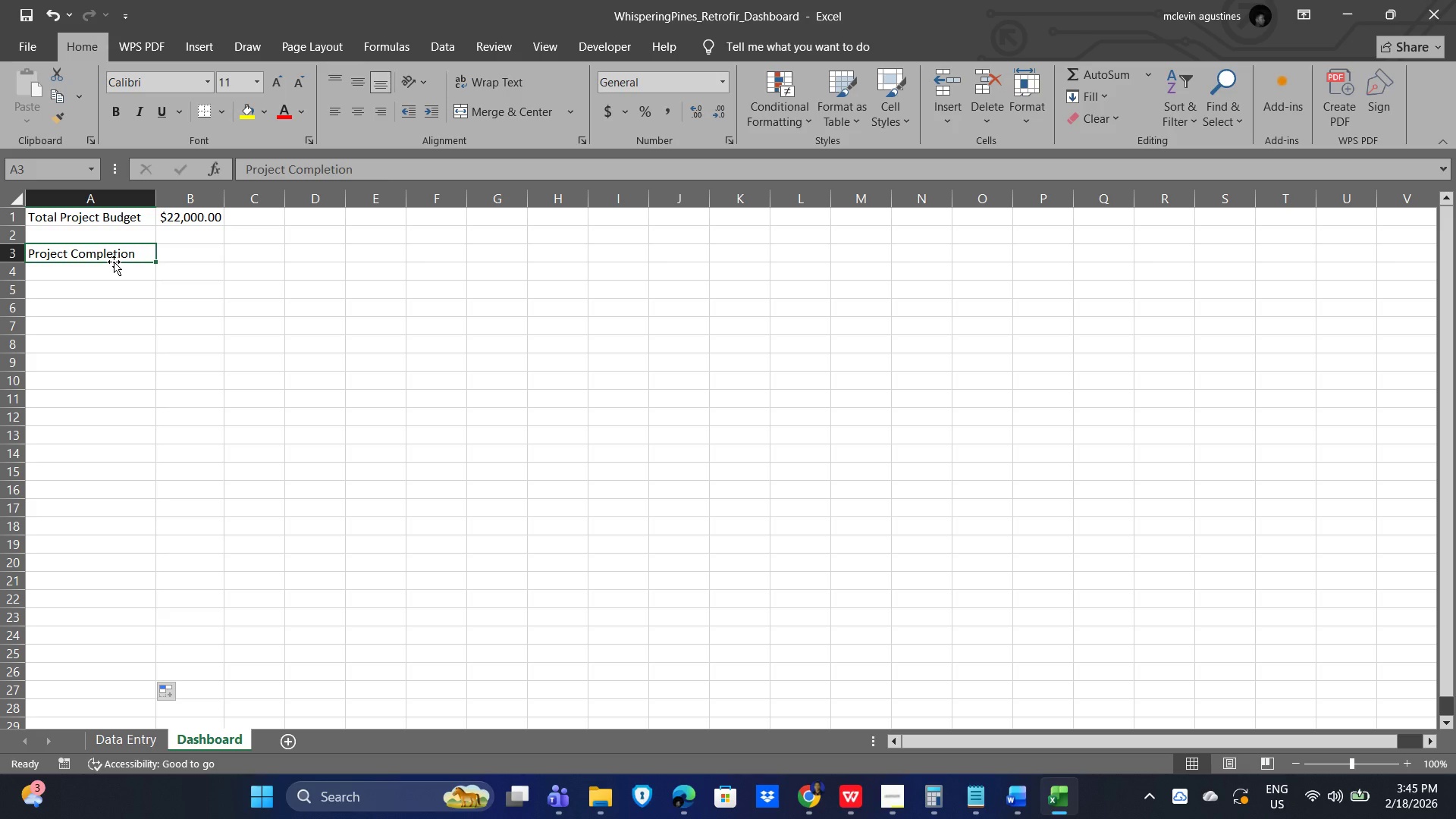 
left_click([95, 278])
 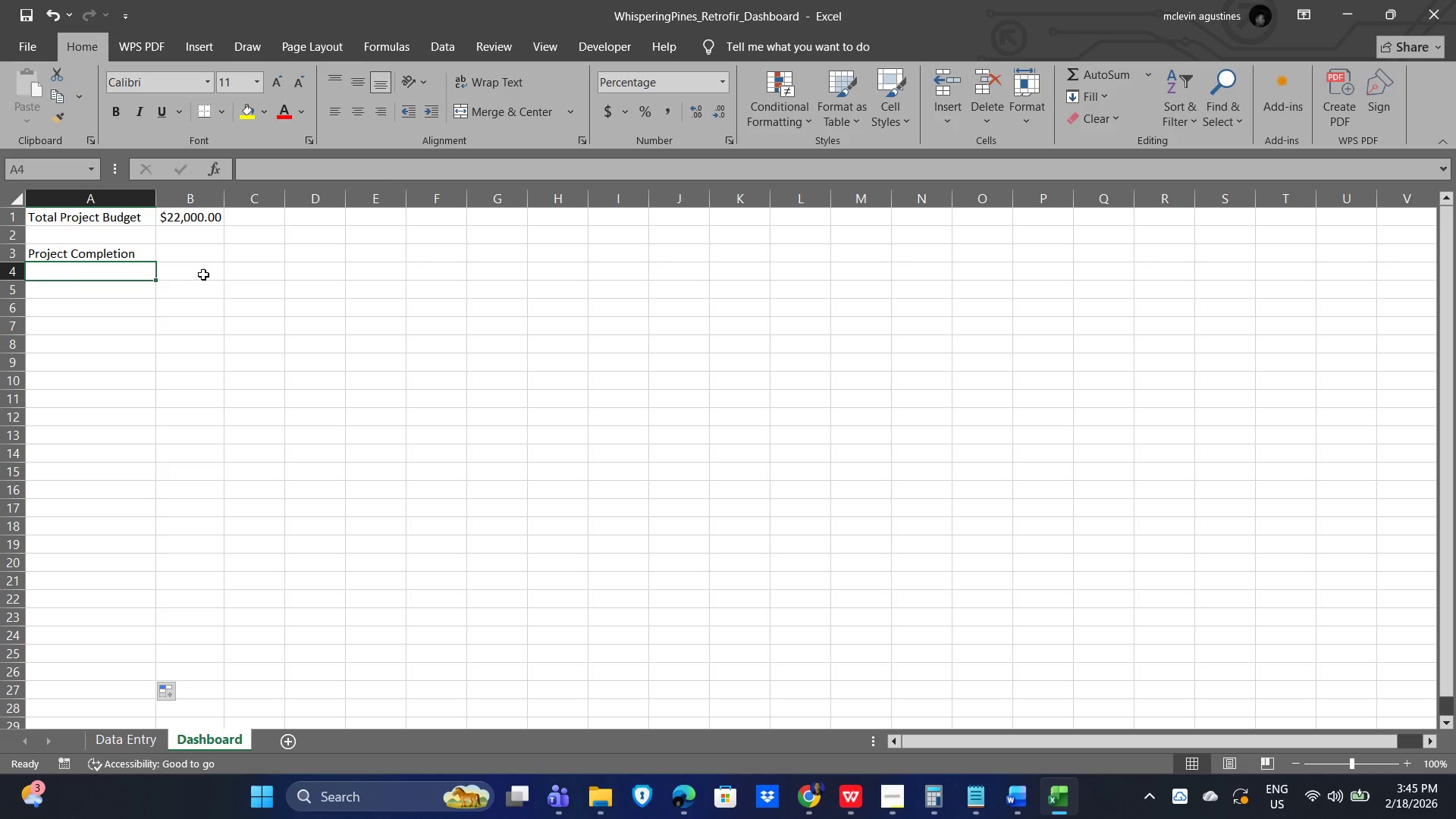 
left_click([203, 275])
 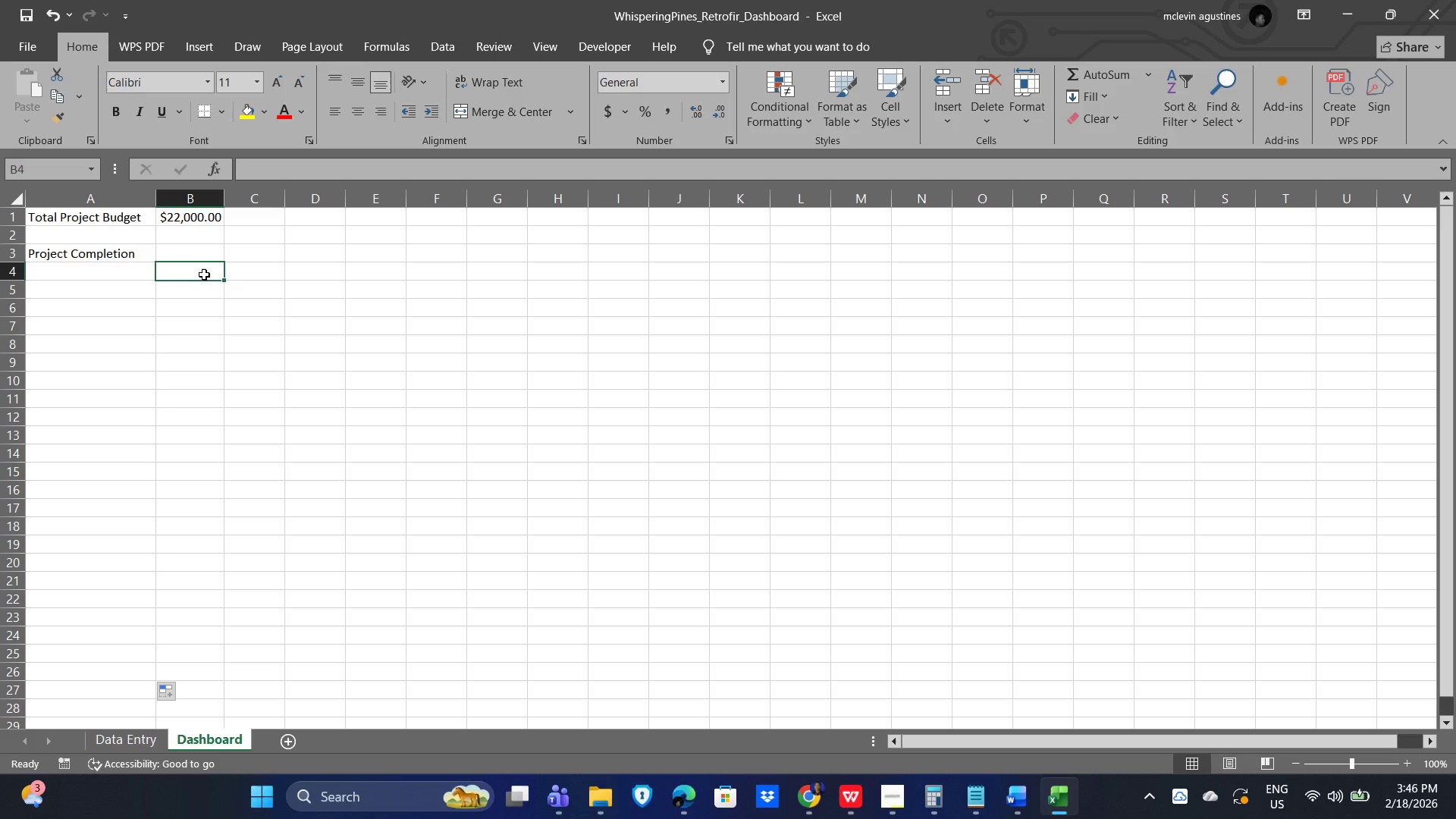 
double_click([105, 253])
 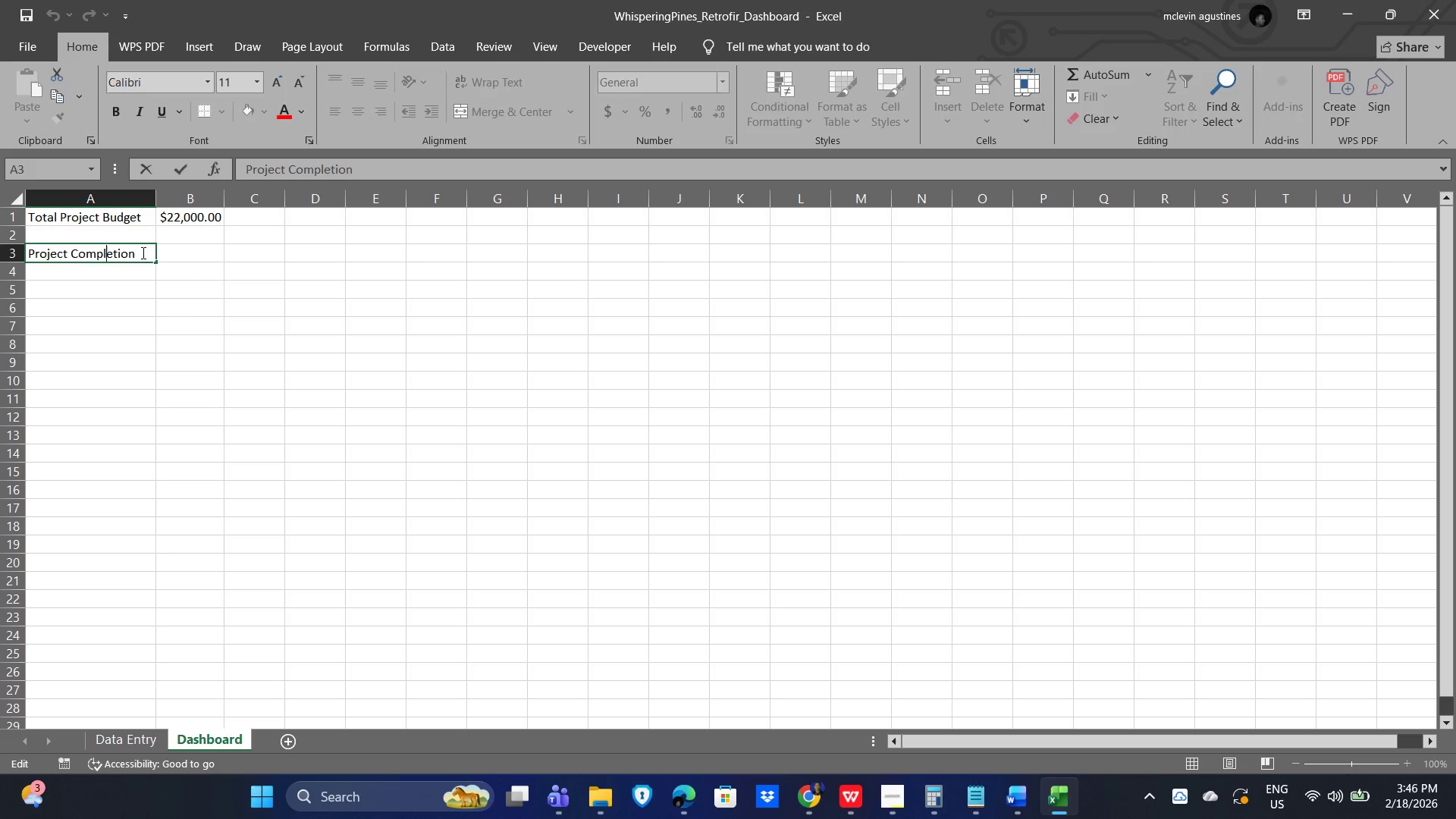 
triple_click([143, 253])
 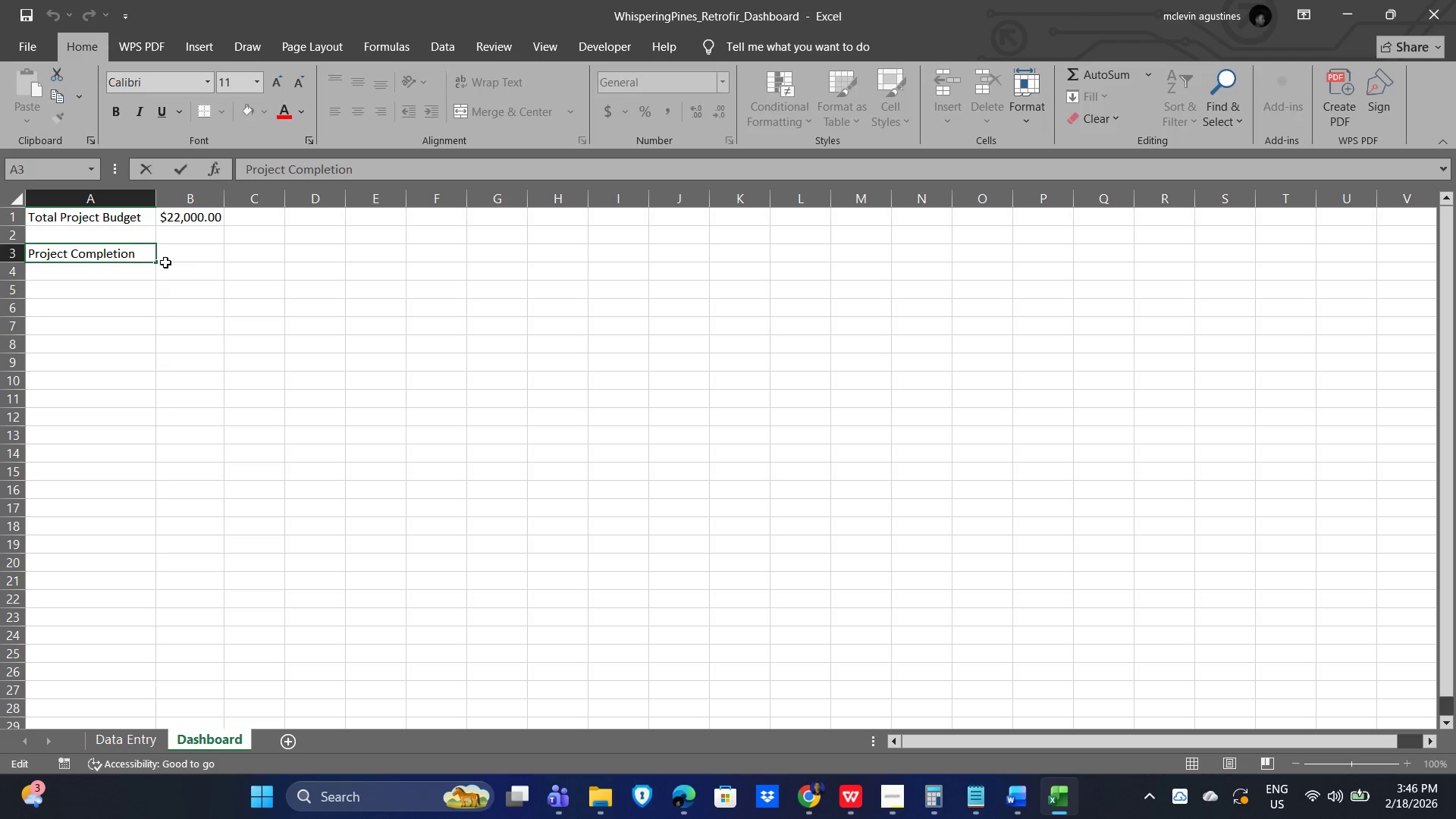 
key(Space)
 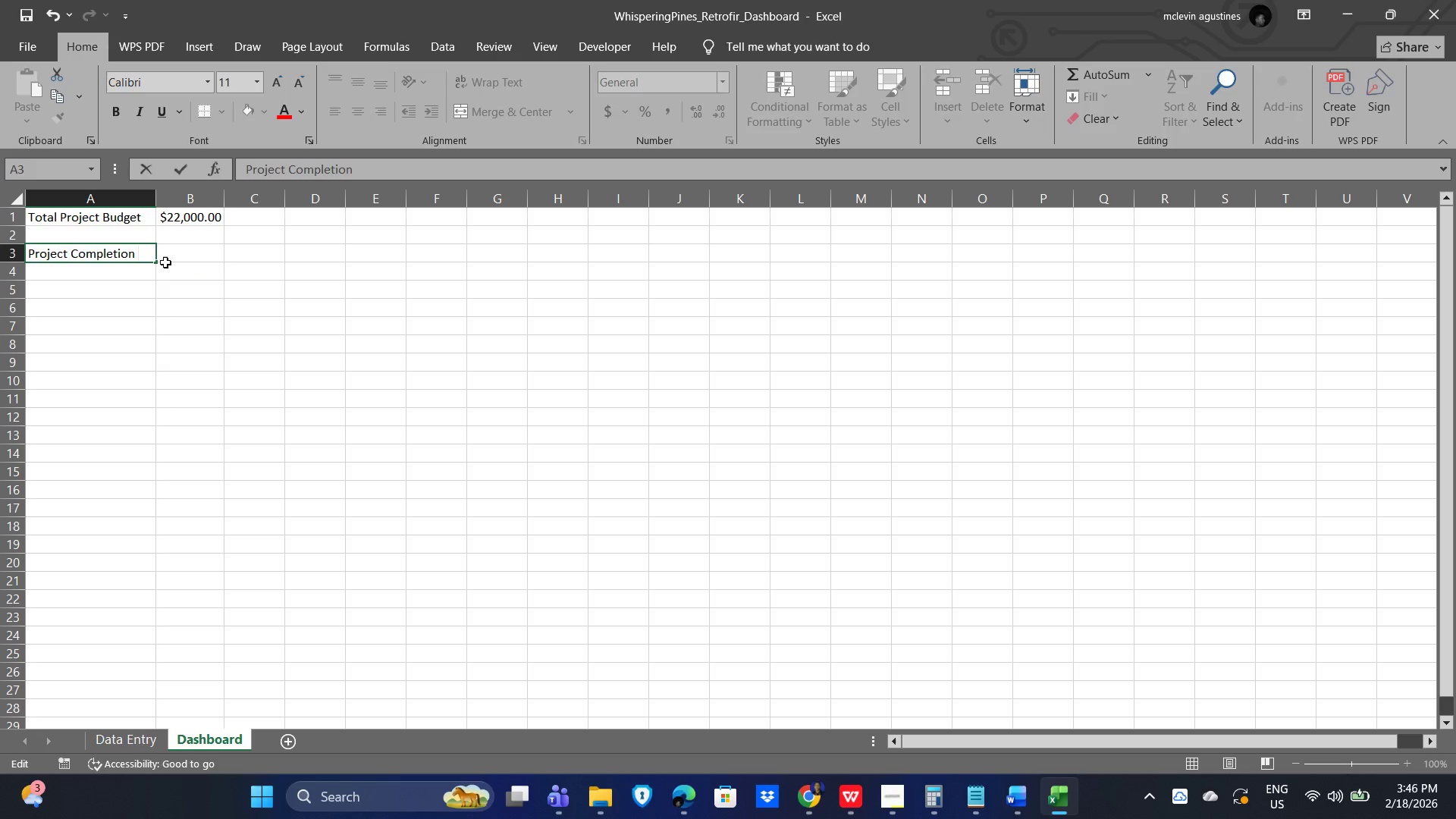 
key(Shift+5)
 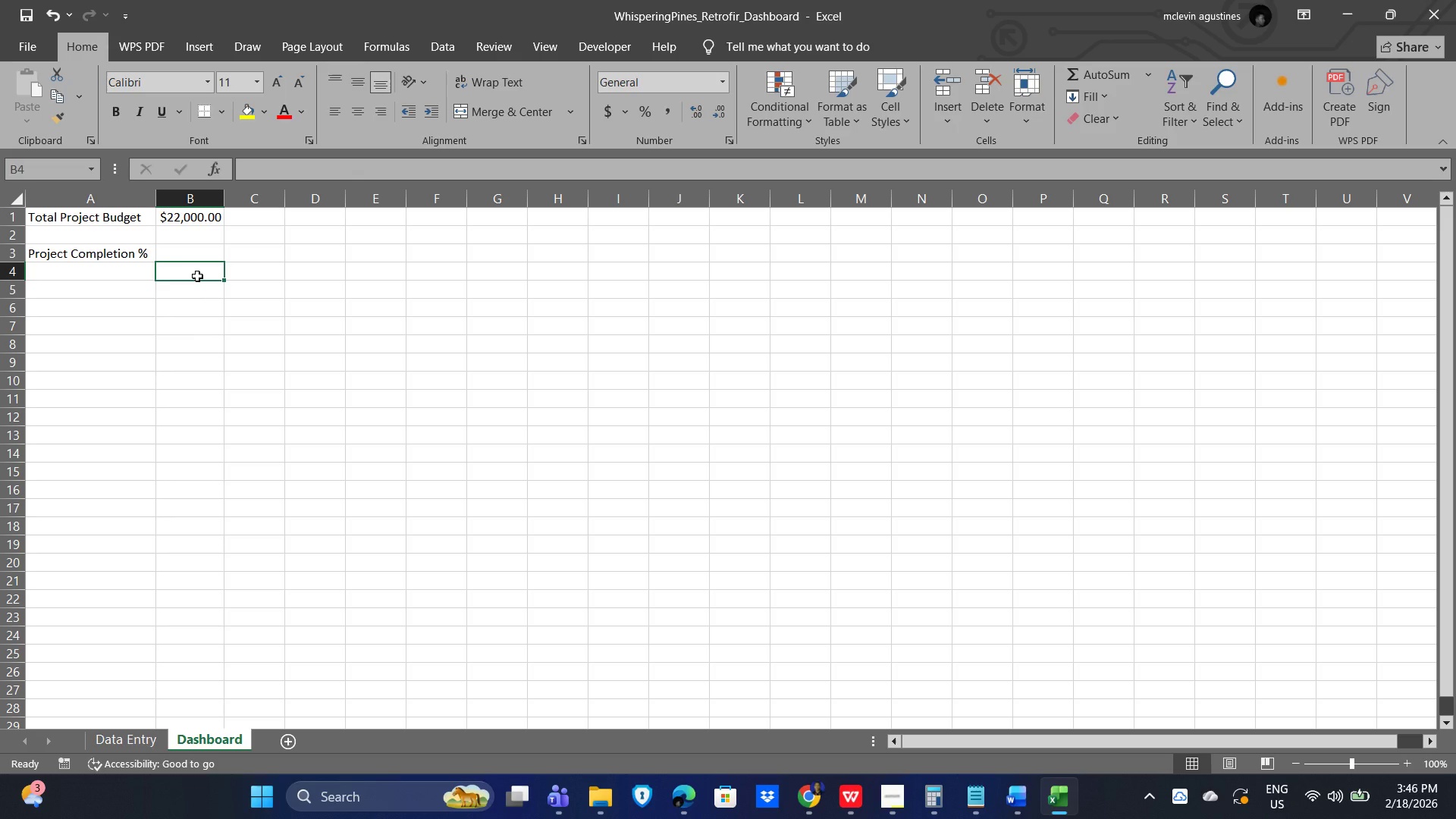 
wait(6.84)
 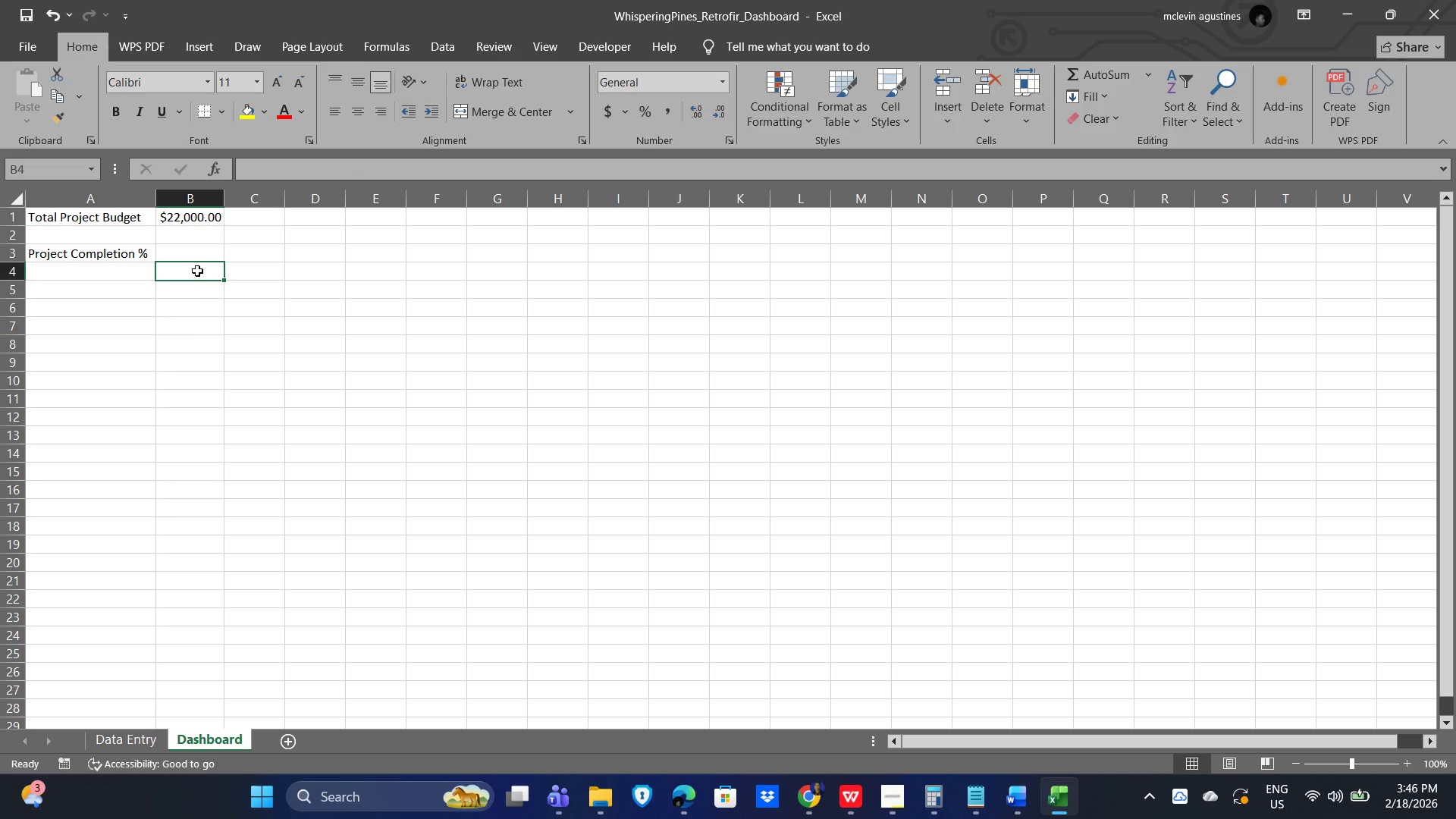 
type(=sum)
key(Backspace)
key(Backspace)
key(Backspace)
key(Backspace)
 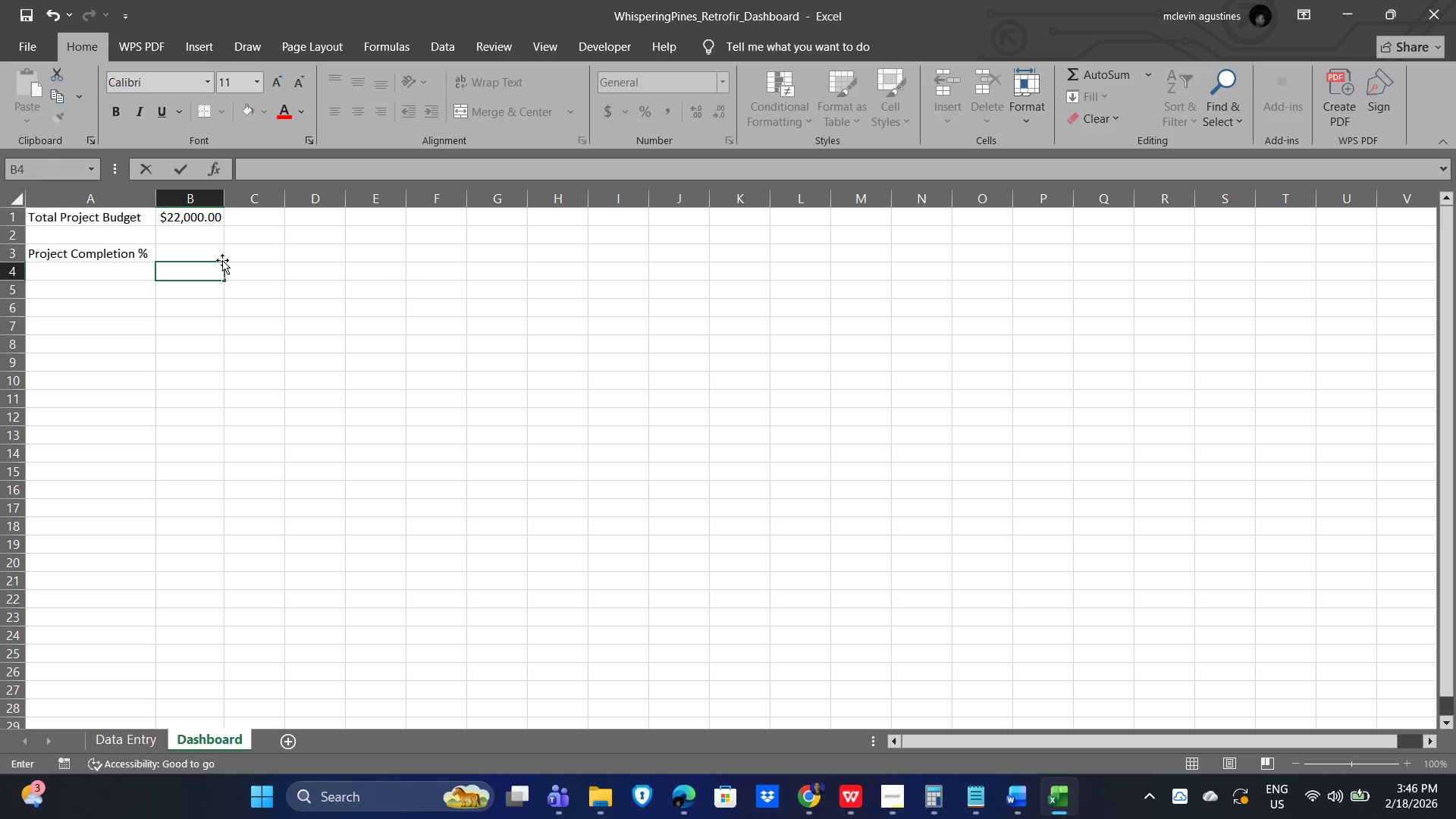 
left_click([197, 252])
 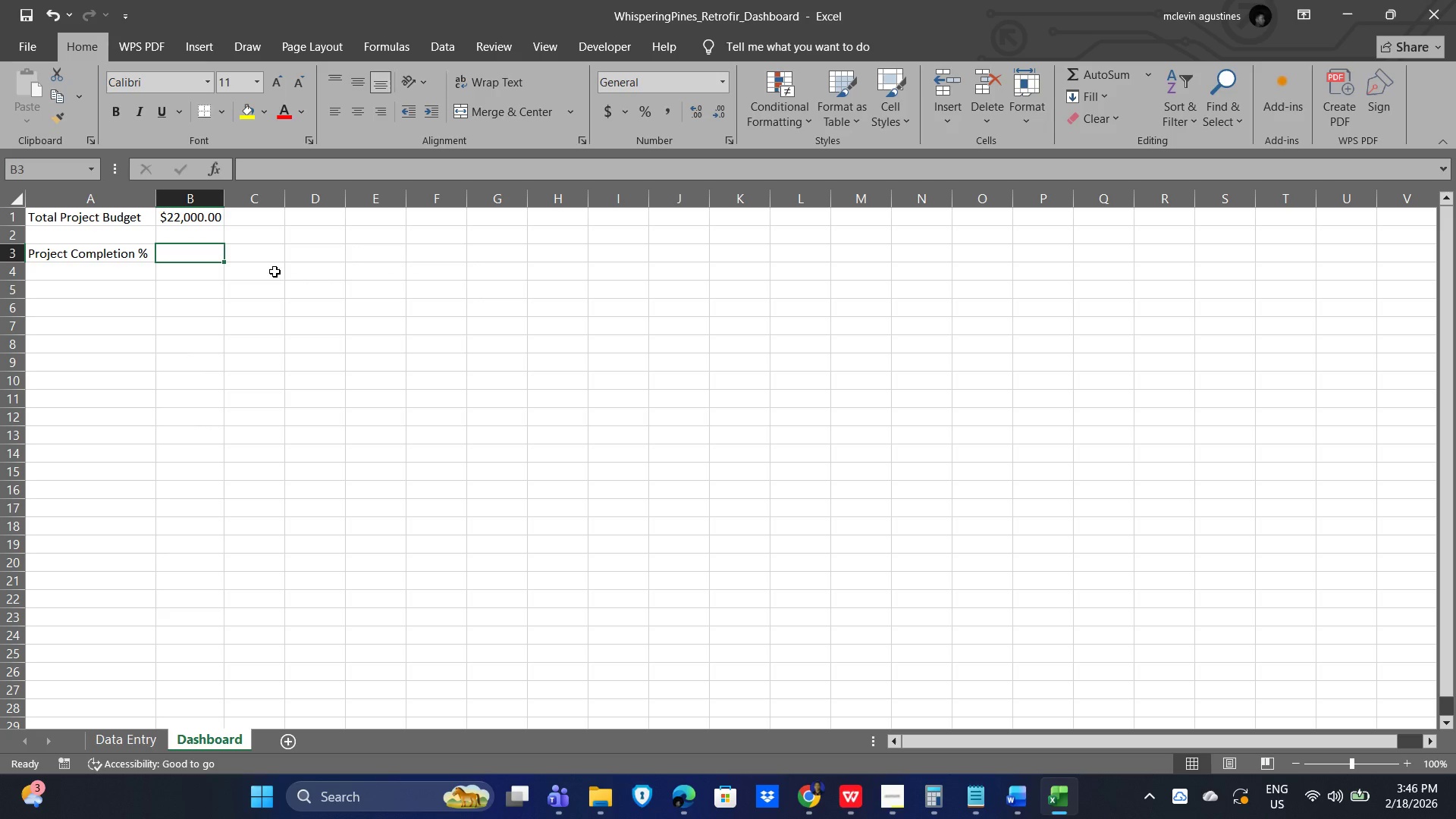 
type(=sum(tbl)
 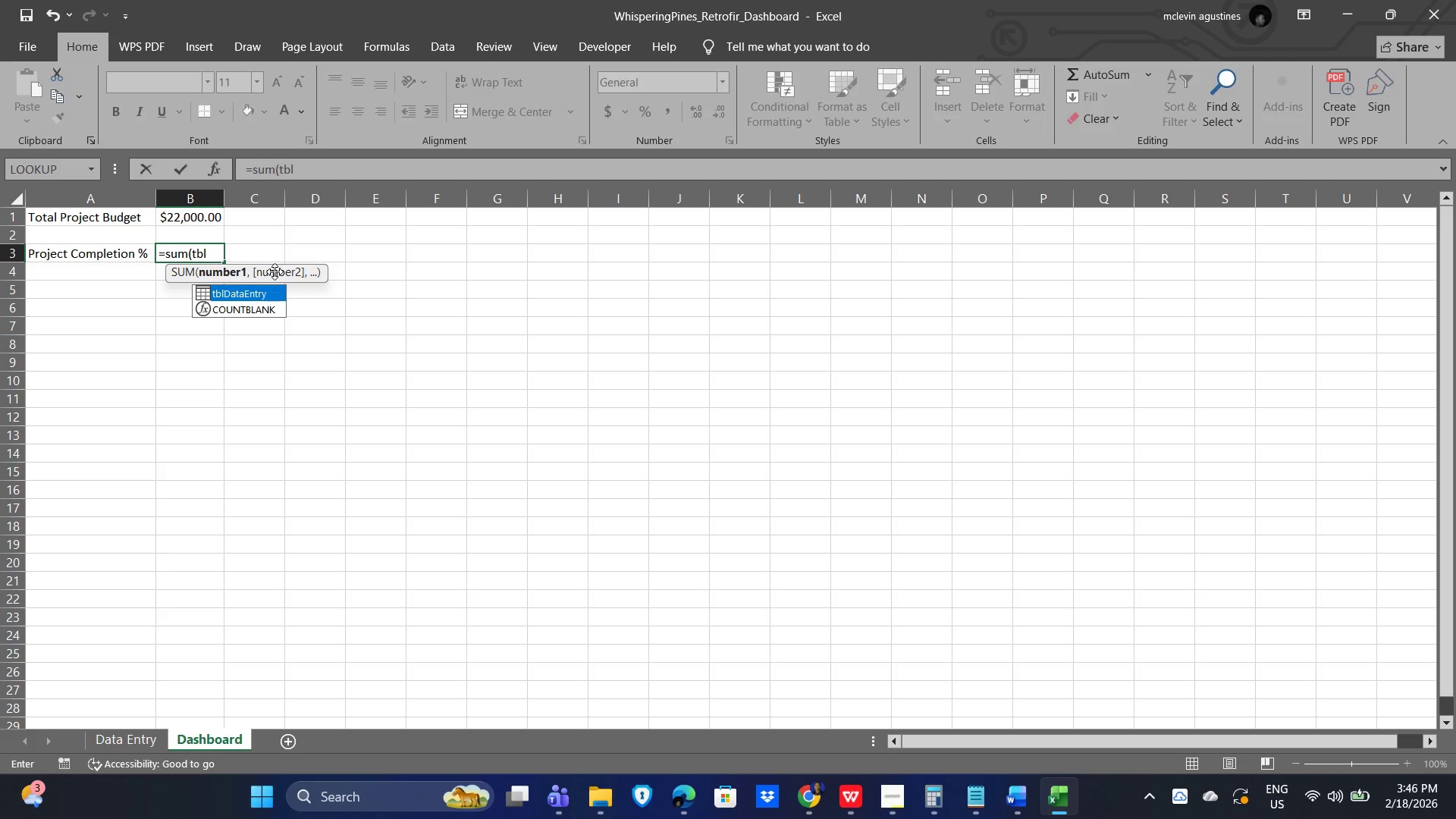 
double_click([240, 287])
 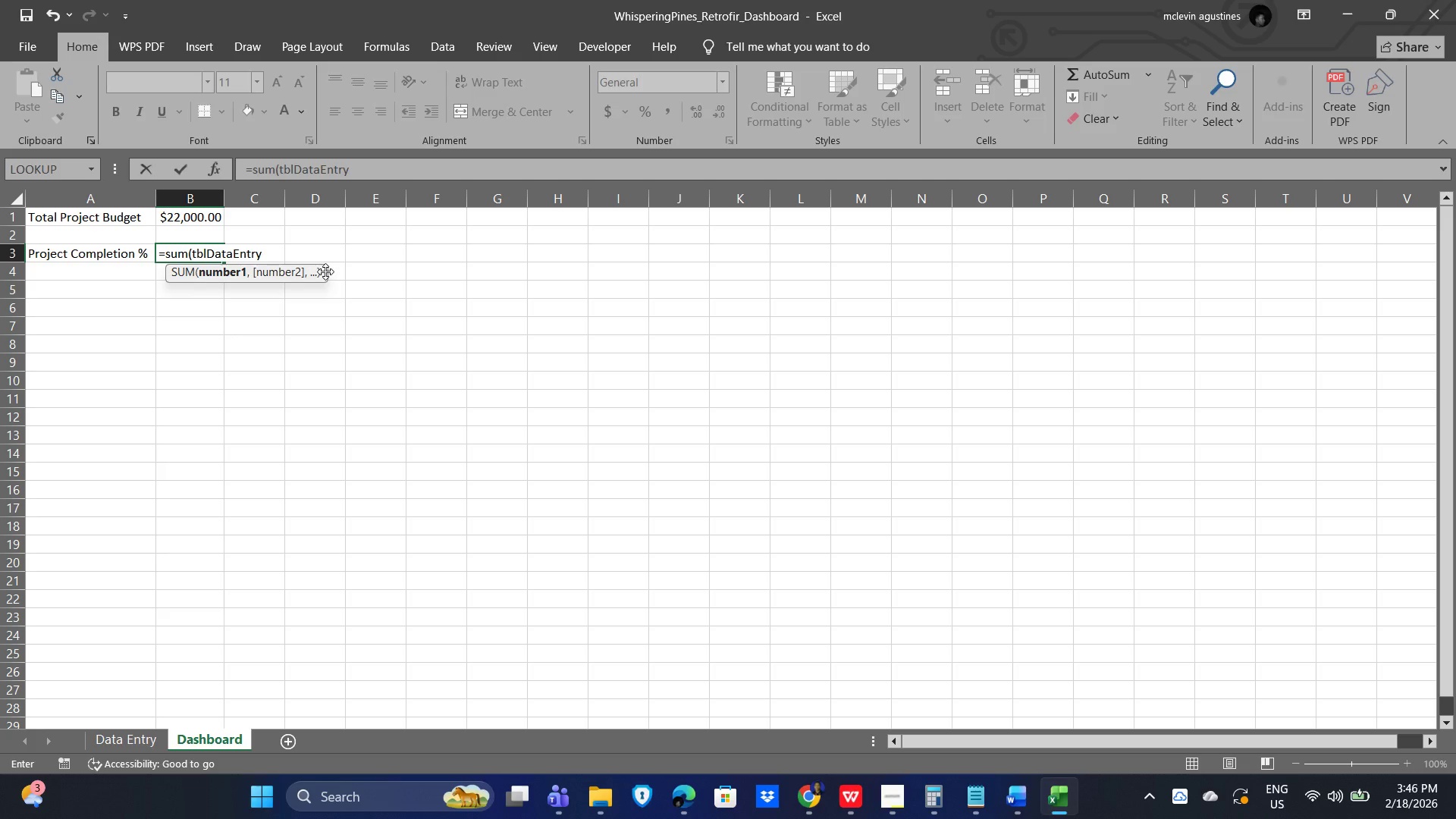 
wait(6.8)
 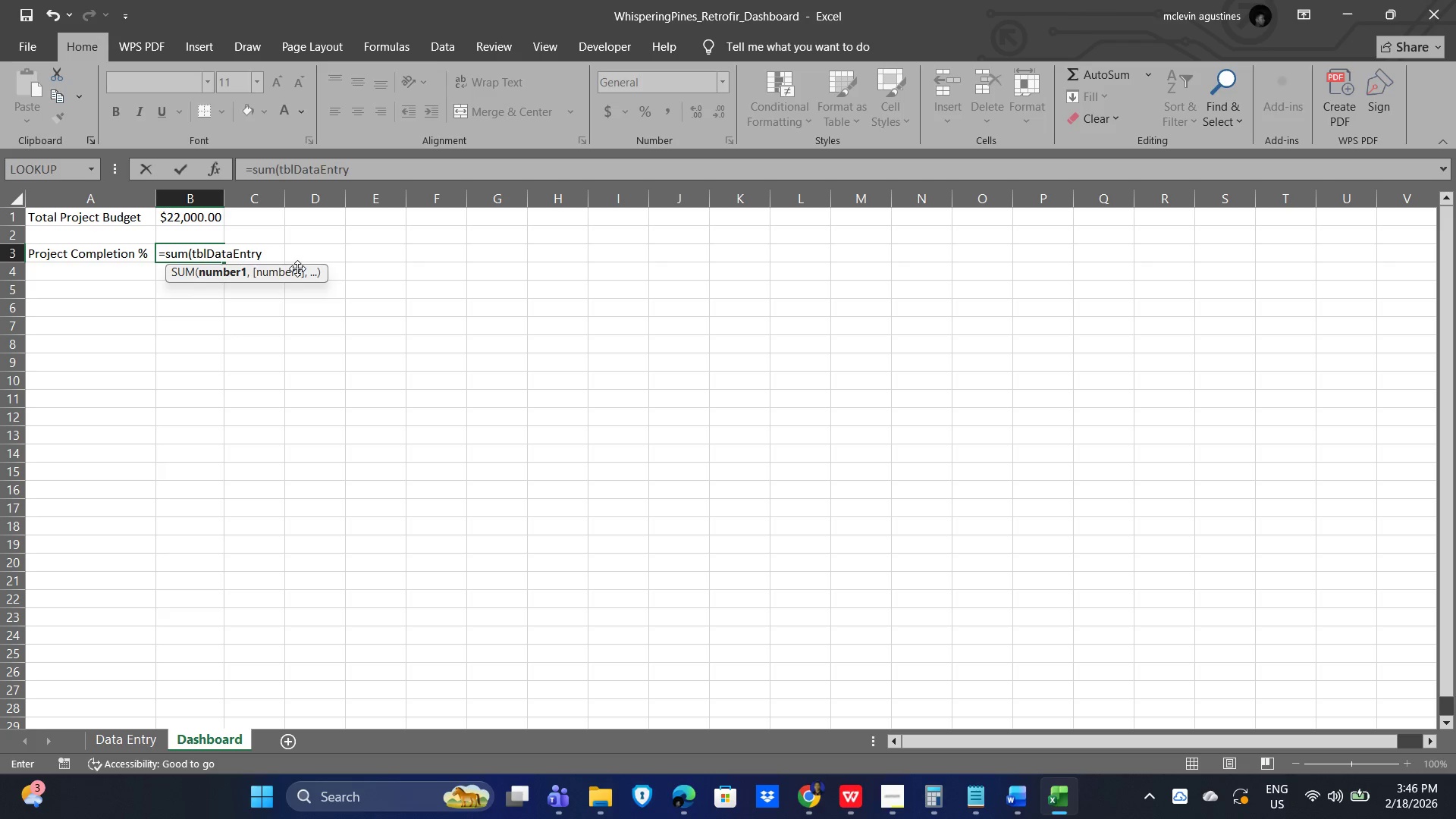 
key(BracketLeft)
 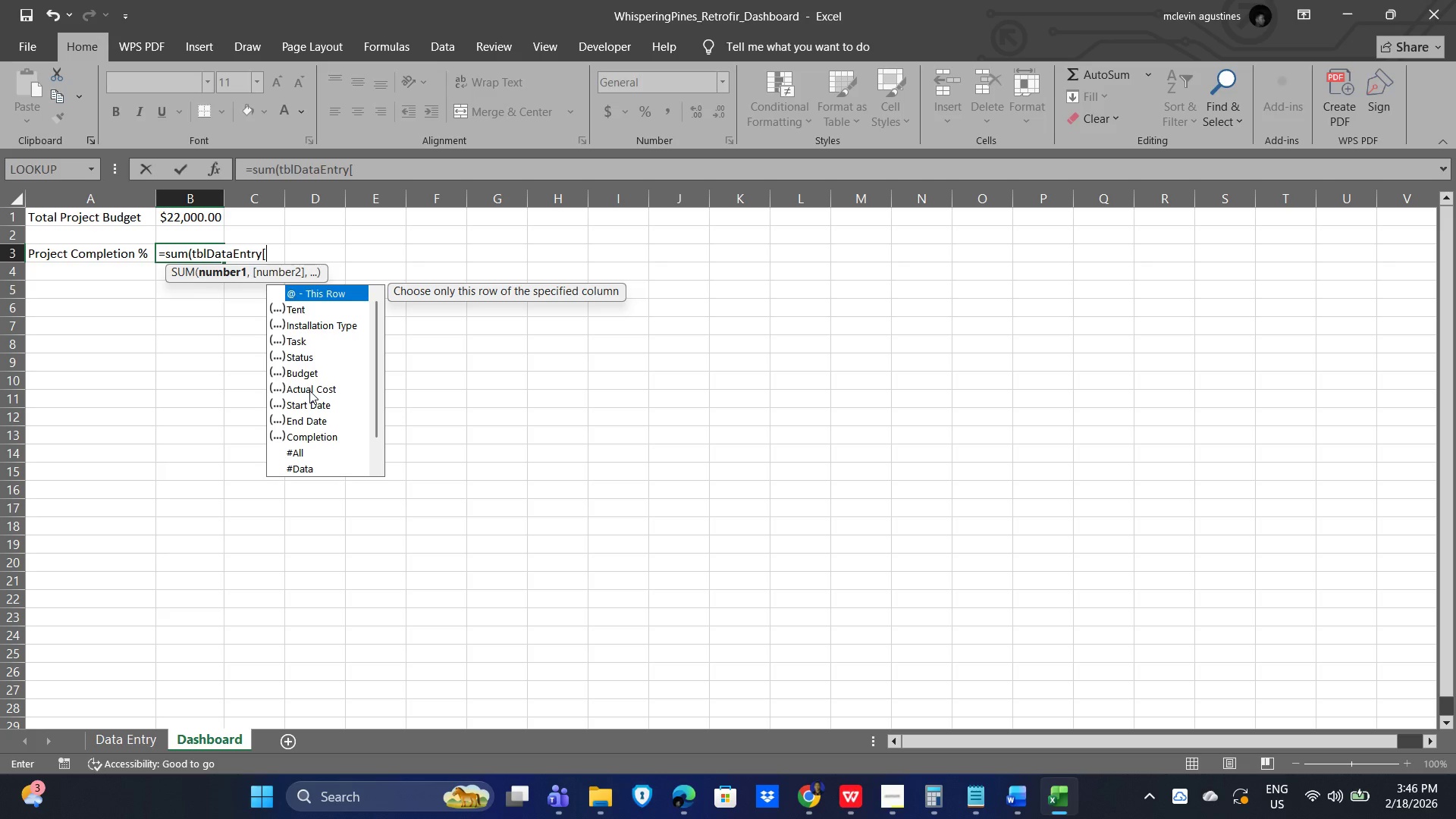 
left_click([312, 436])
 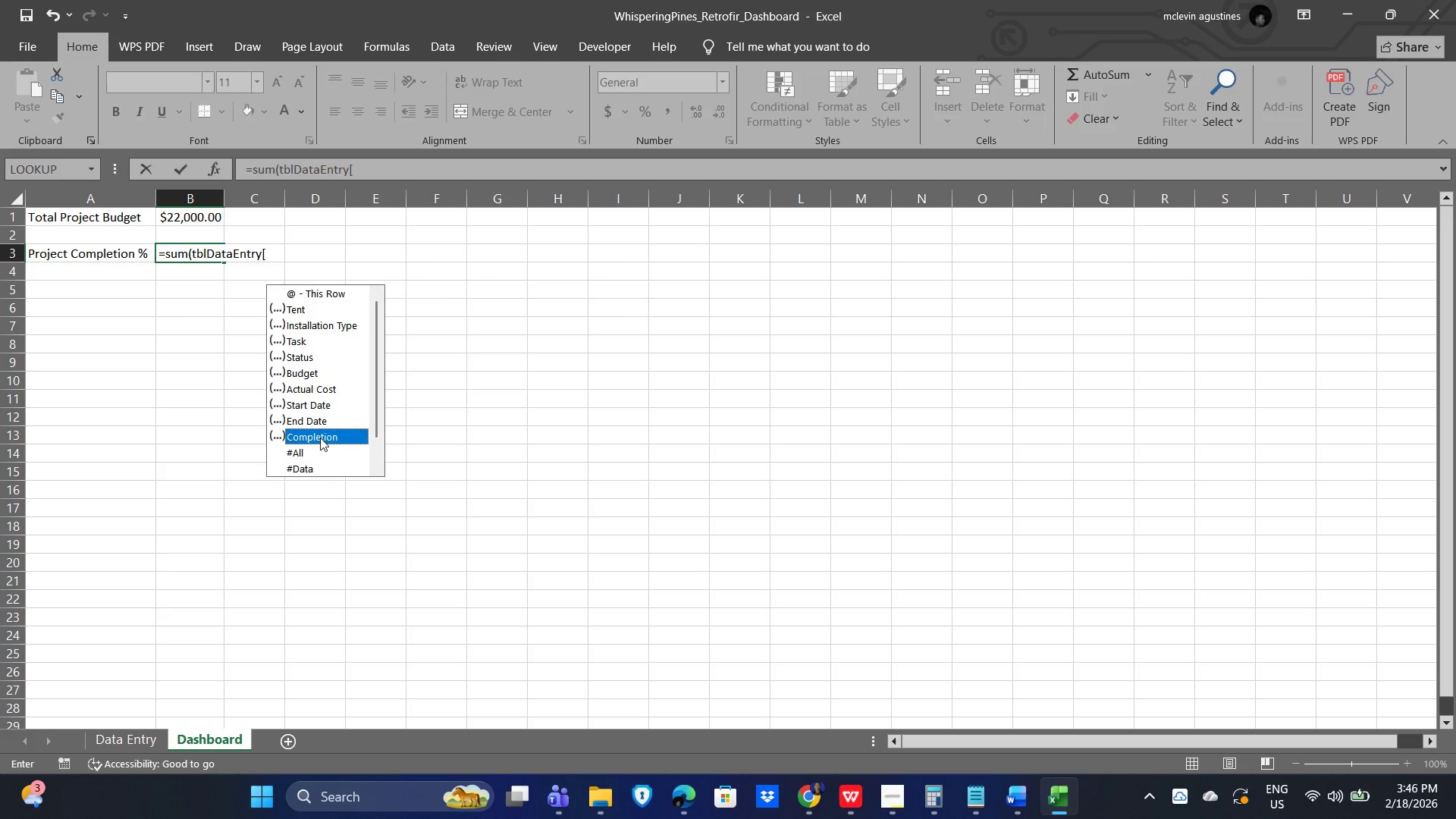 
left_click([320, 438])
 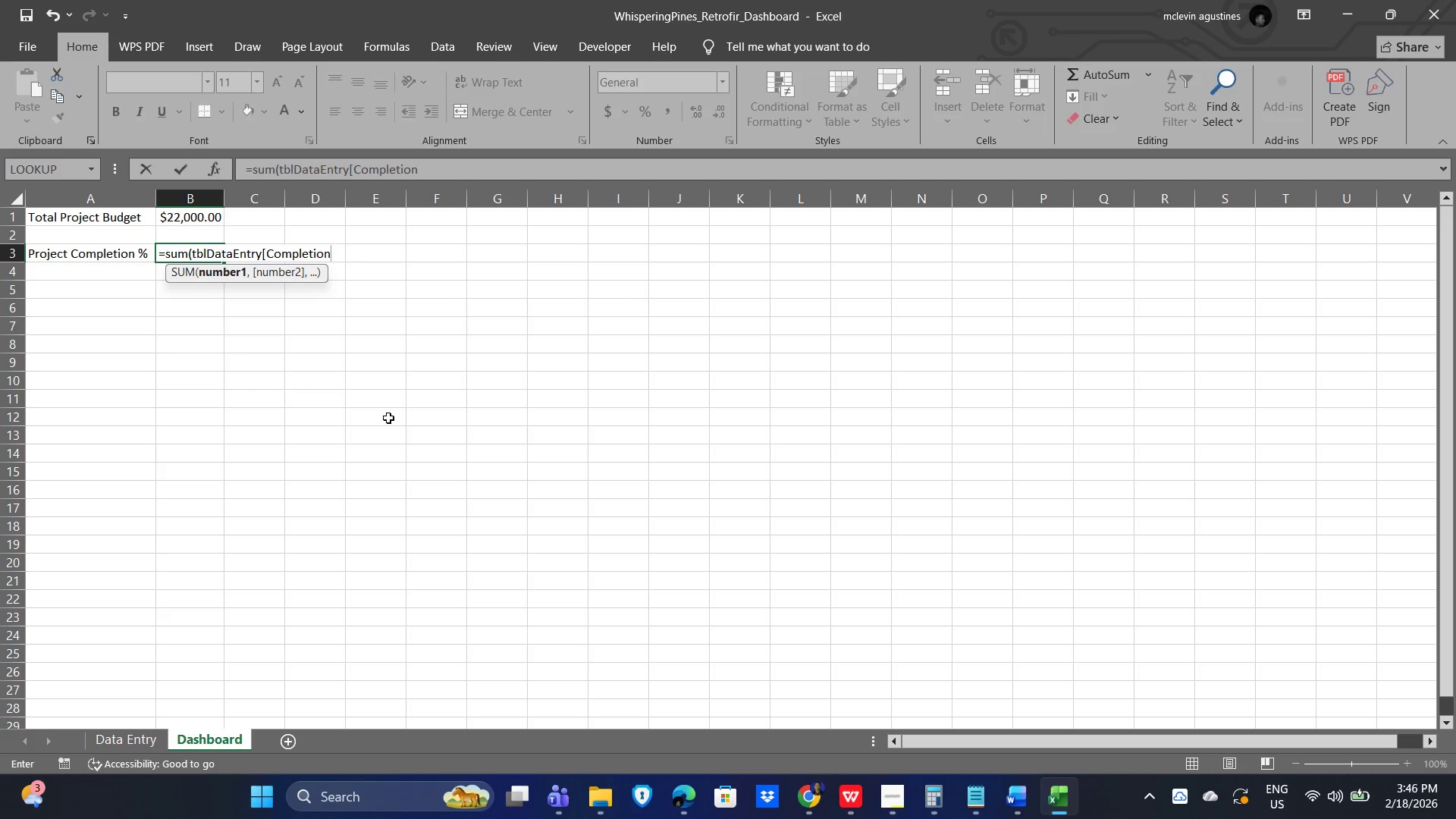 
key(Shift+0)
 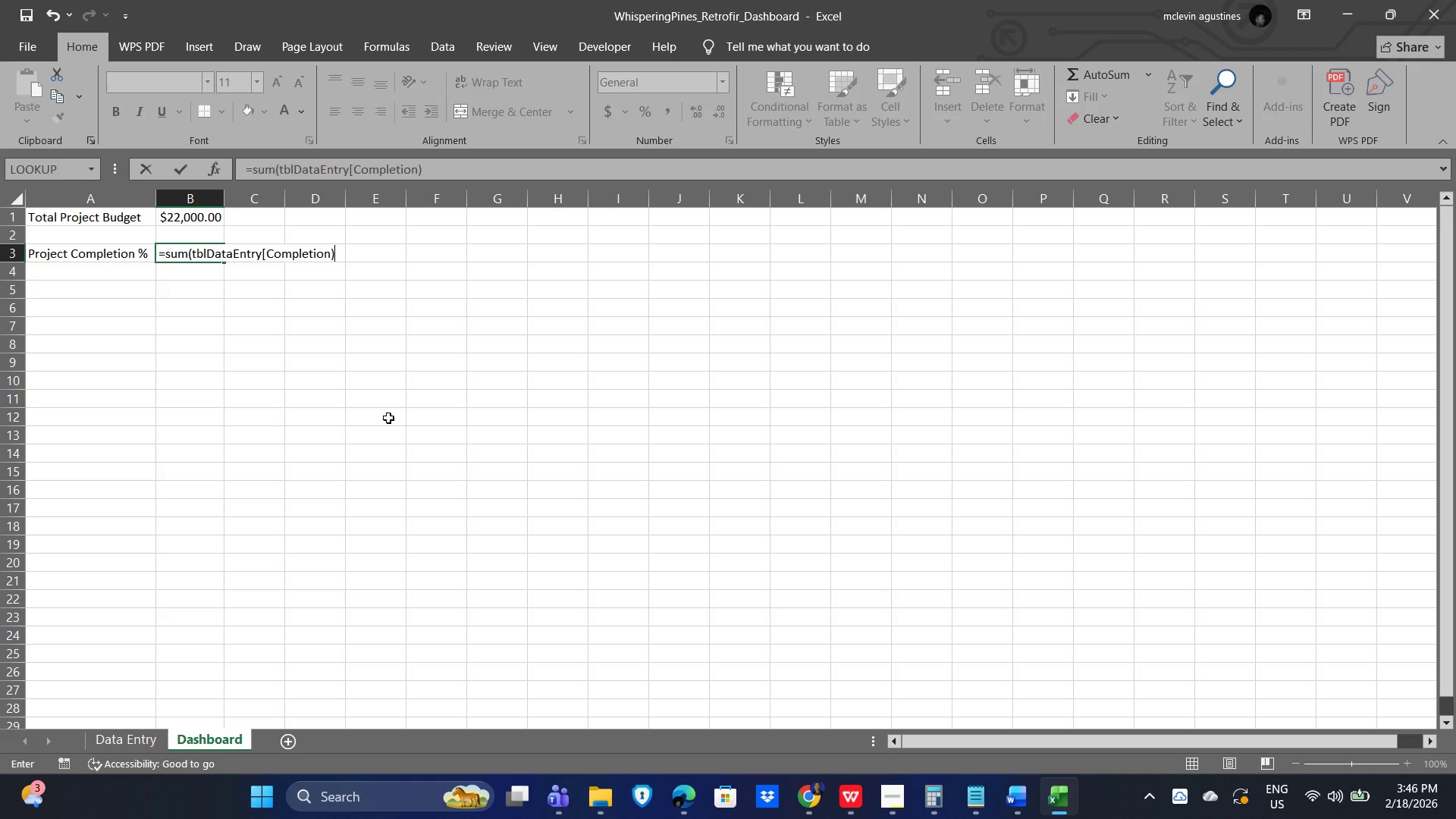 
key(NumpadDivide)
 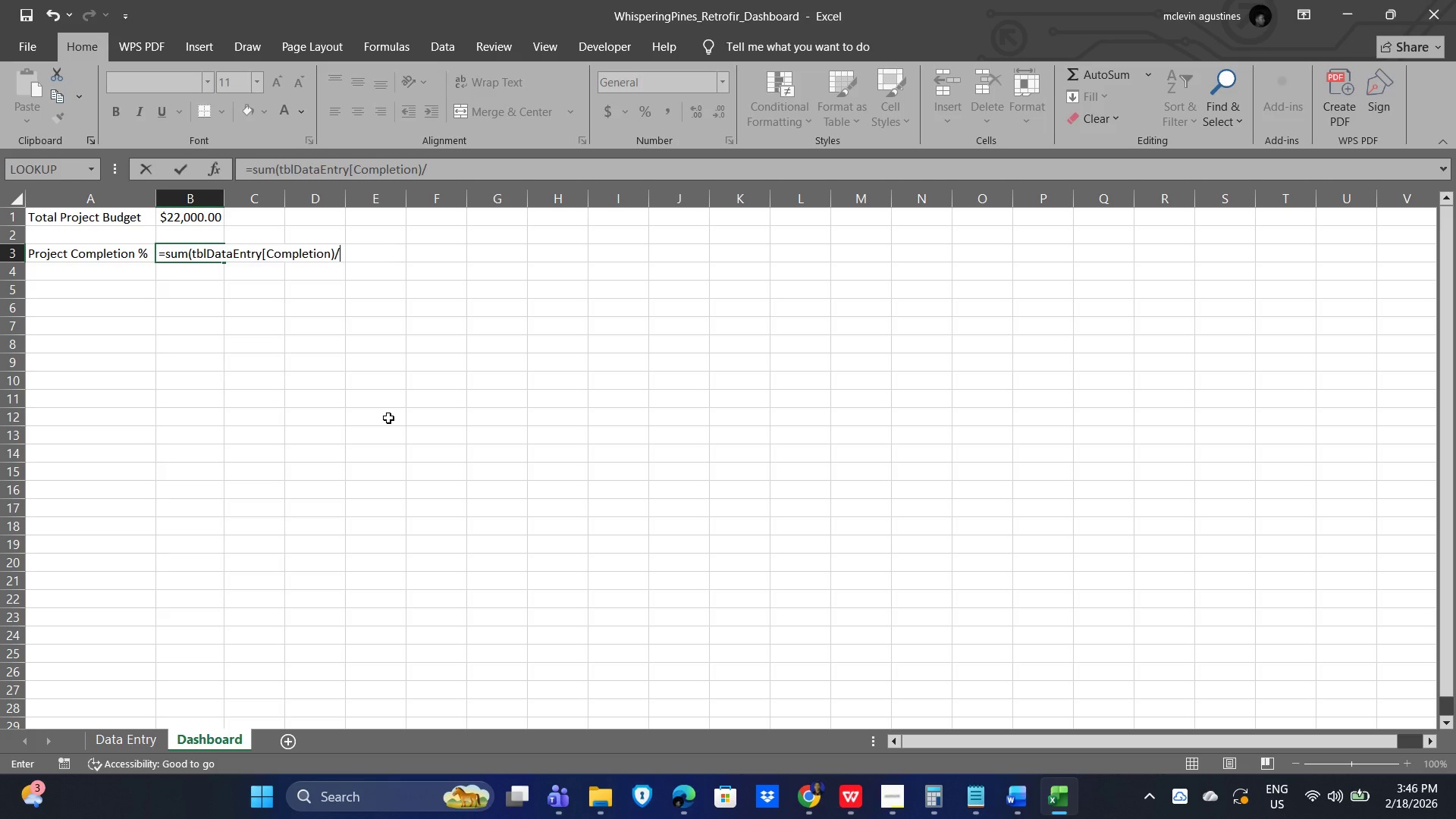 
key(Numpad2)
 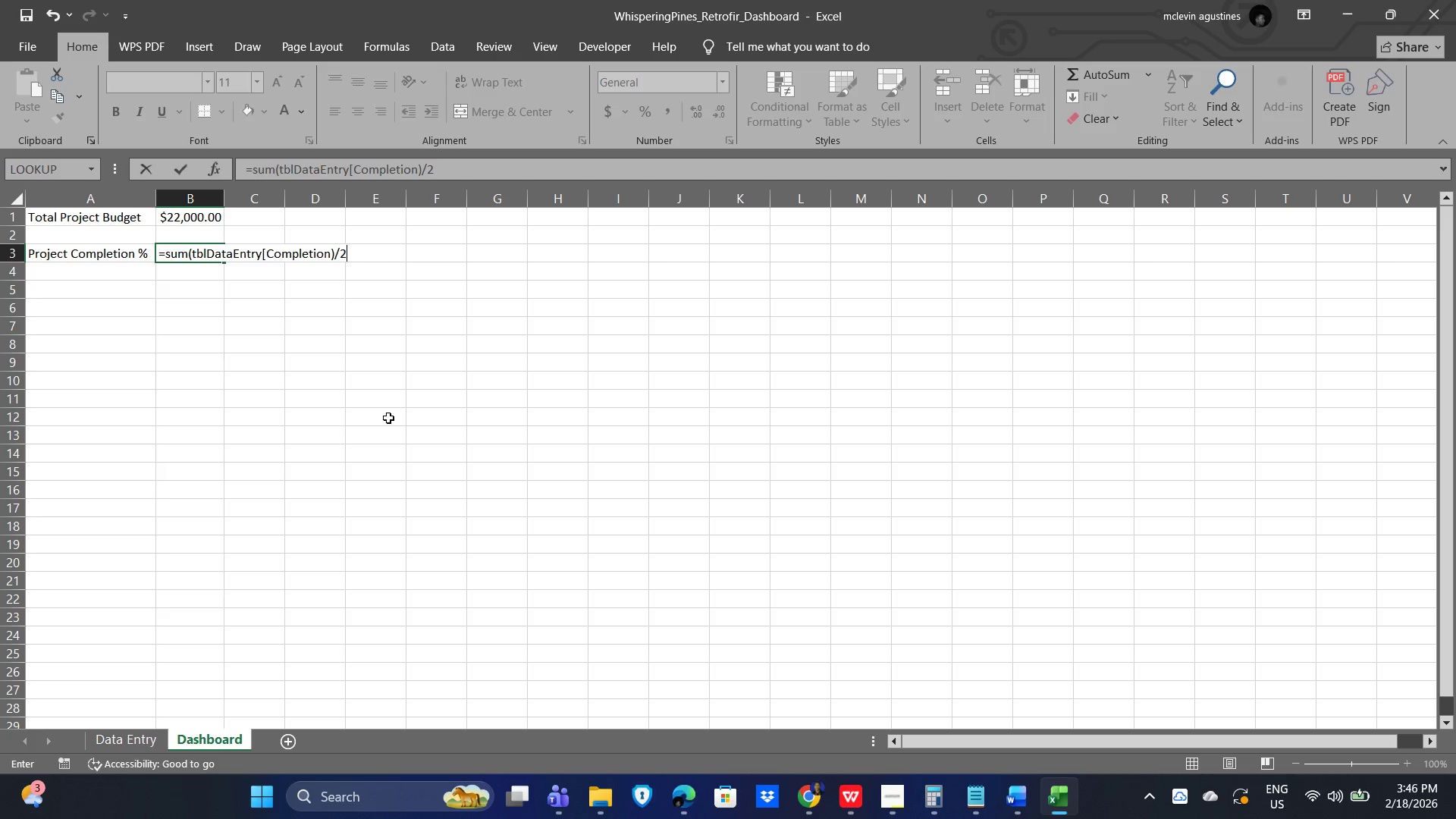 
key(Numpad4)
 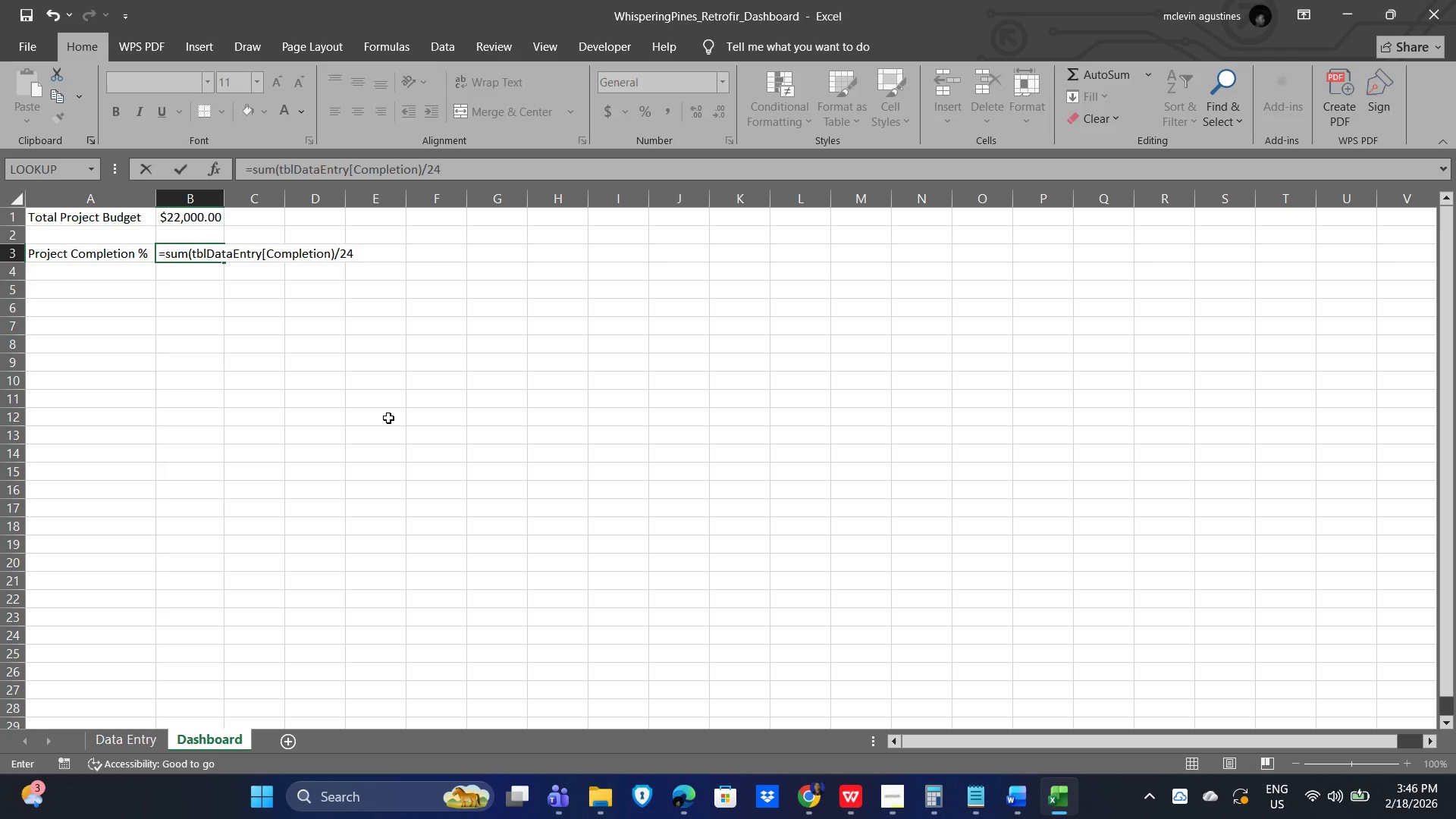 
key(NumpadEnter)
 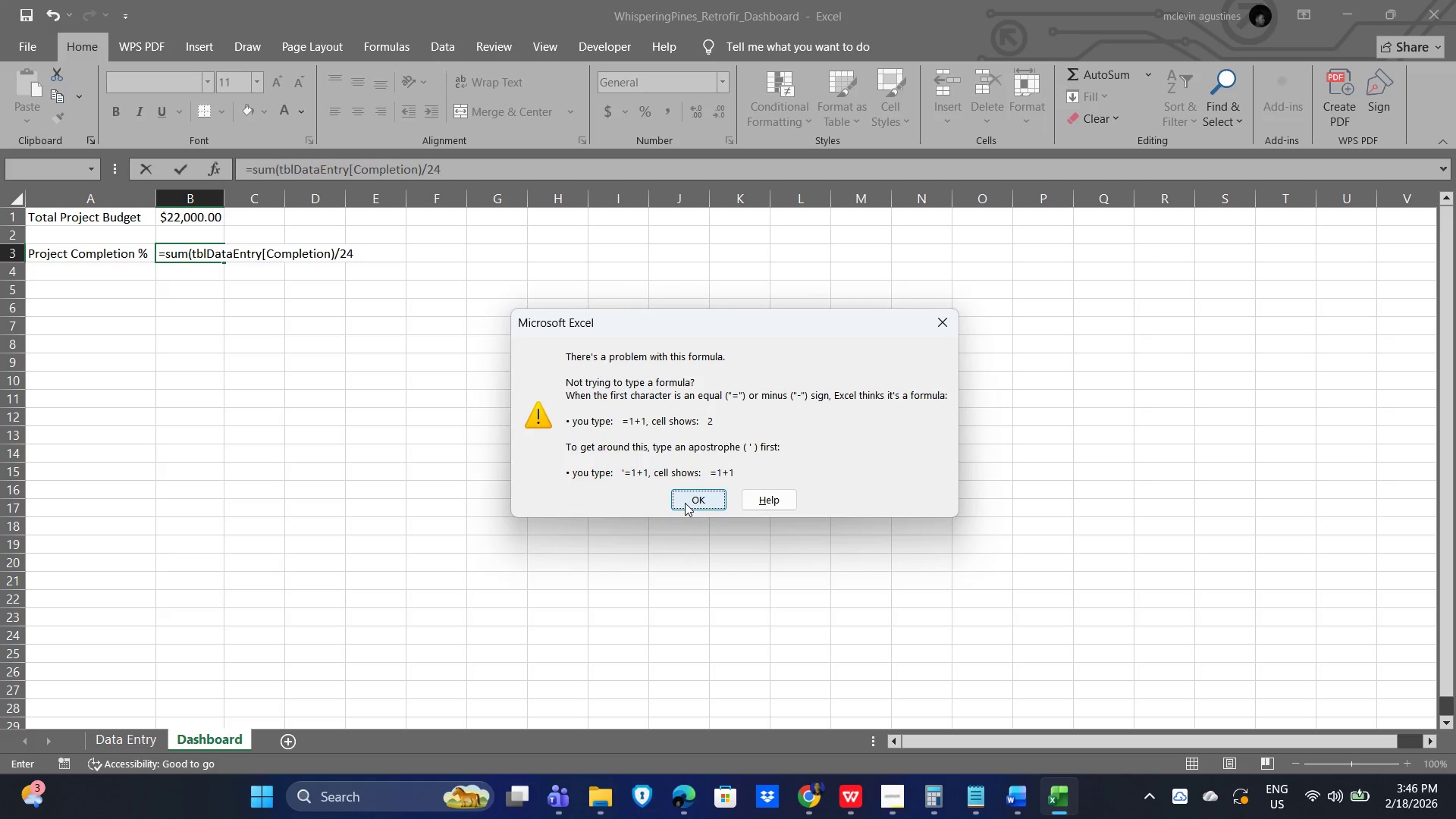 
left_click([372, 256])
 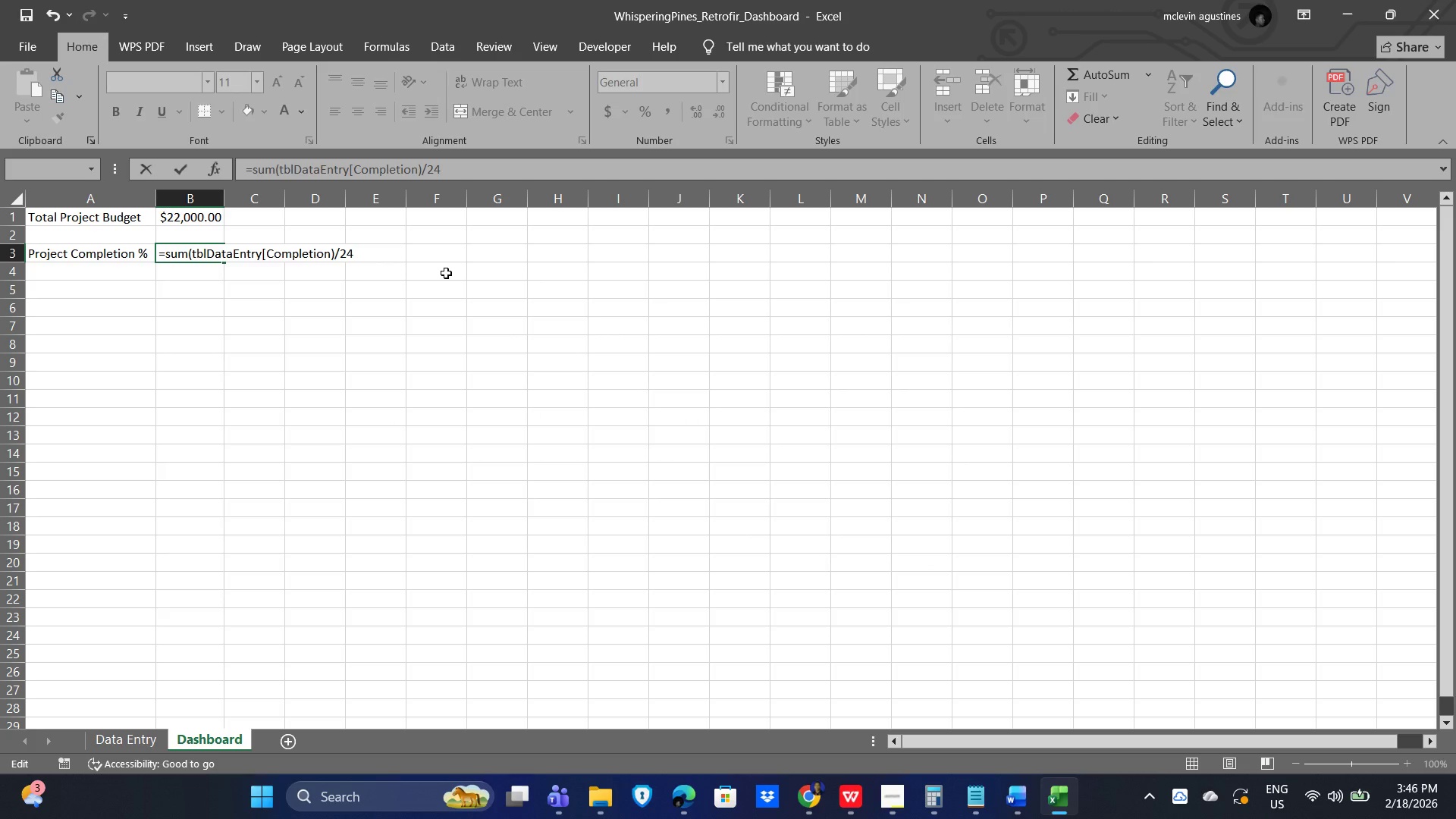 
key(Shift+0)
 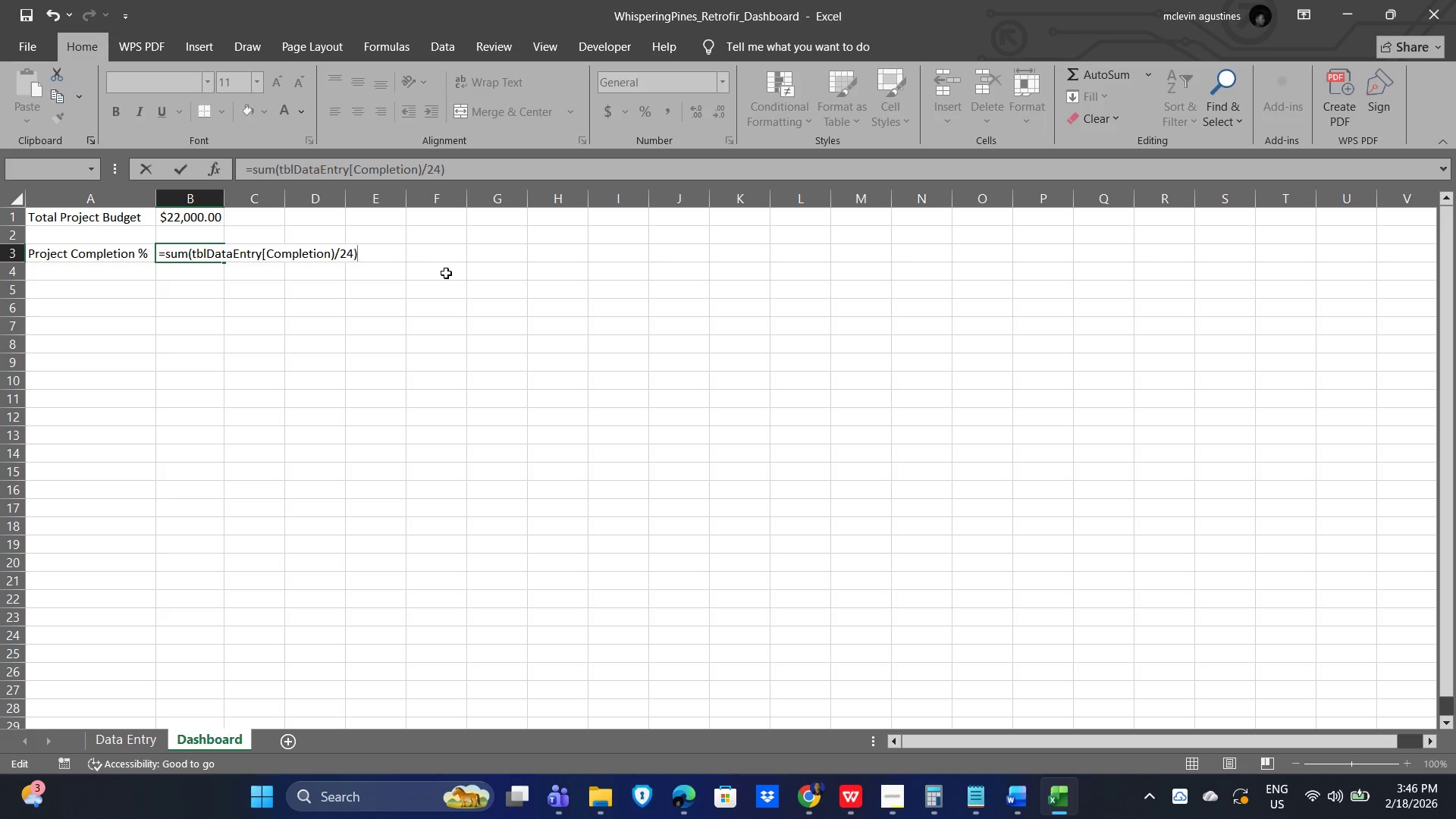 
key(Enter)
 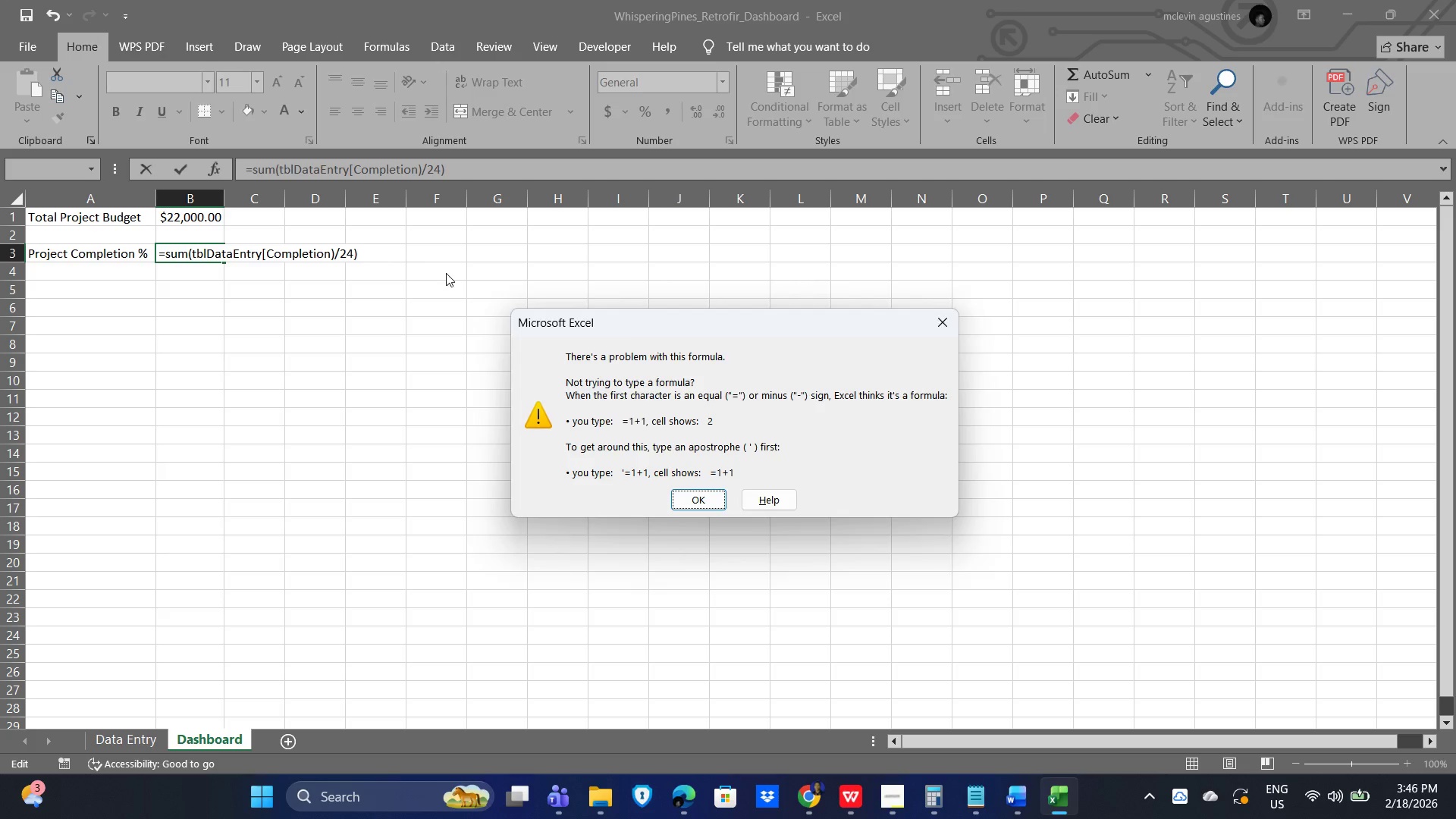 
key(Enter)
 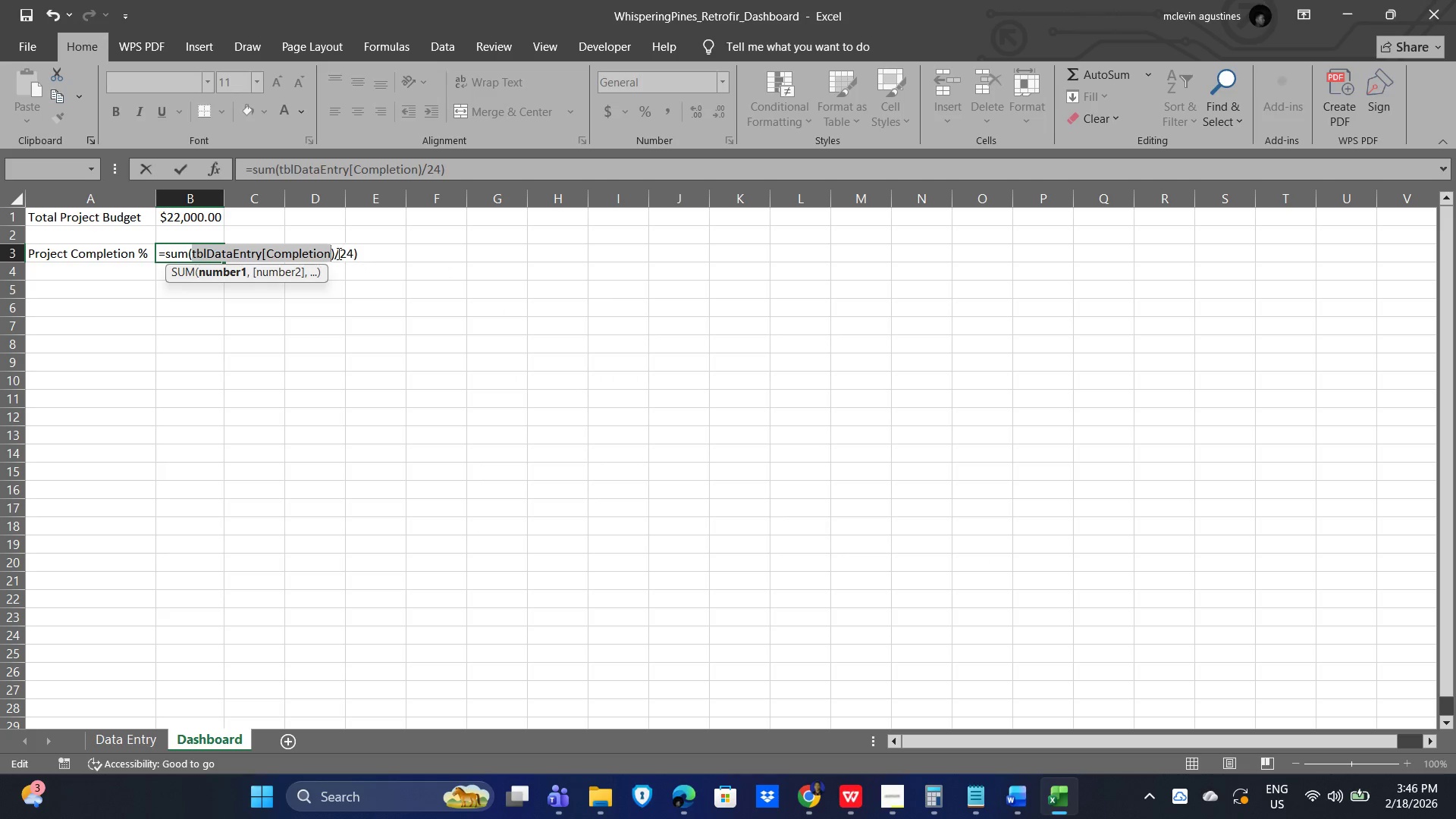 
left_click([333, 249])
 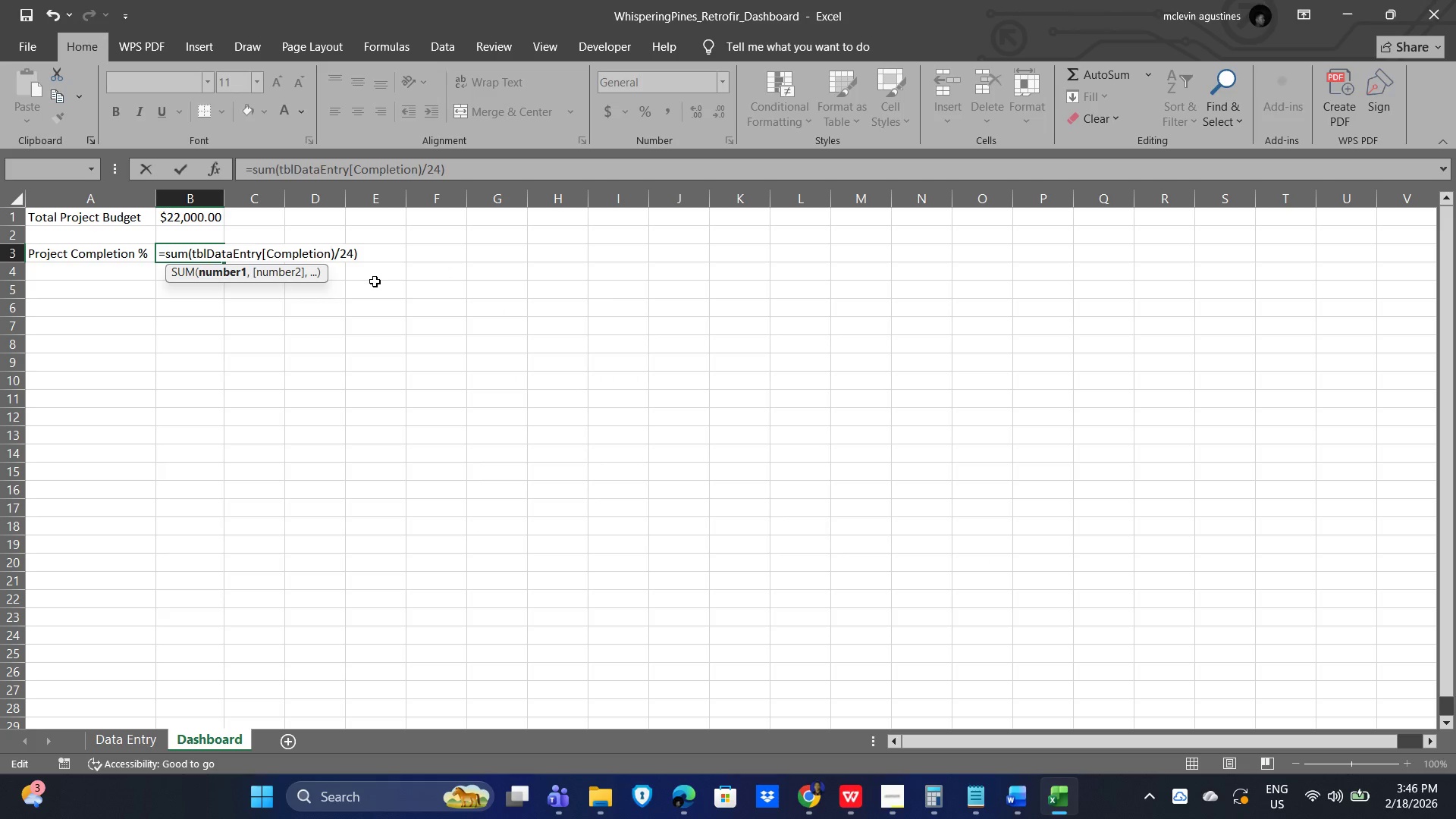 
key(BracketRight)
 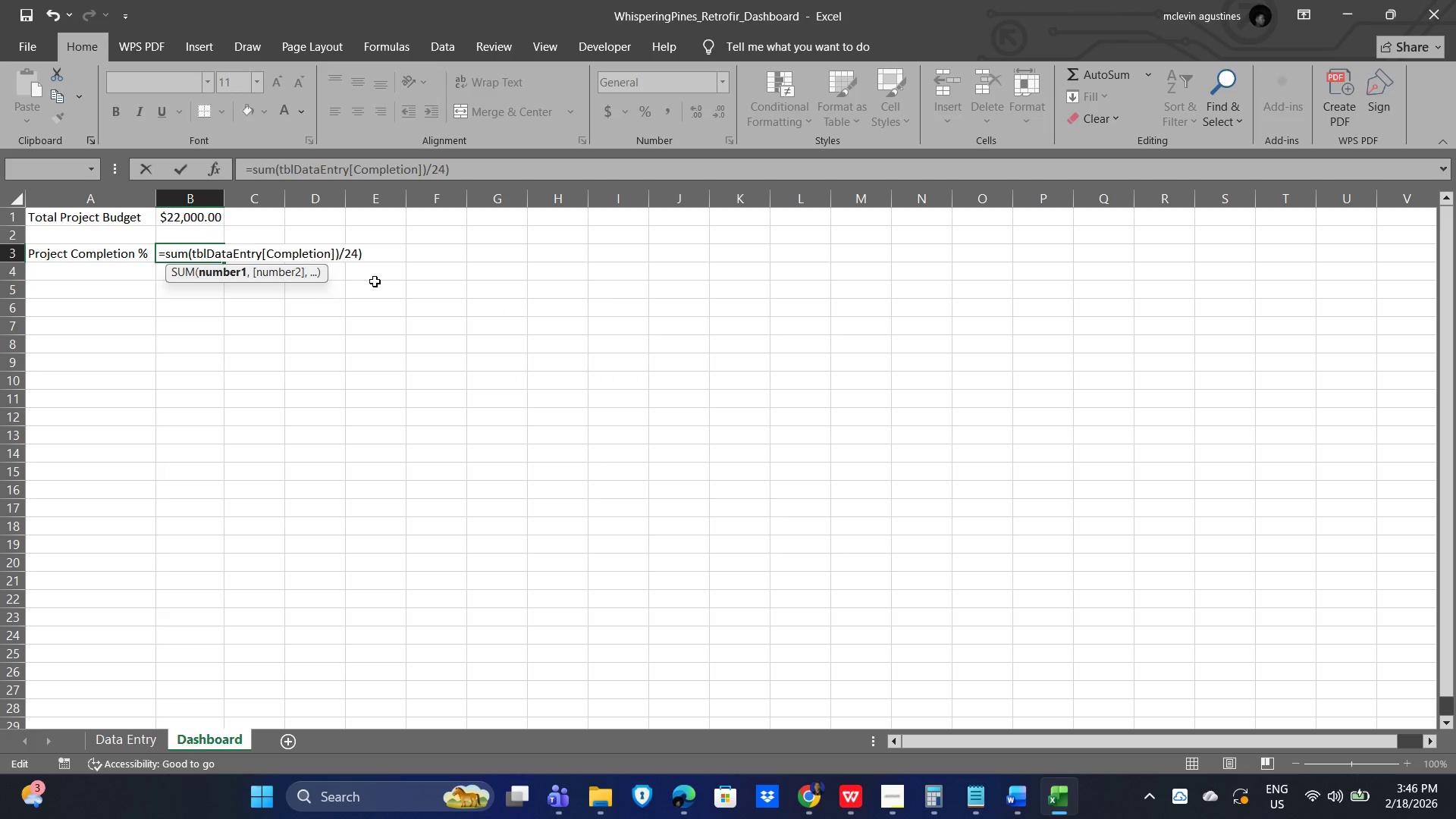 
key(Enter)
 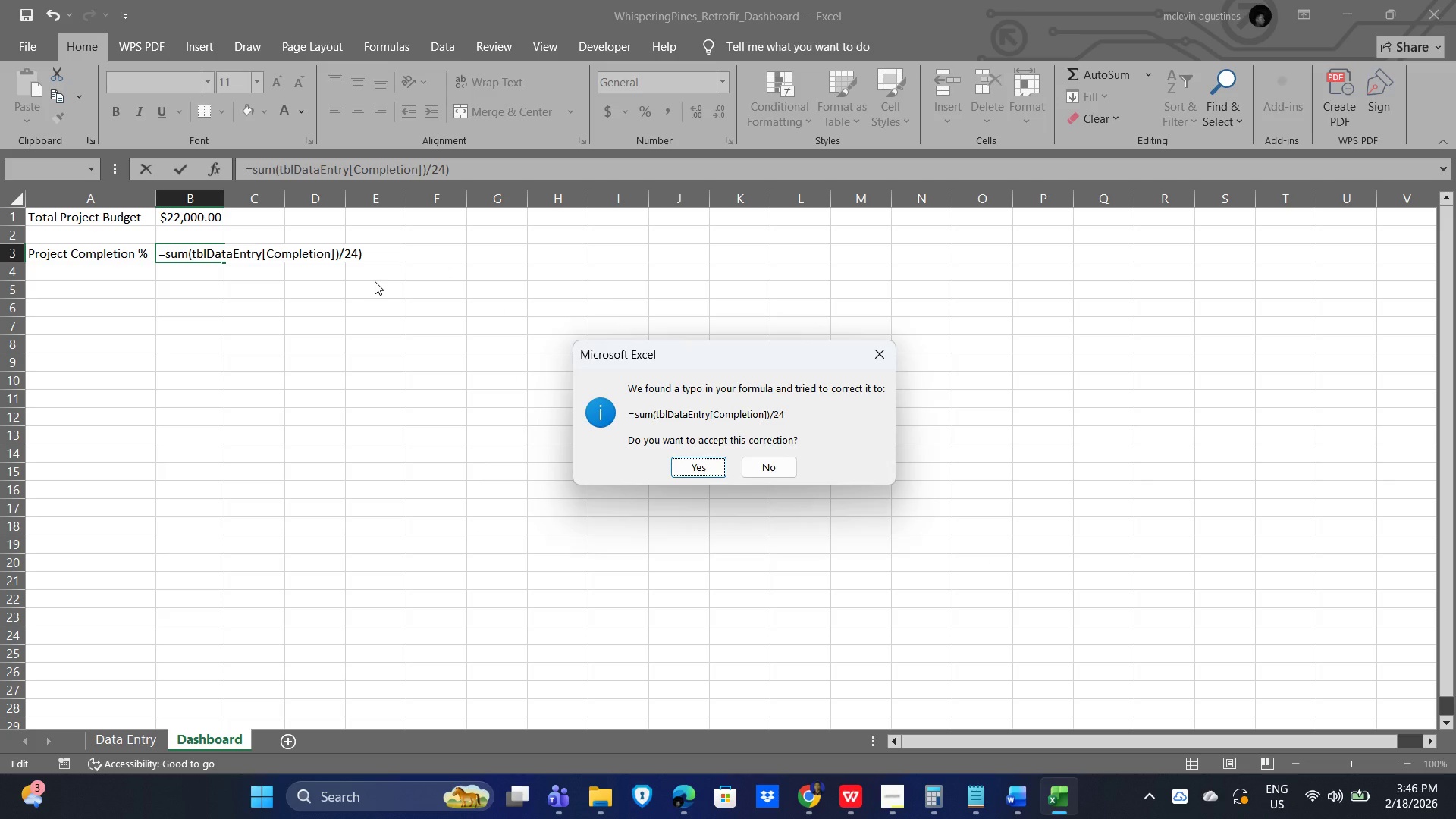 
key(Enter)
 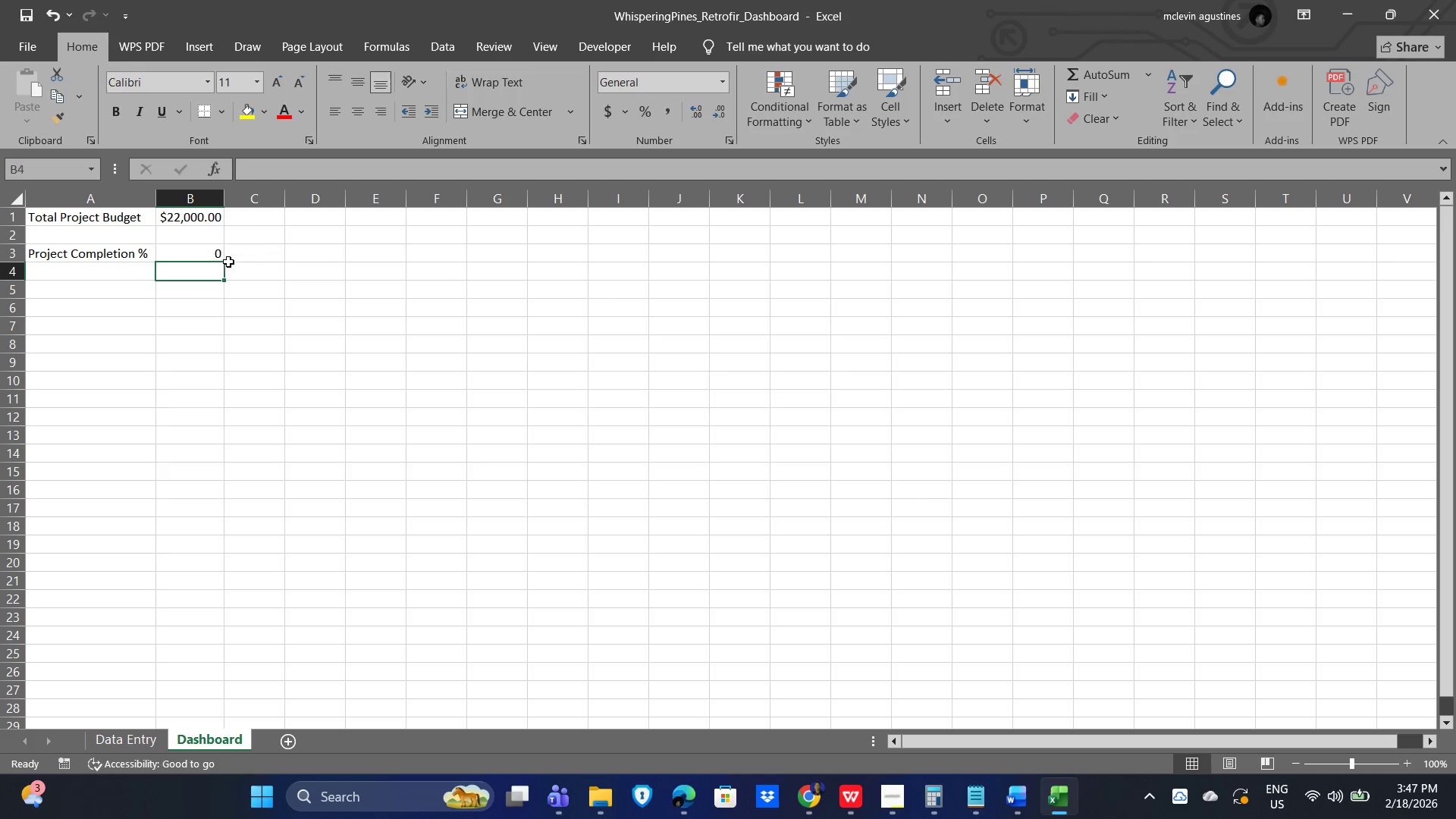 
double_click([199, 247])
 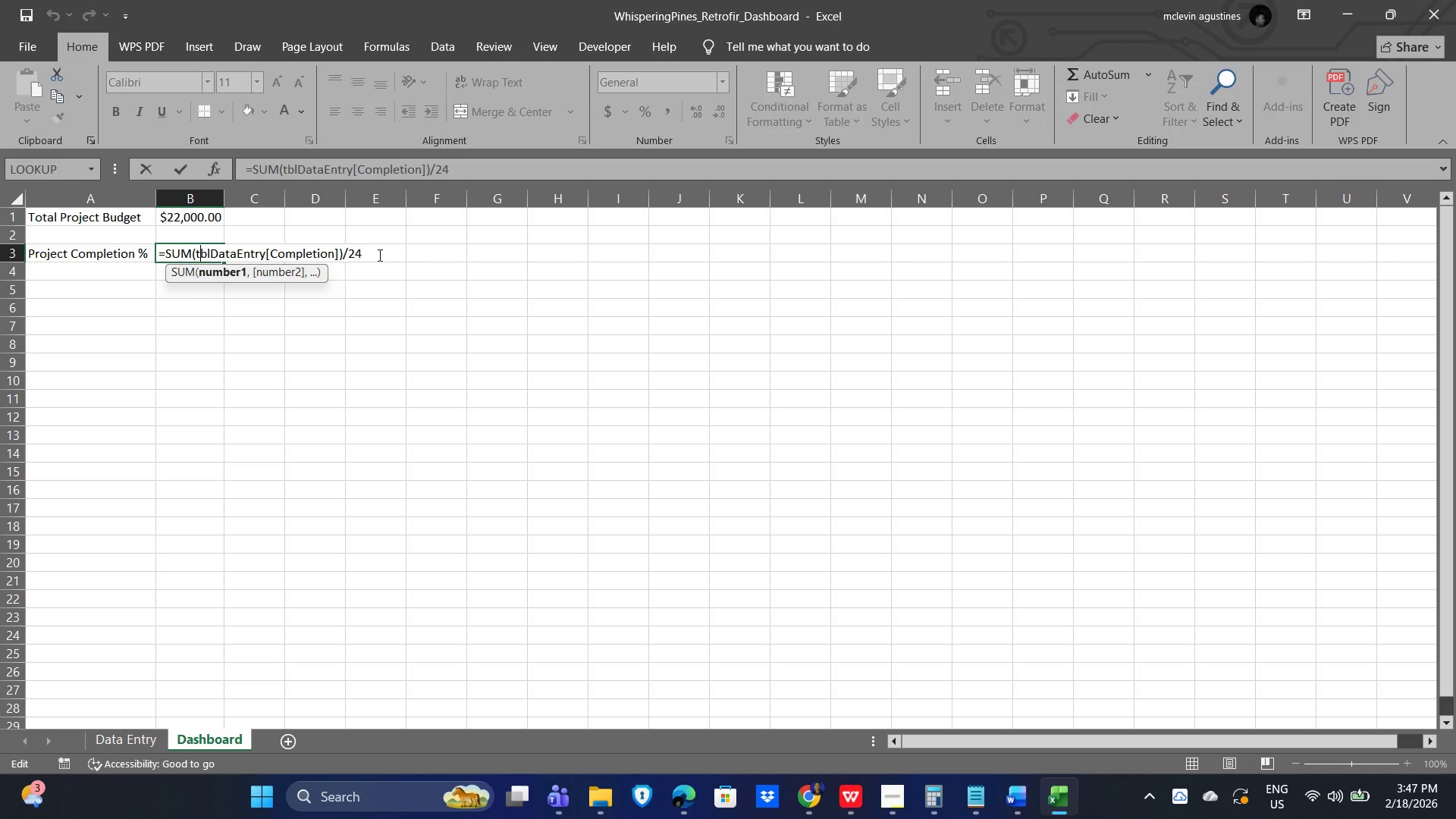 
key(Enter)
 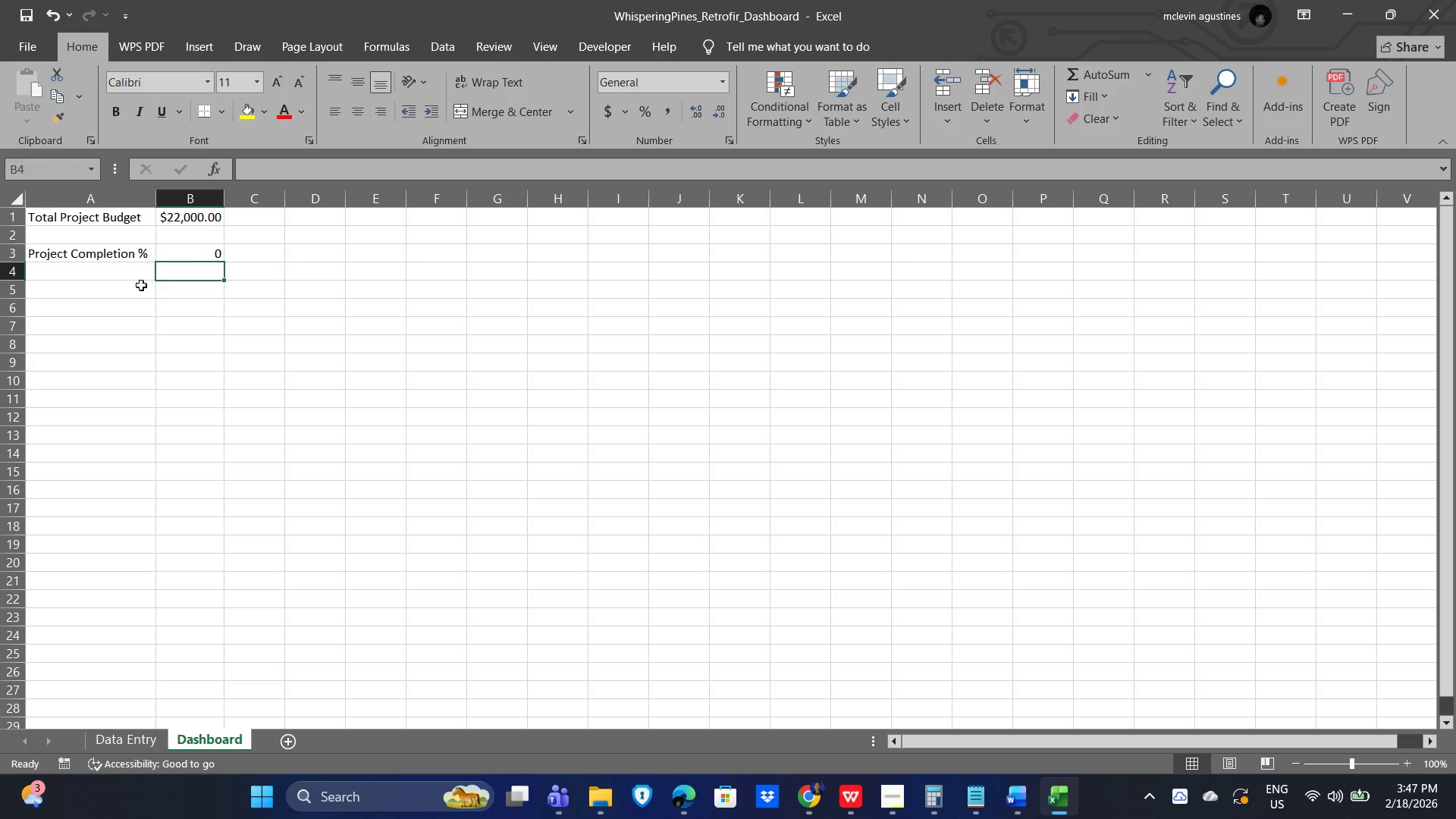 
left_click([87, 268])
 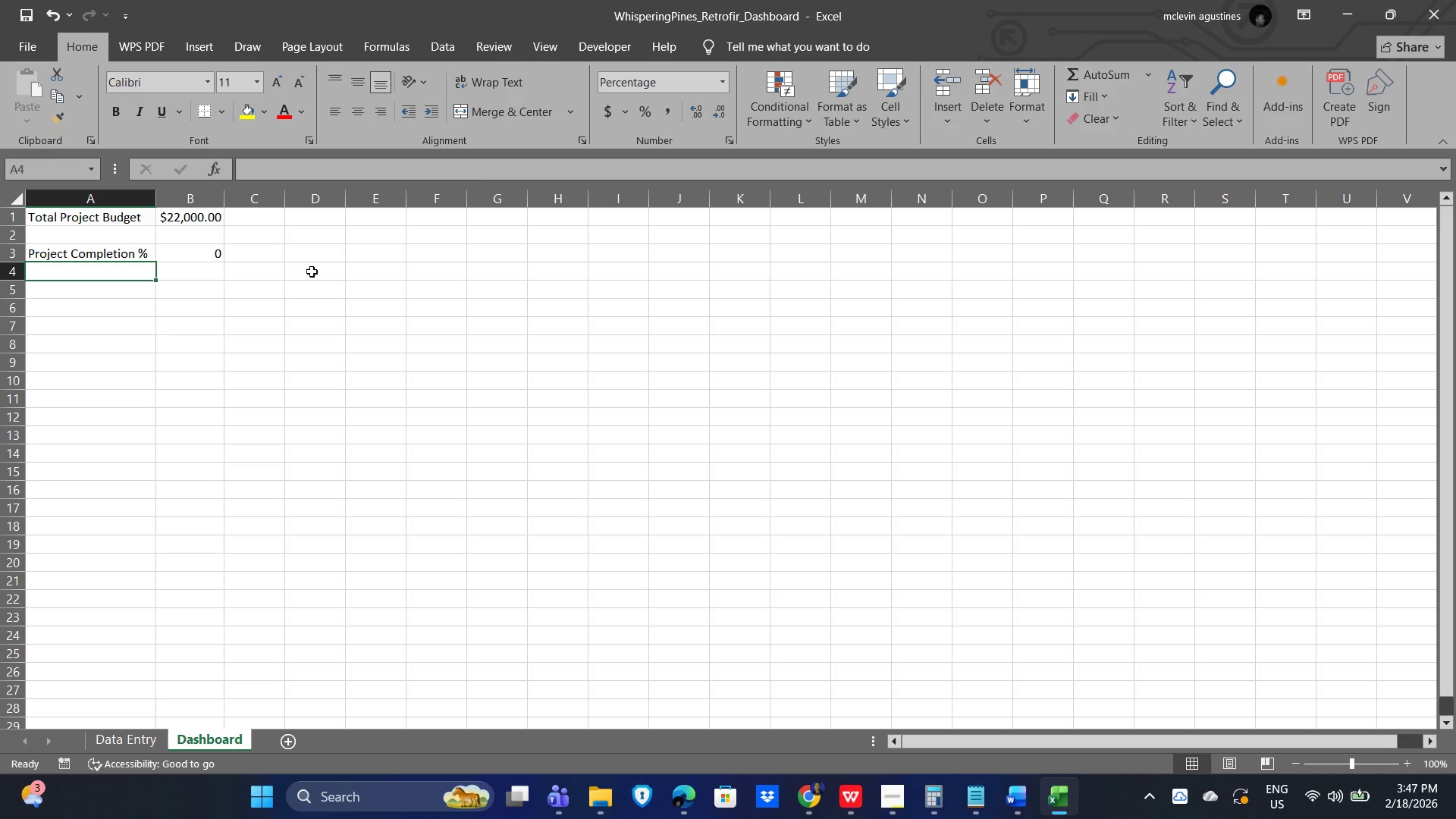 
left_click_drag(start_coordinate=[199, 259], to_coordinate=[203, 259])
 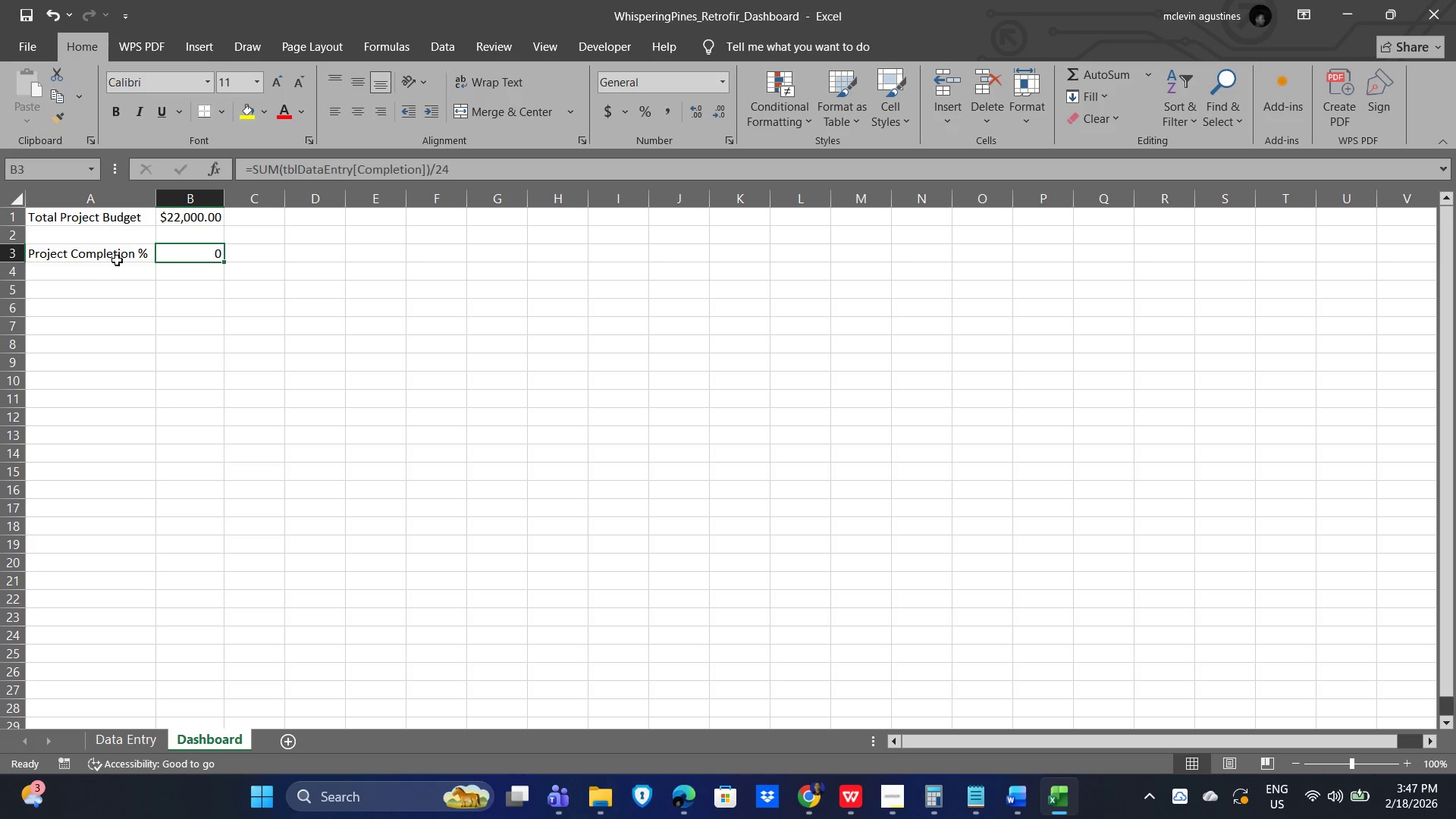 
double_click([119, 254])
 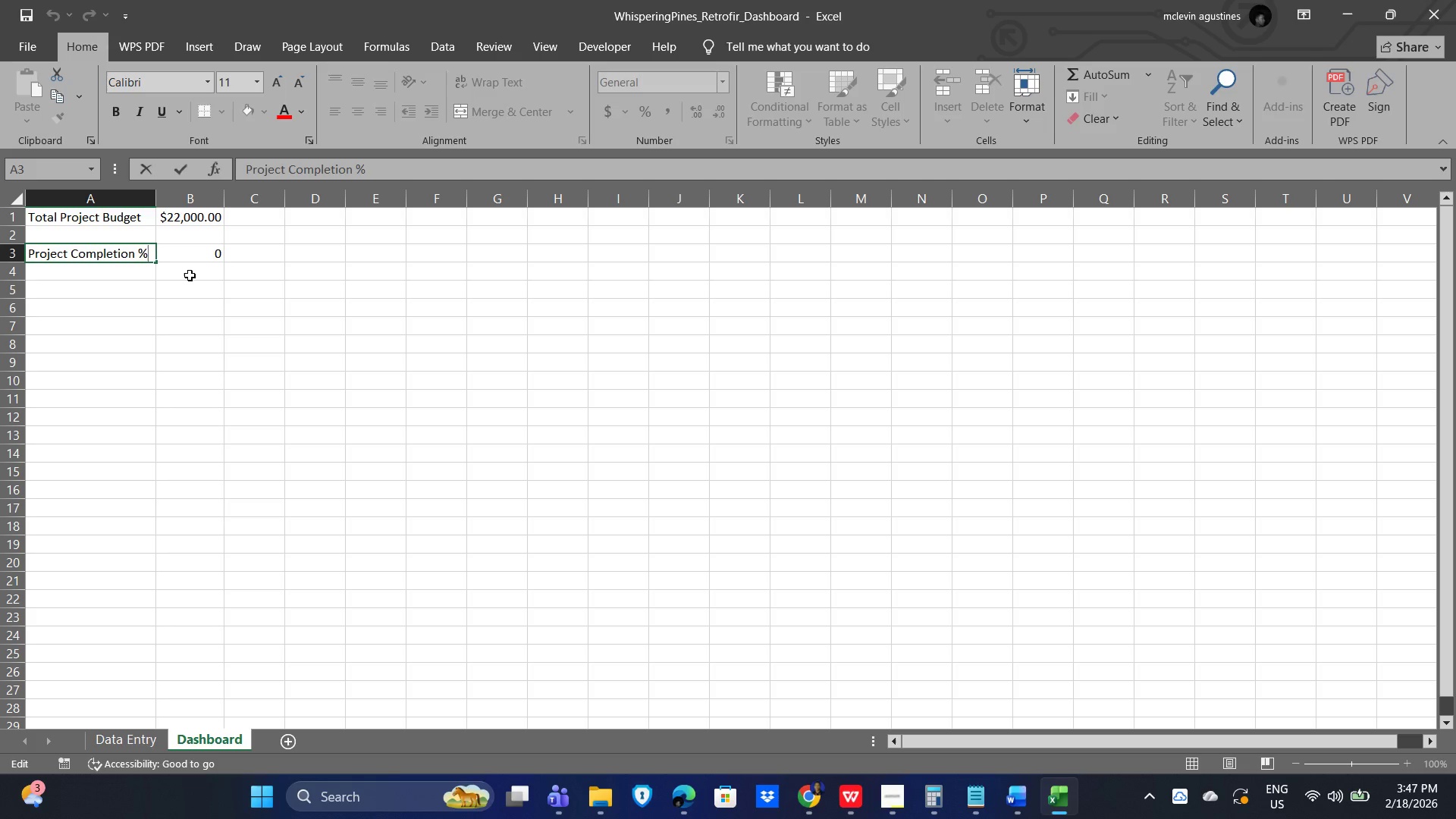 
key(Backspace)
 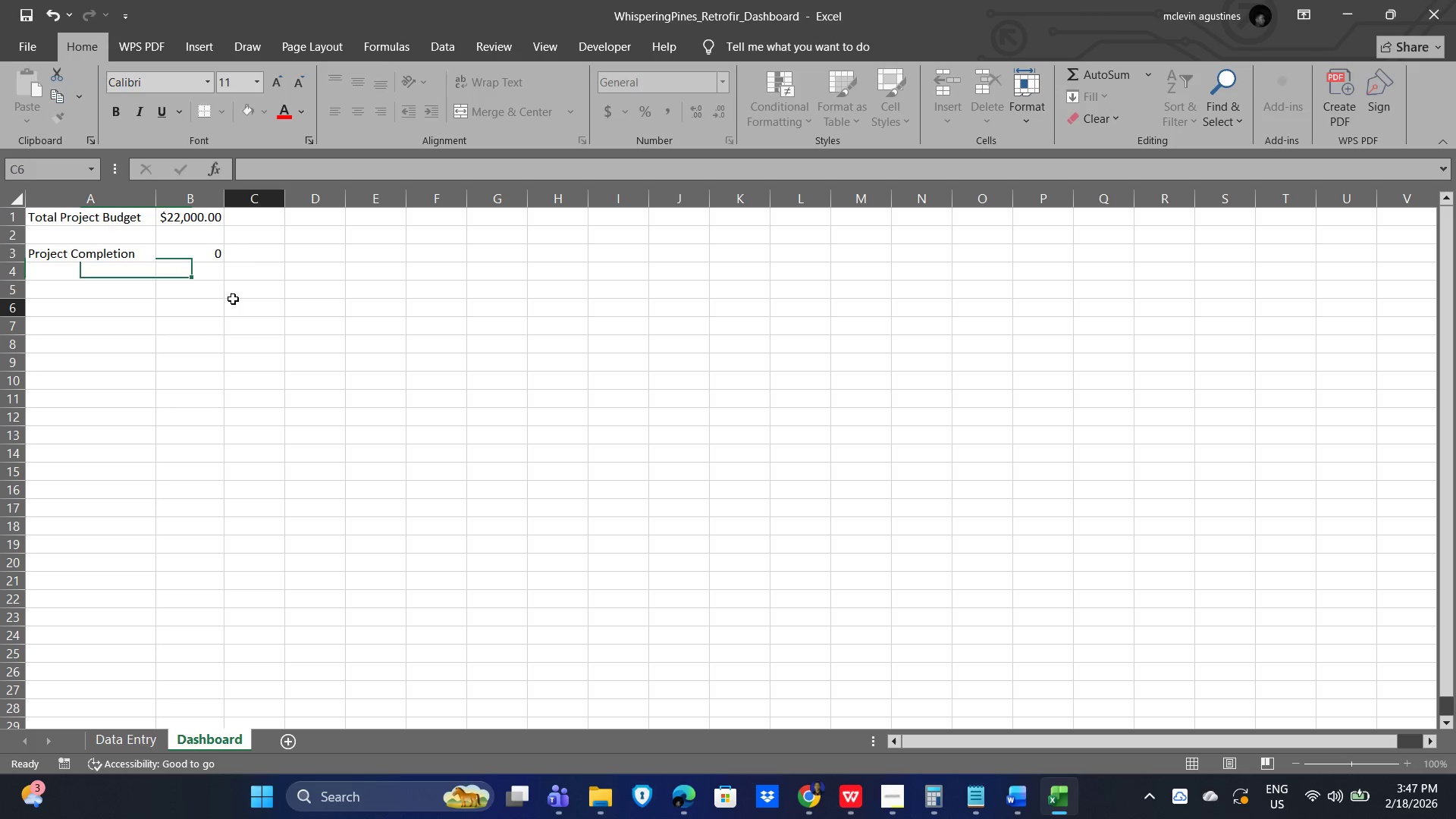 
double_click([190, 256])
 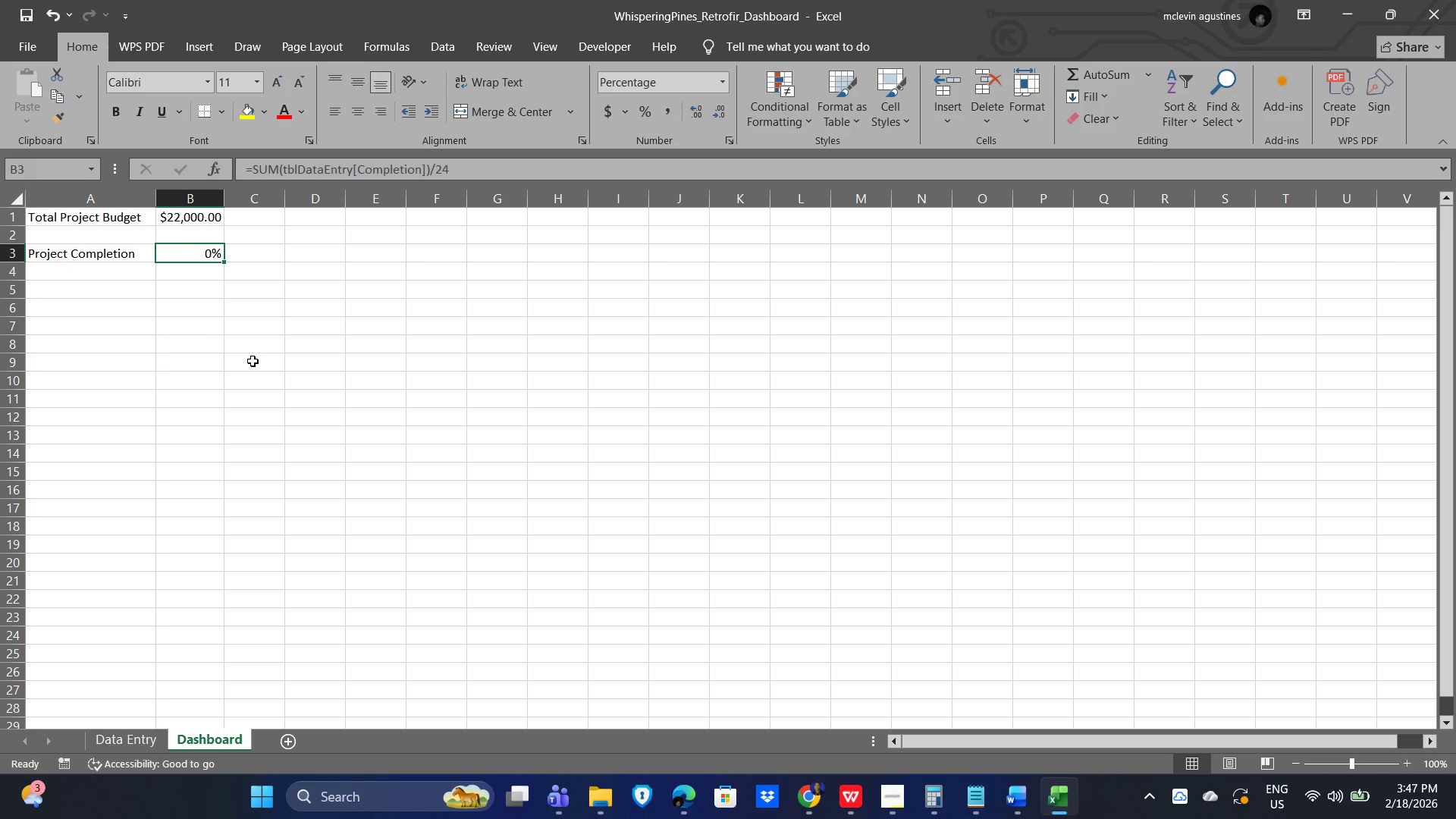 
wait(8.88)
 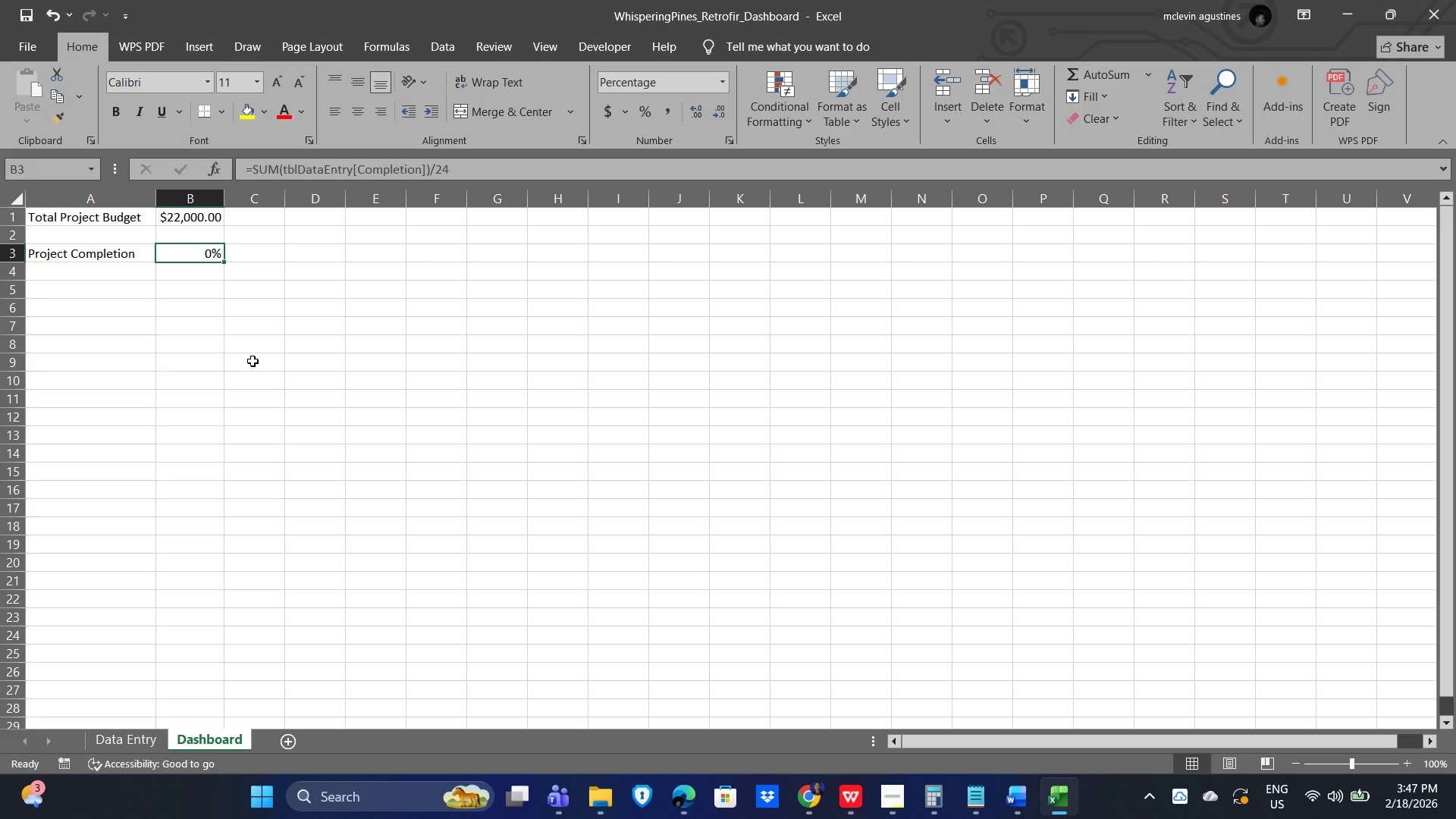 
left_click([75, 257])
 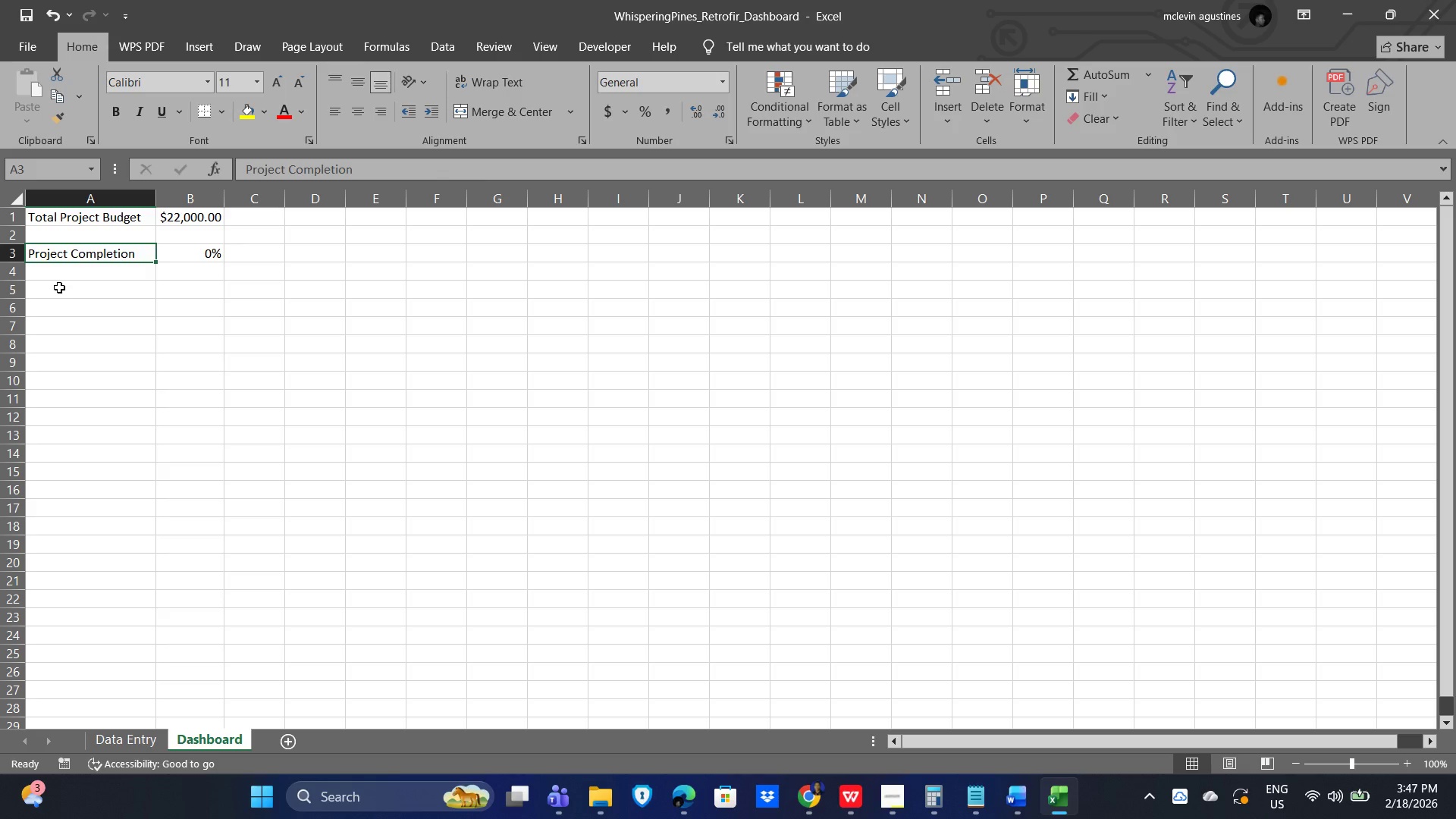 
left_click([59, 293])
 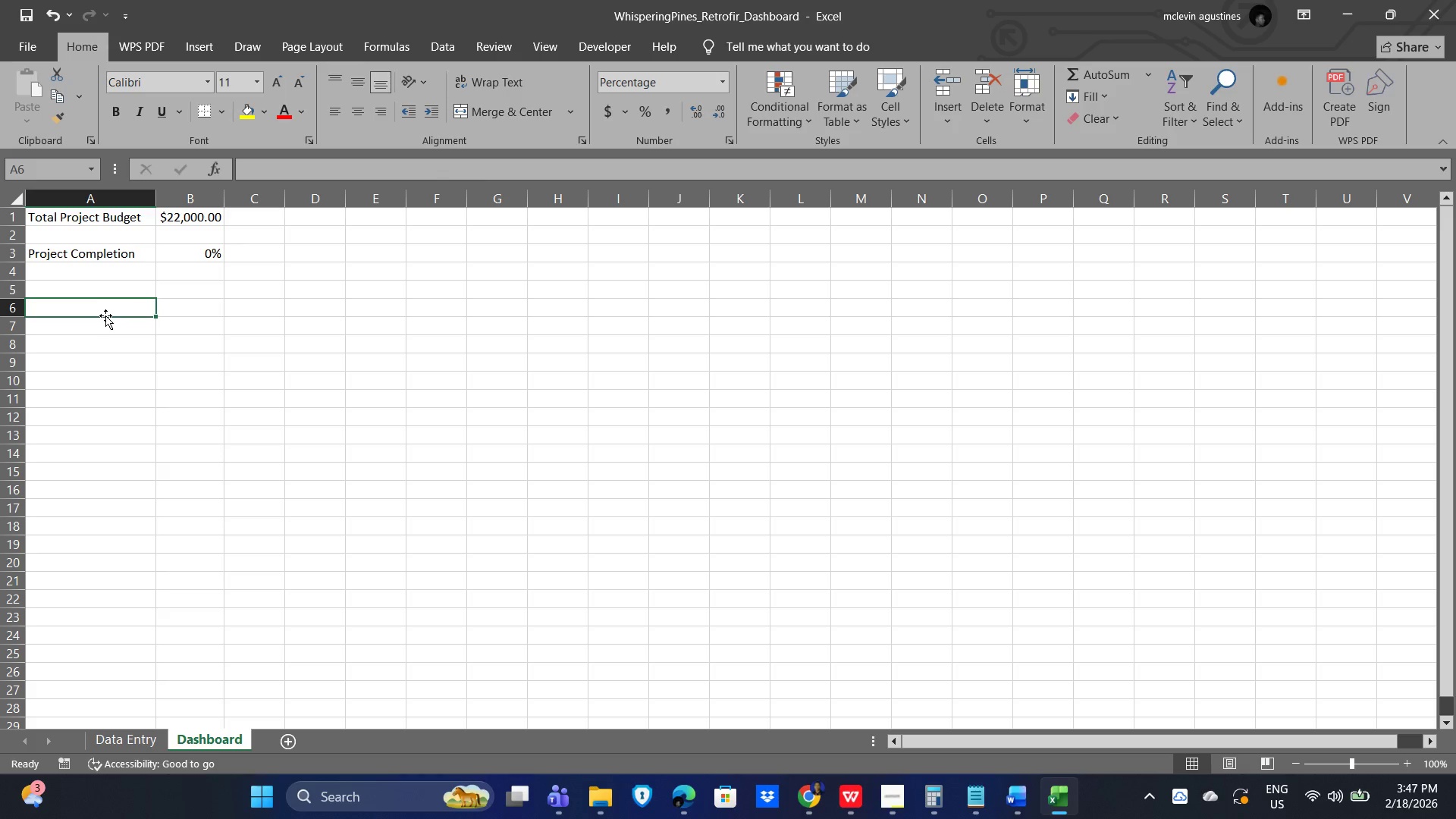 
wait(5.11)
 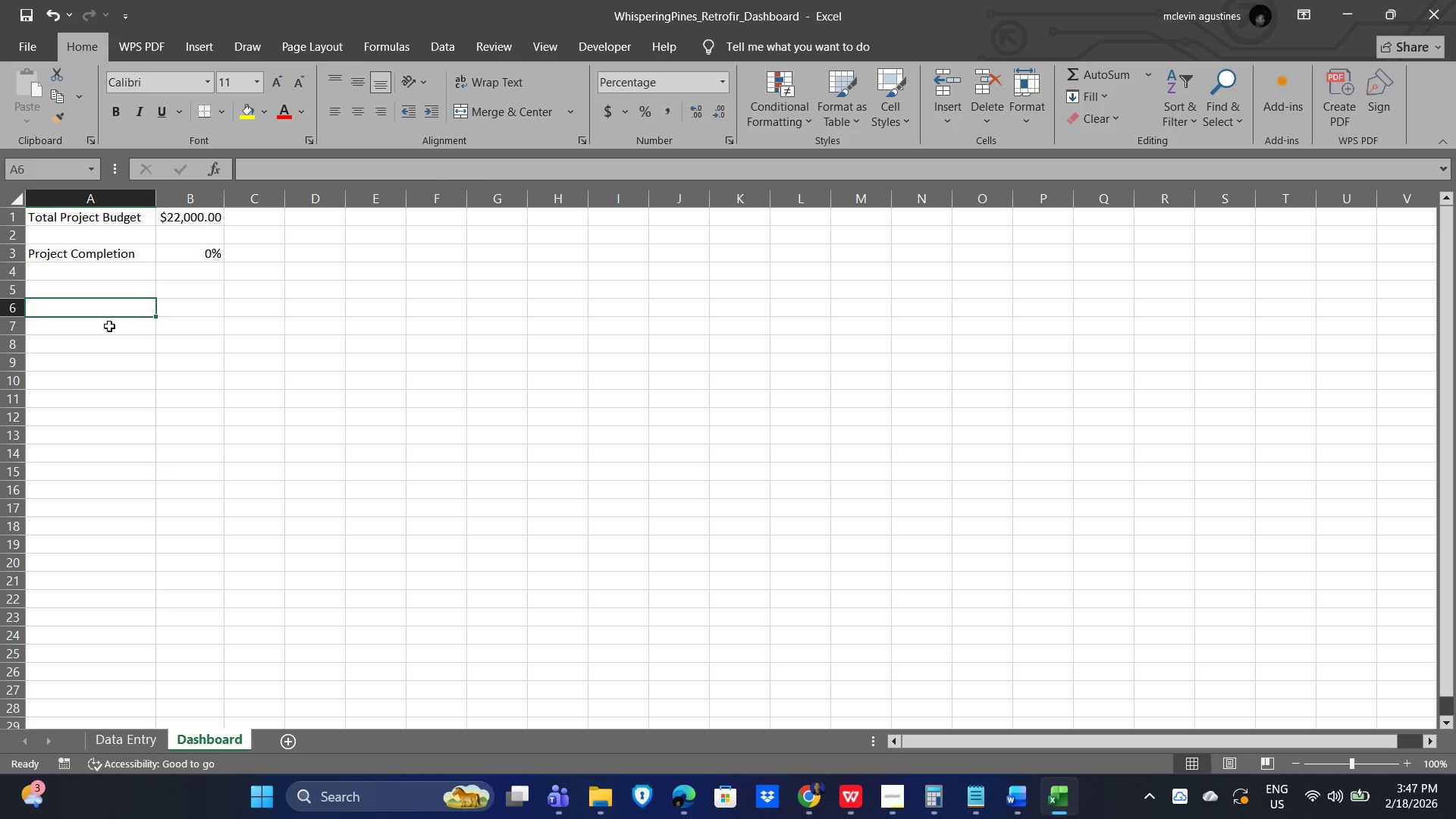 
left_click([193, 271])
 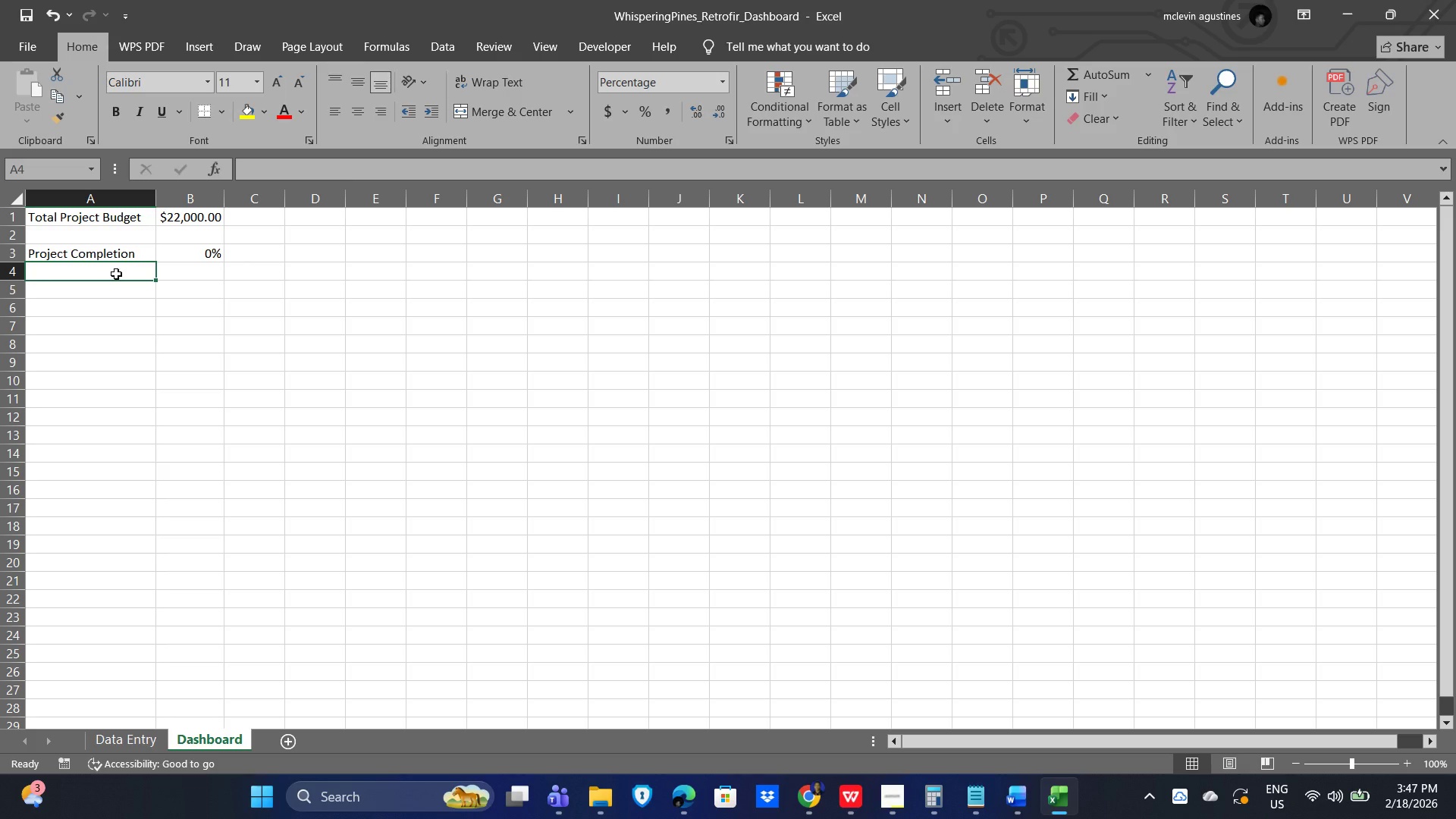 
wait(8.03)
 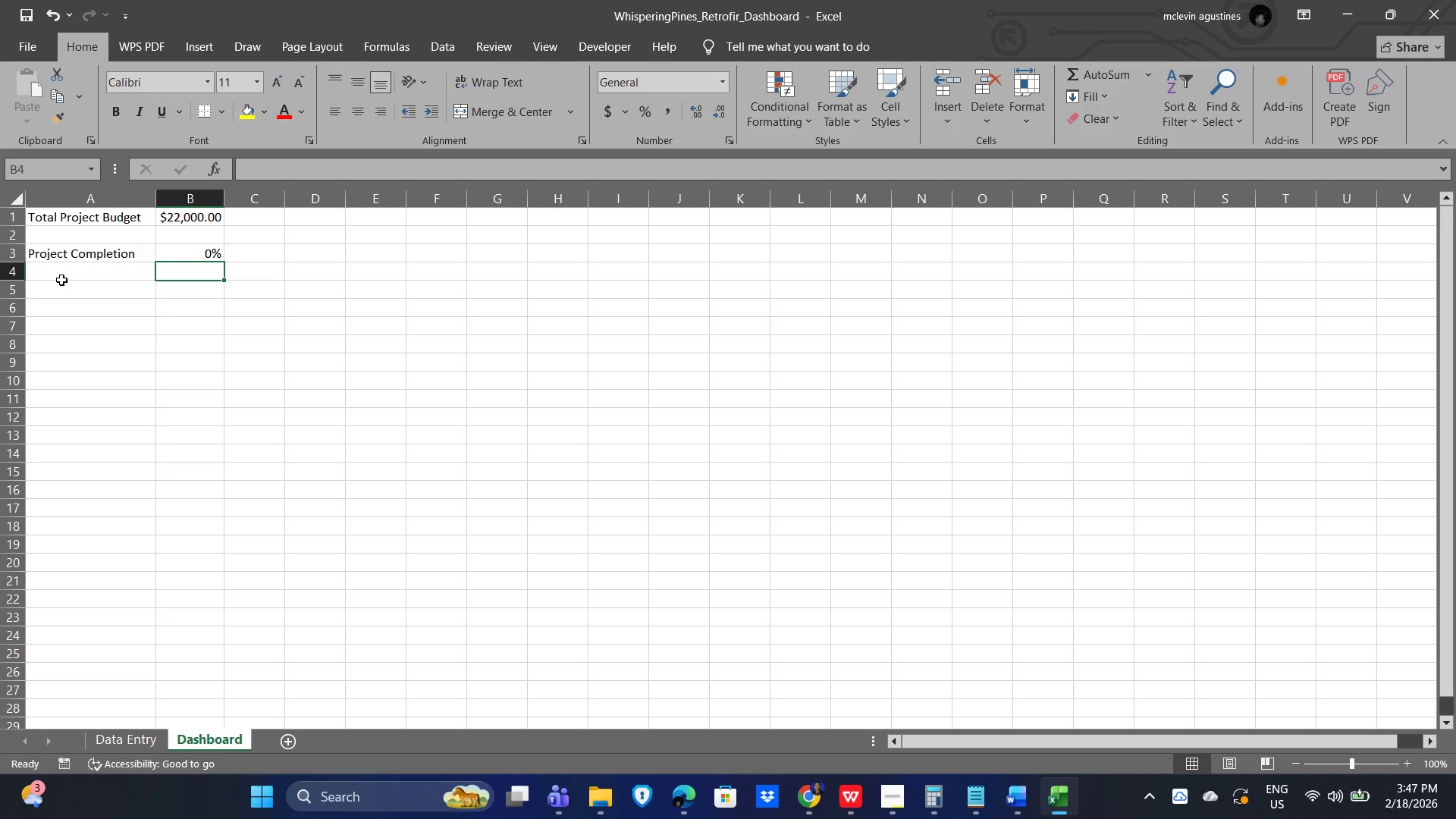 
type(Actual Spend)
 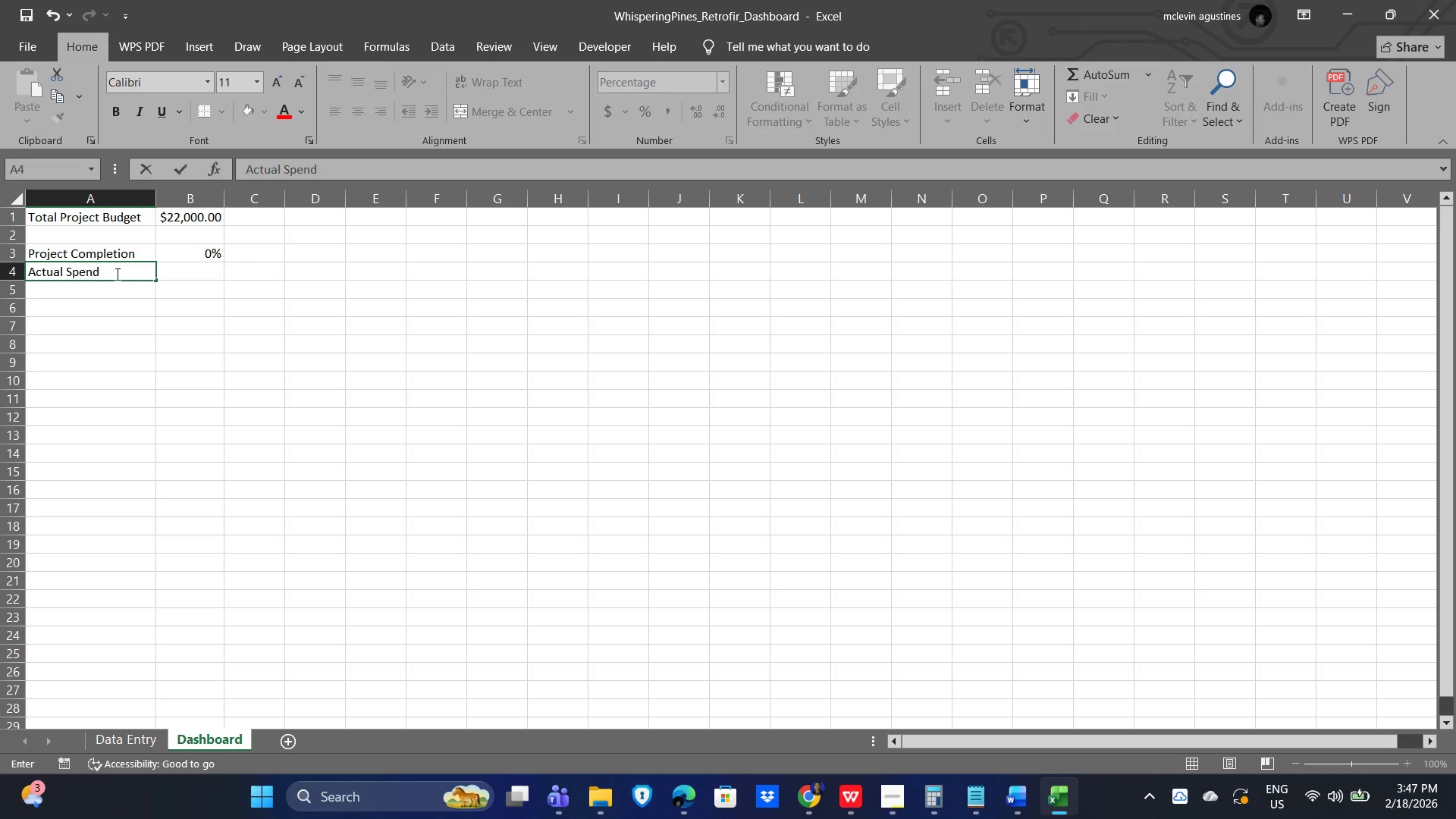 
left_click([193, 273])
 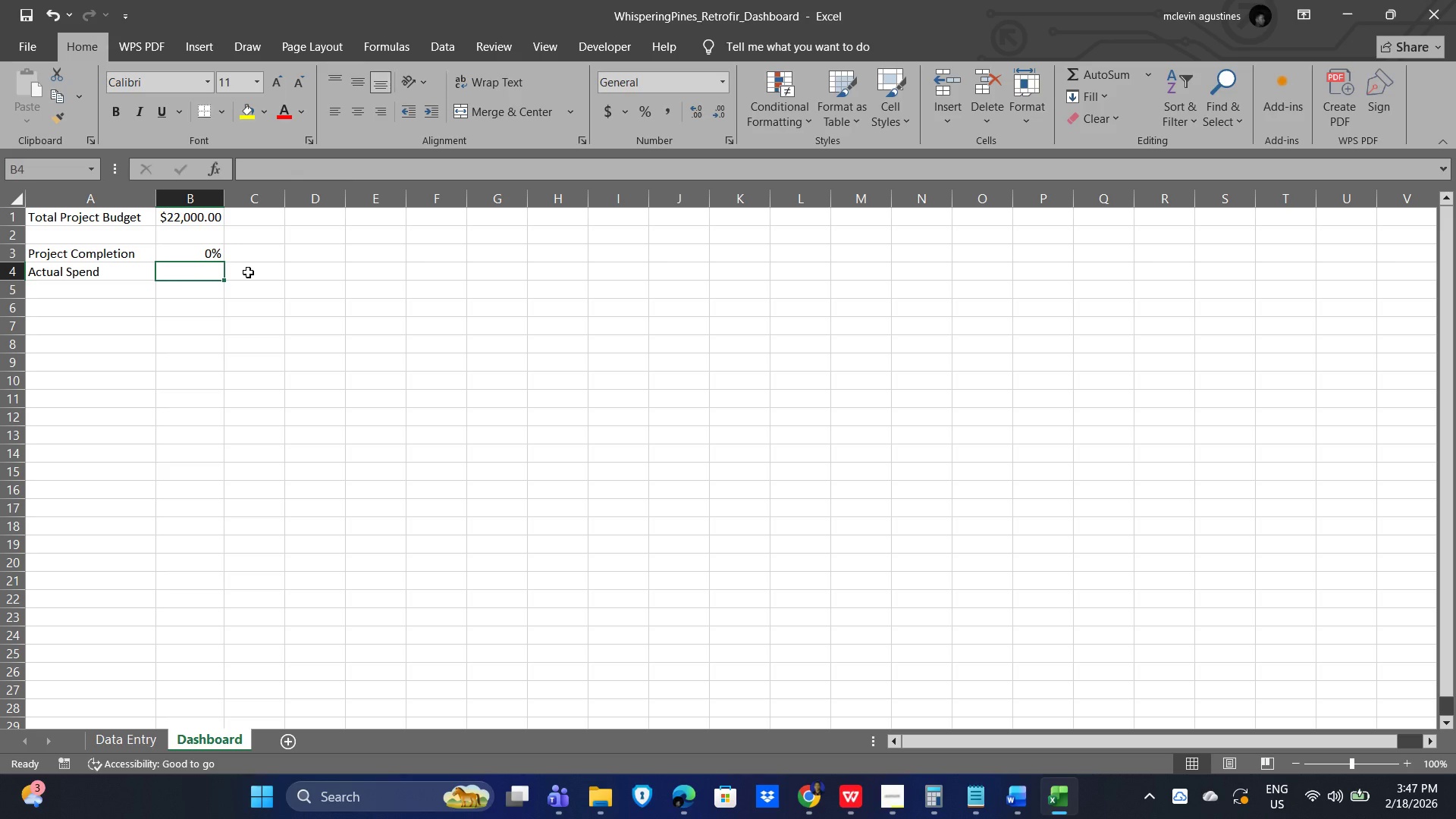 
type(=sum)
 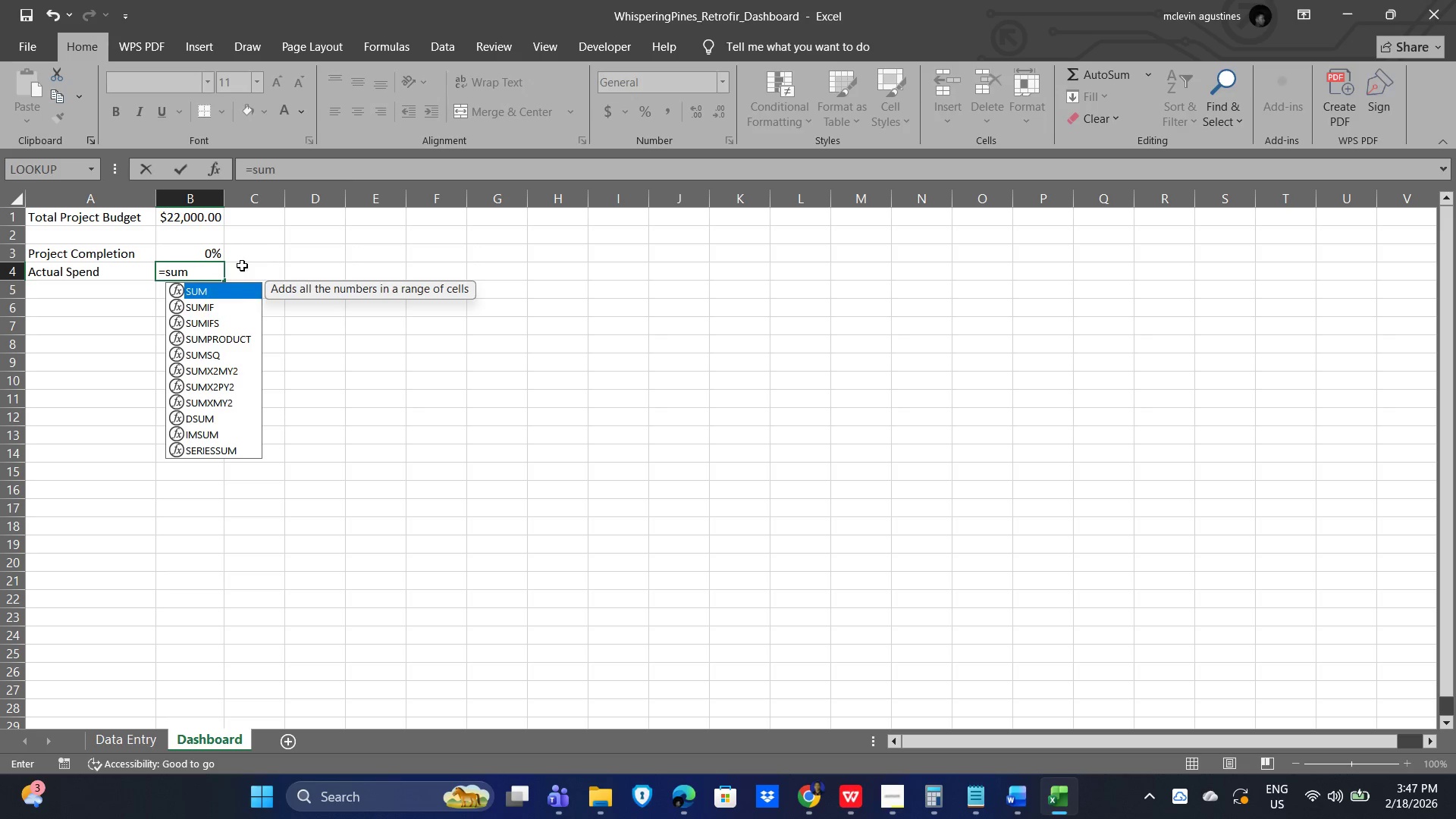 
double_click([224, 287])
 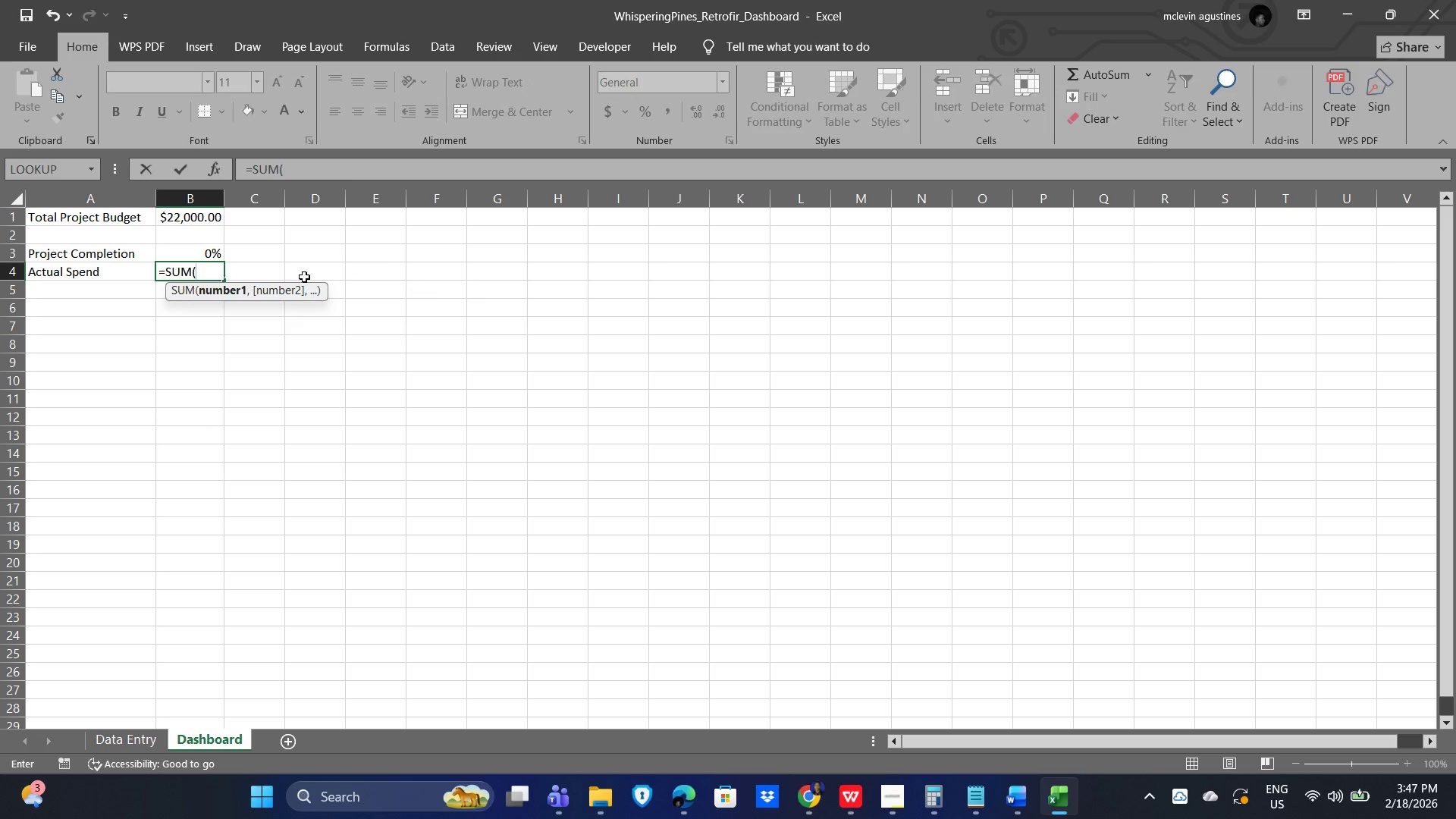 
type(tbl)
 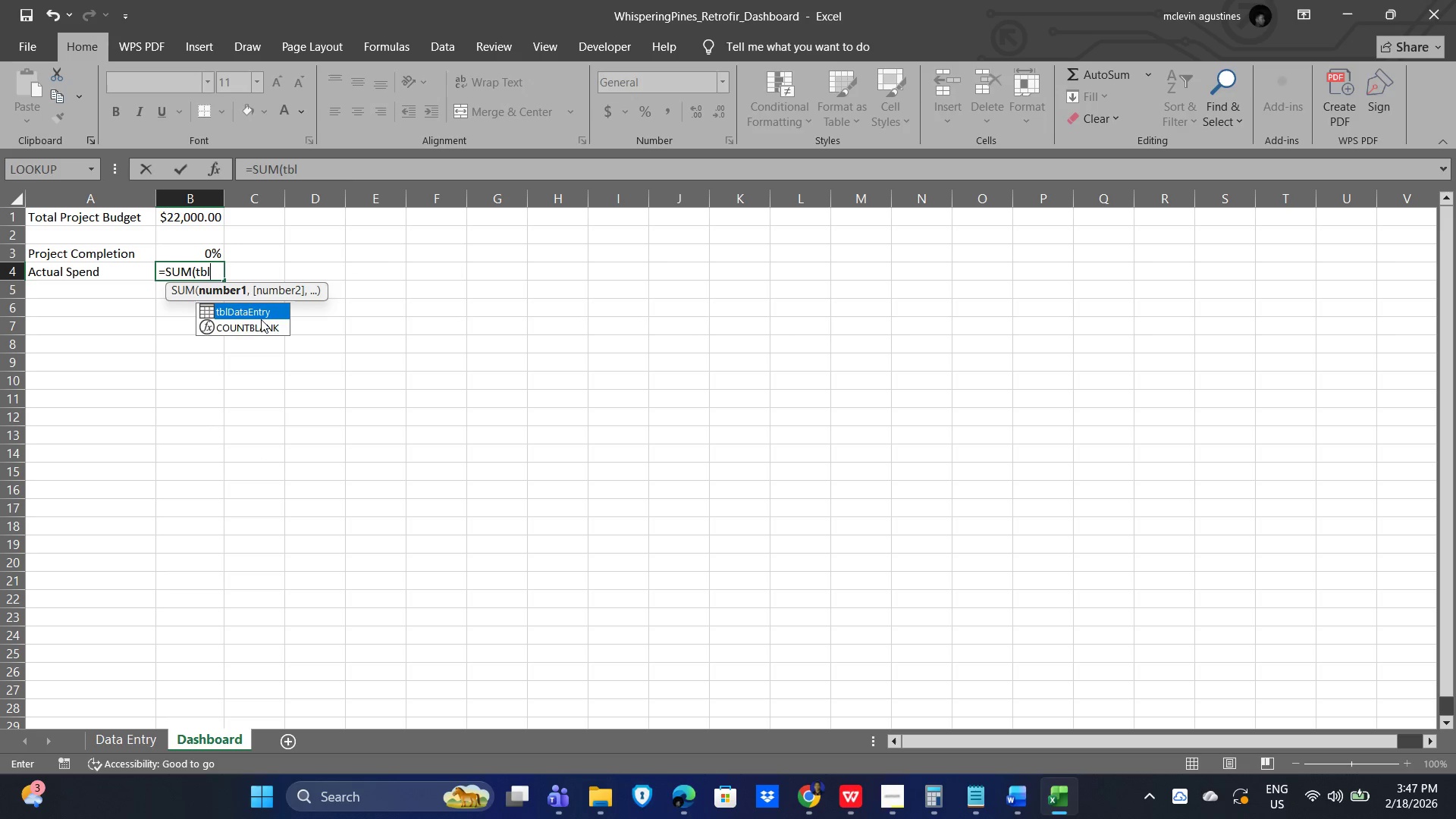 
double_click([263, 315])
 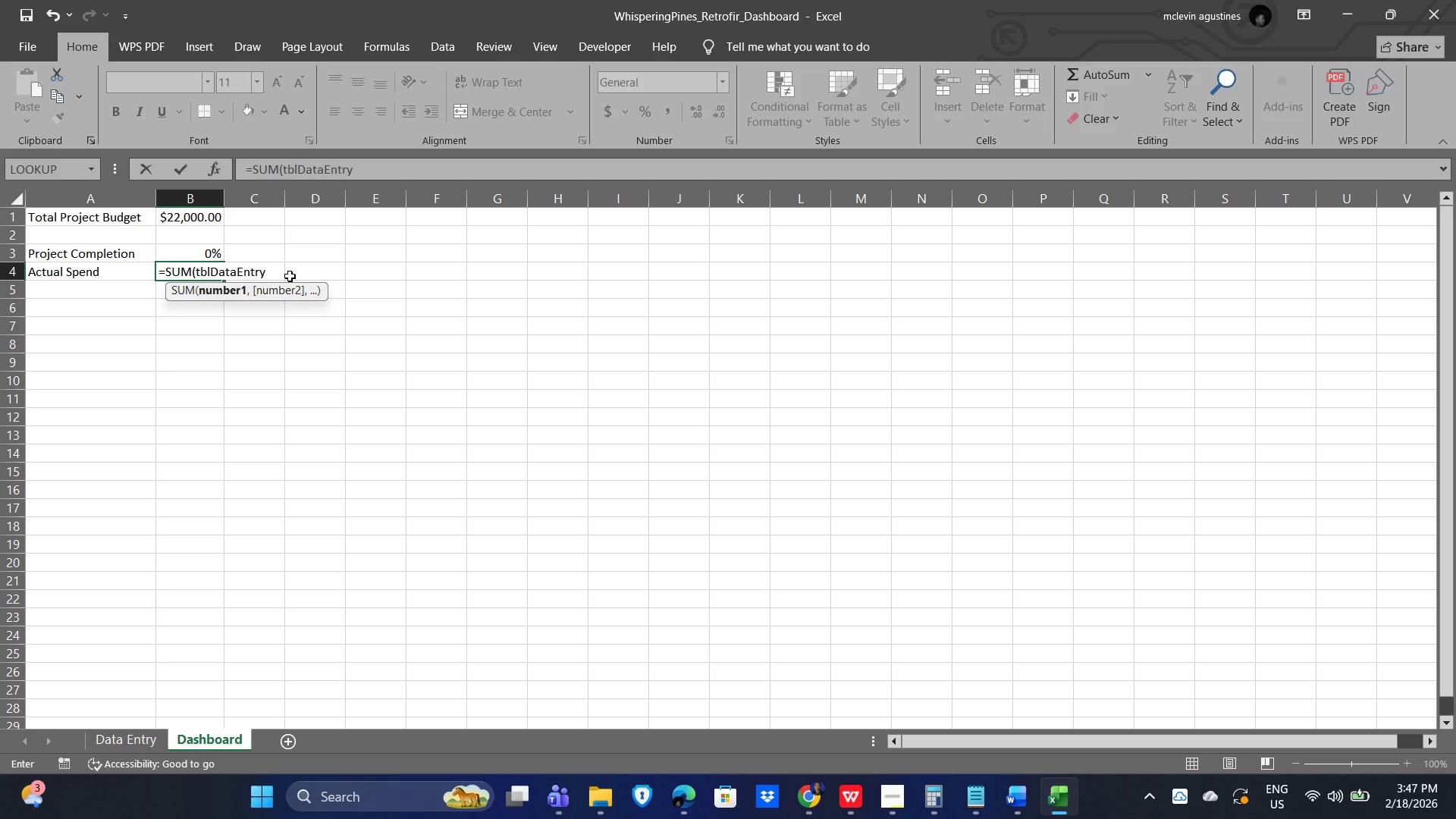 
key(BracketLeft)
 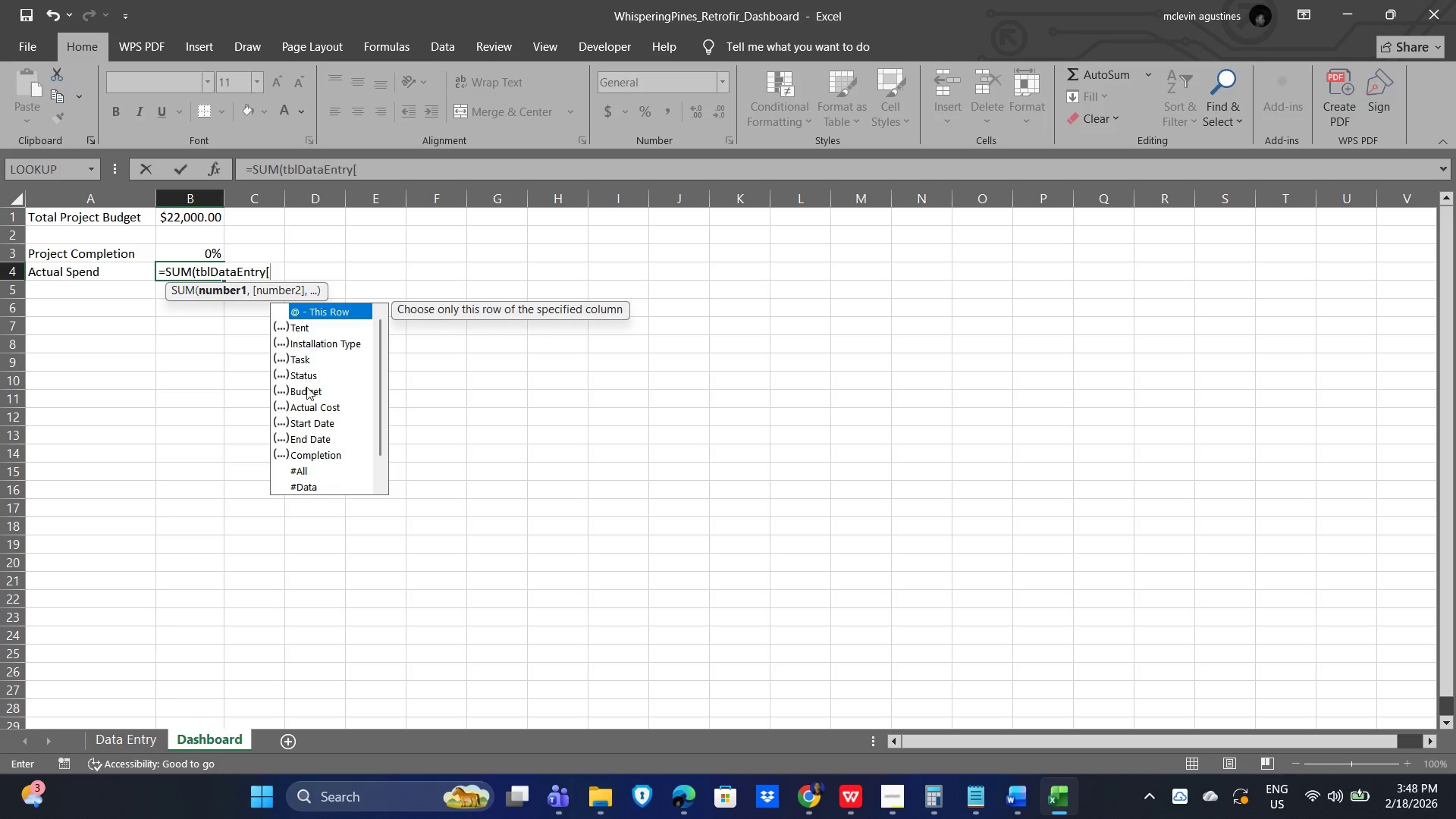 
left_click([309, 411])
 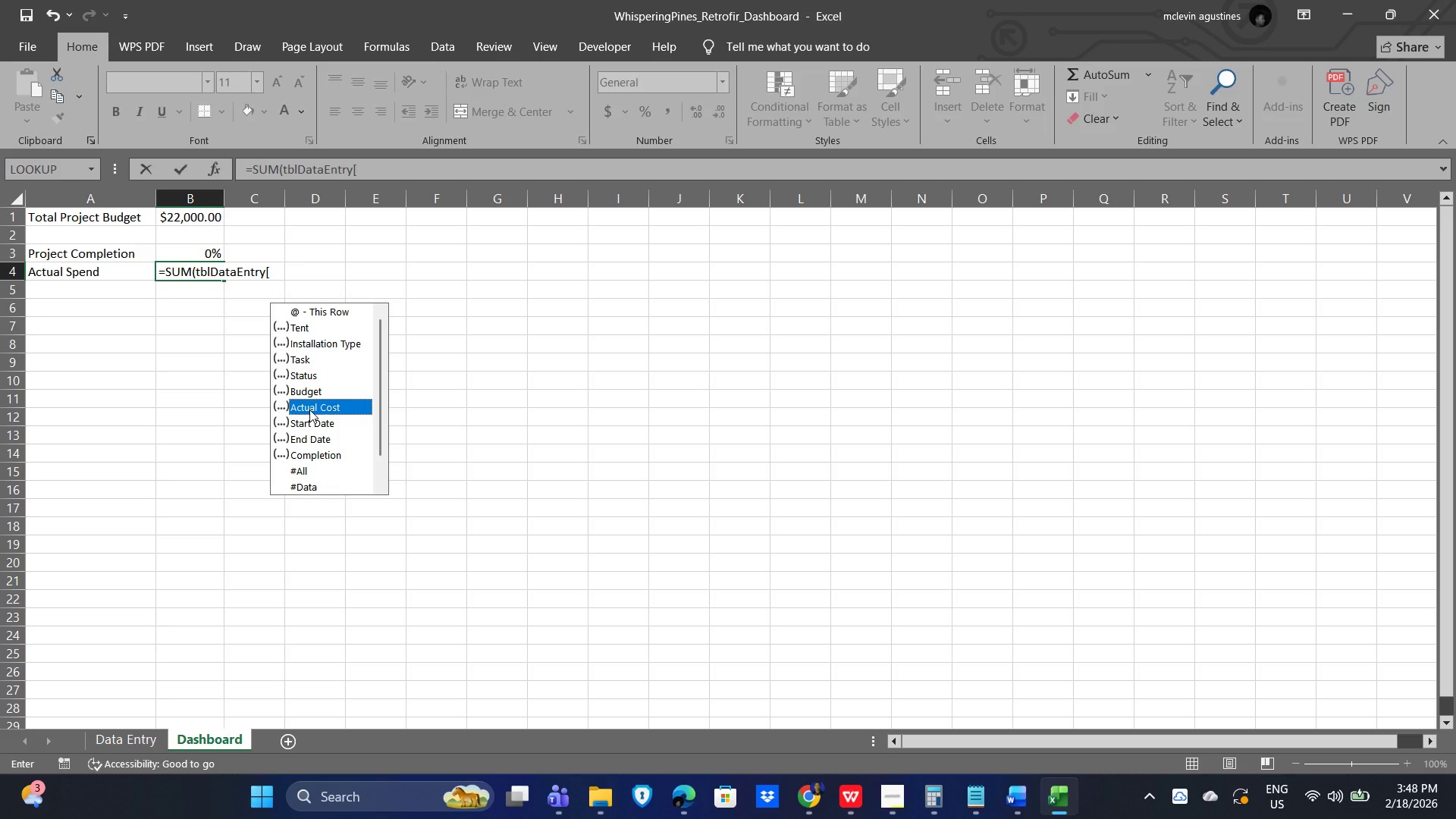 
double_click([309, 410])
 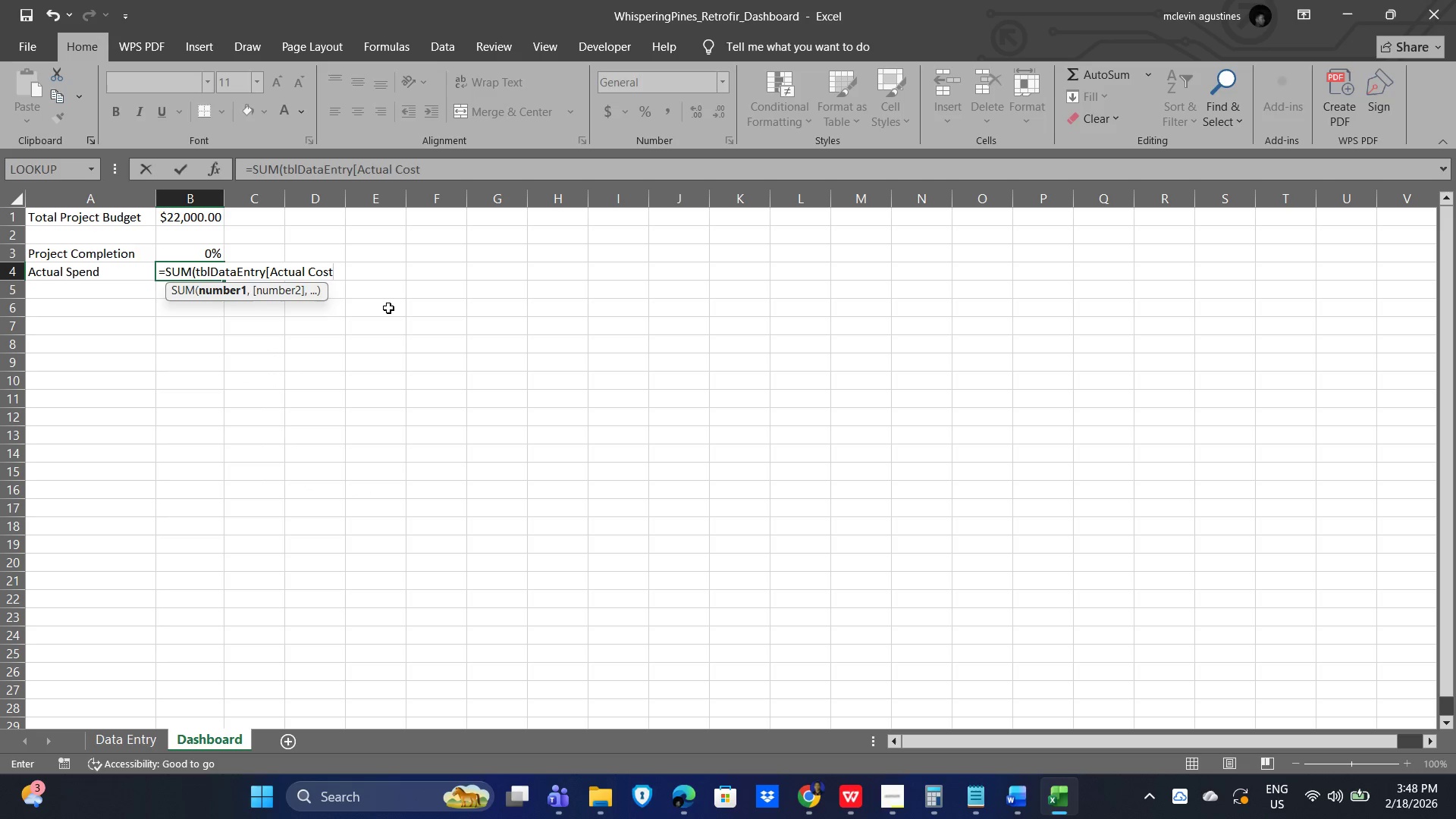 
key(BracketRight)
 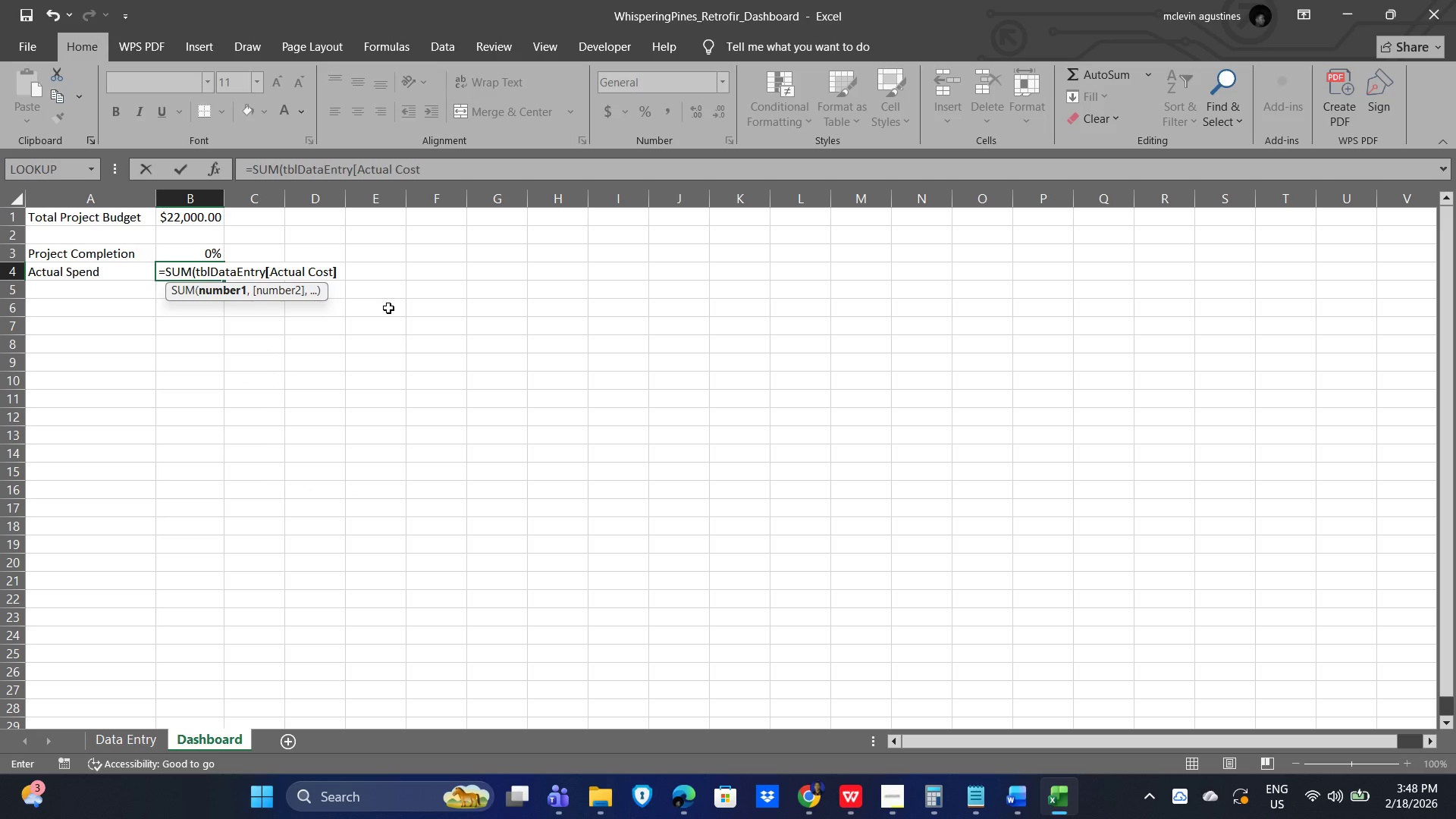 
key(Shift+ShiftLeft)
 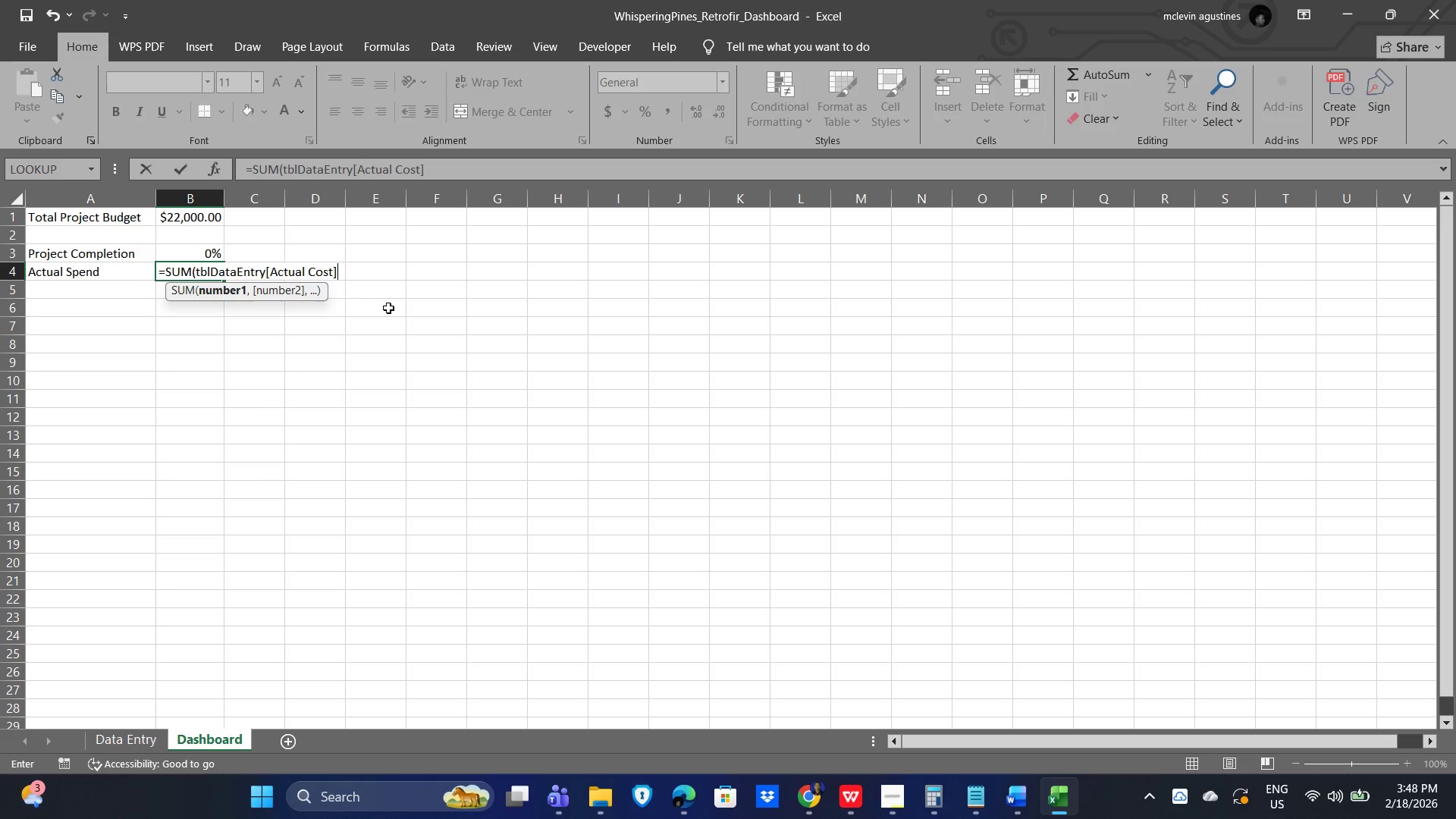 
key(Shift+0)
 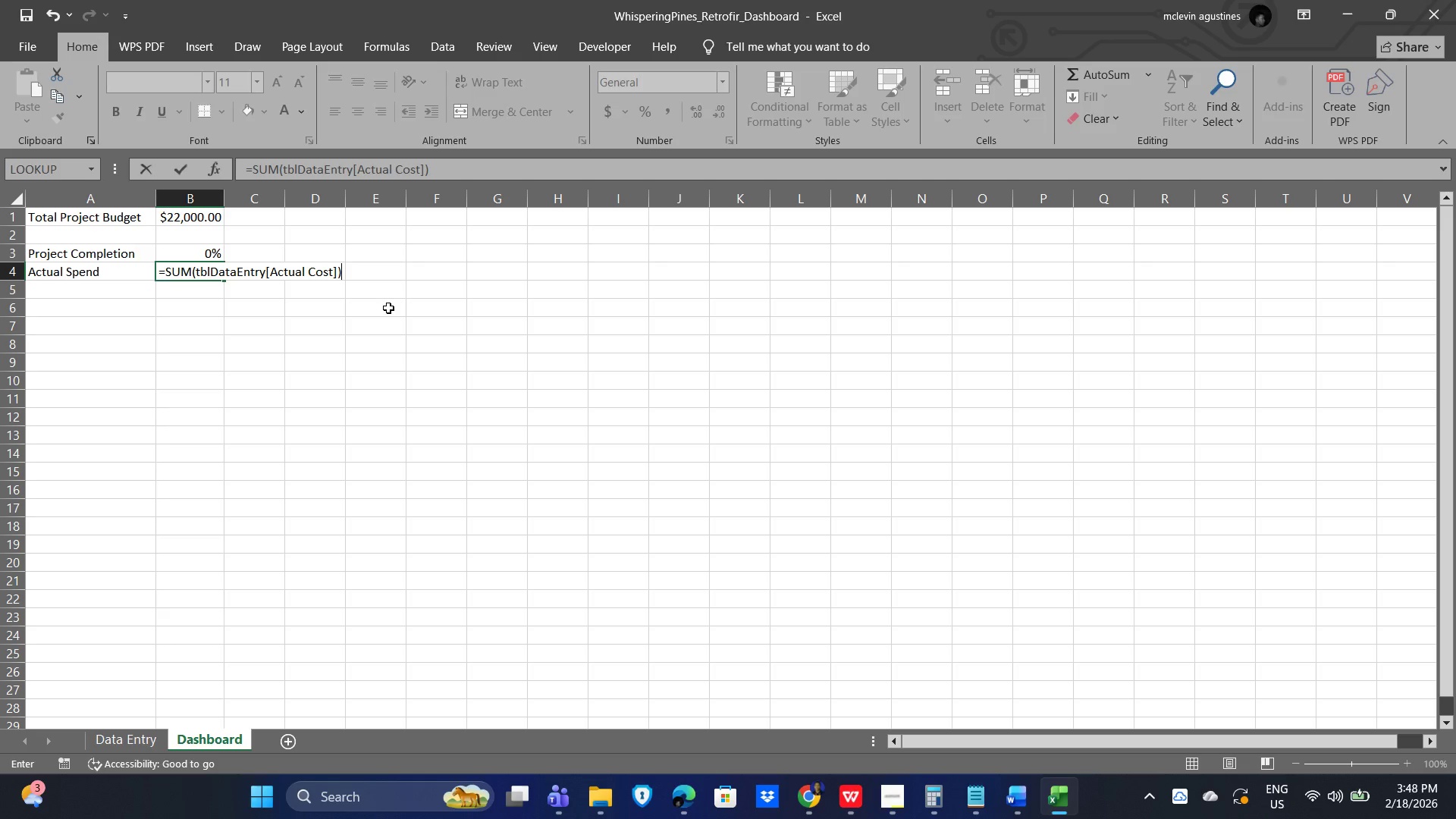 
key(Enter)
 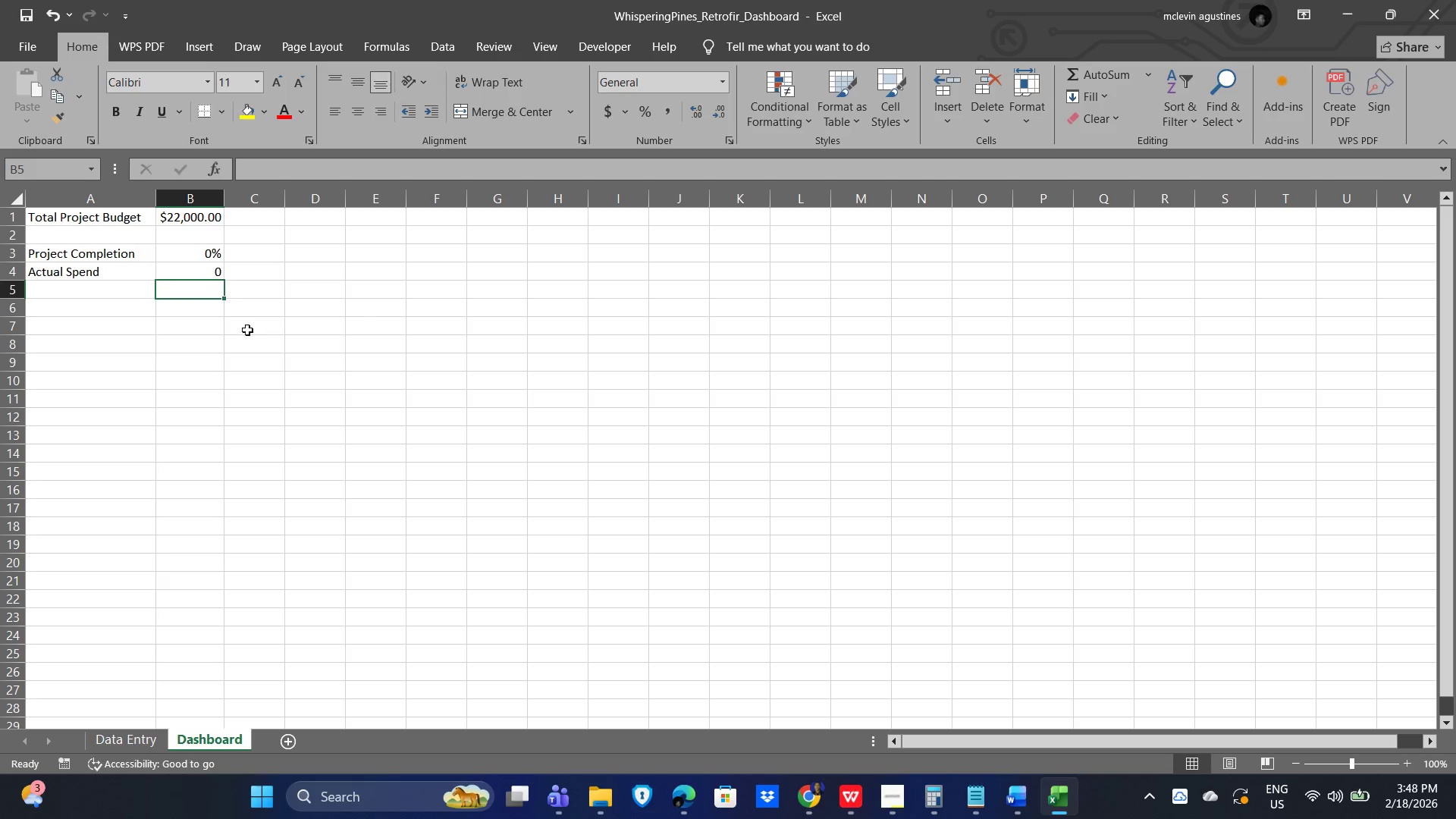 
wait(6.52)
 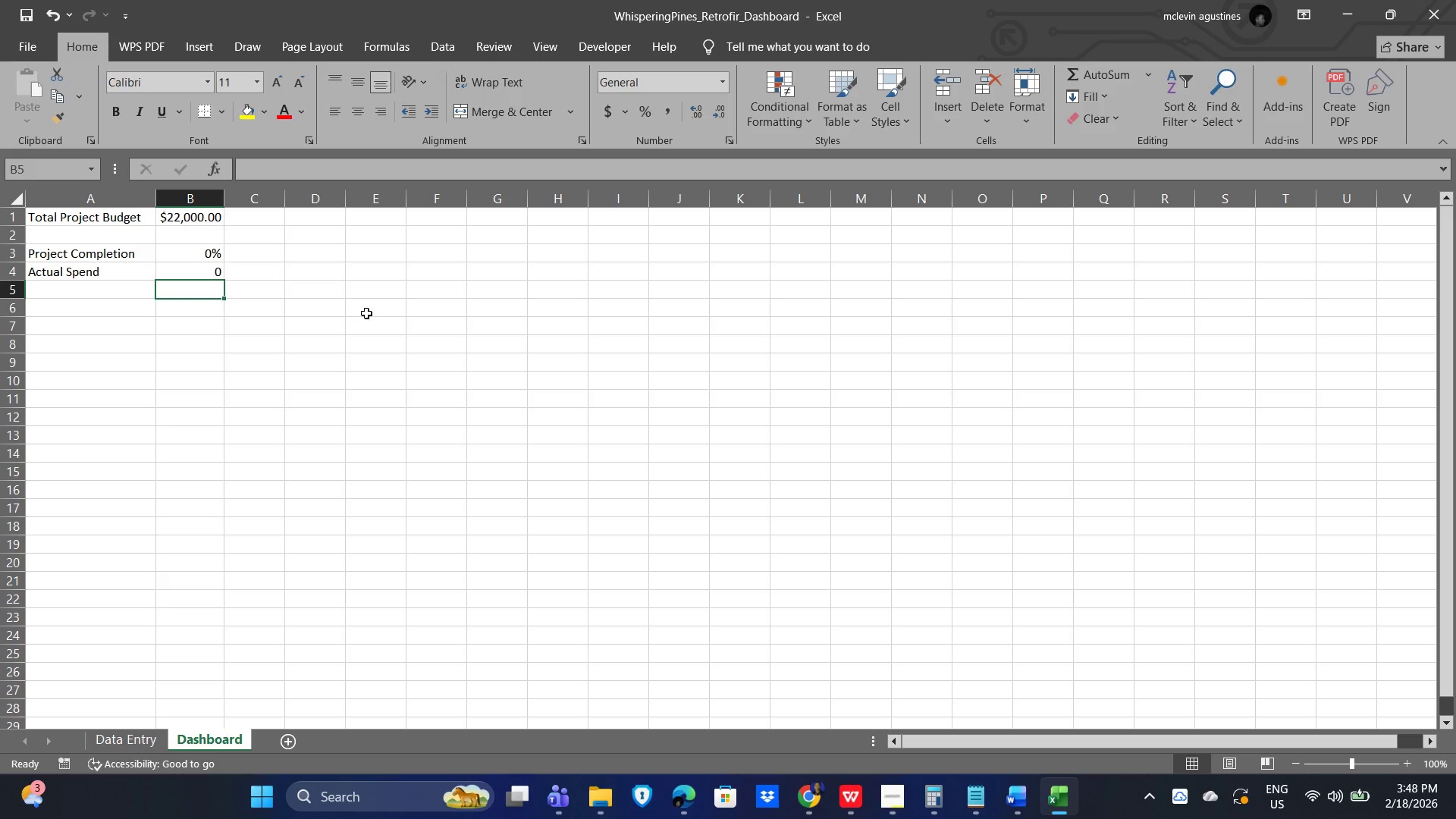 
left_click([68, 289])
 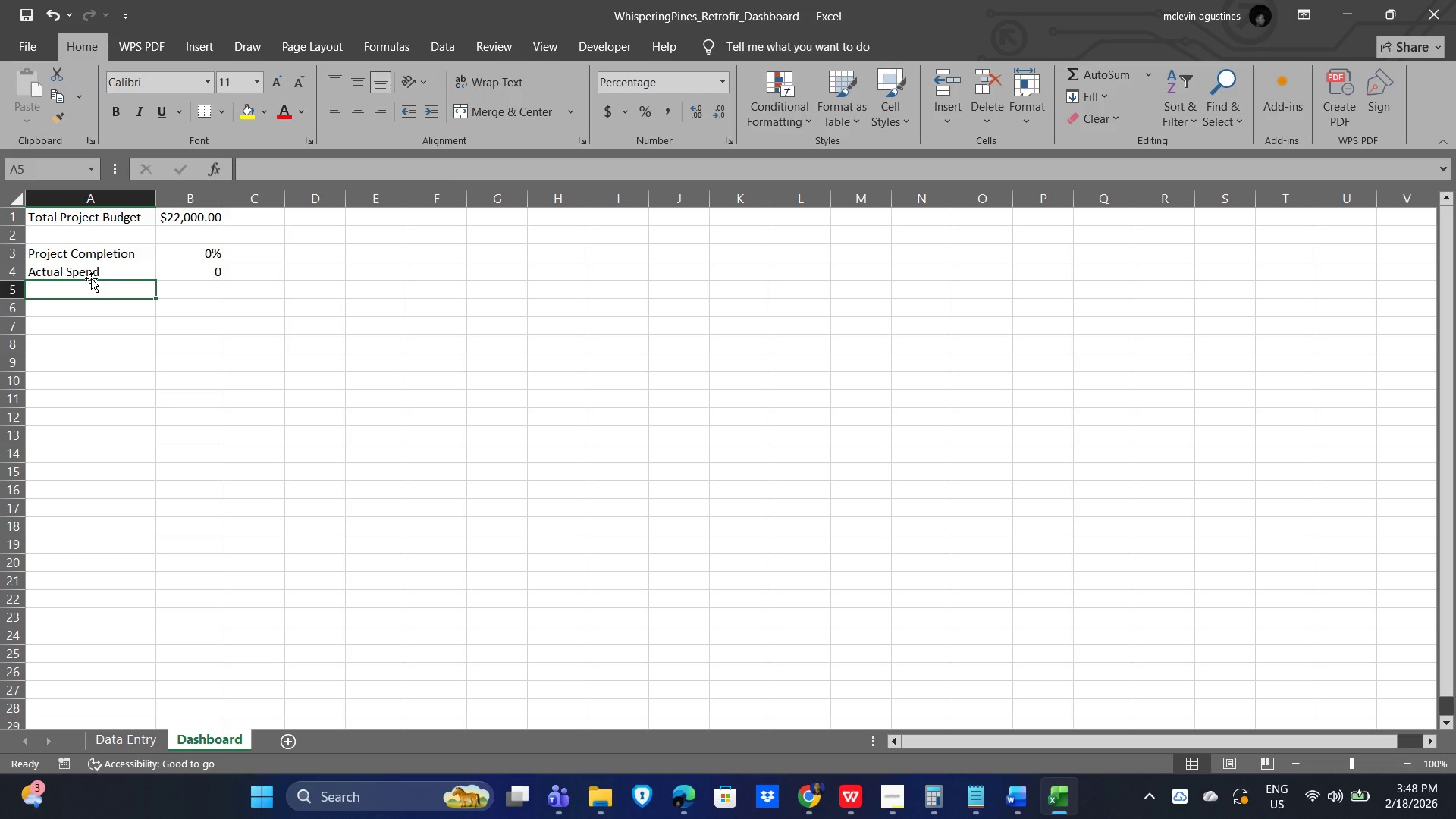 
type(Total Budget)
 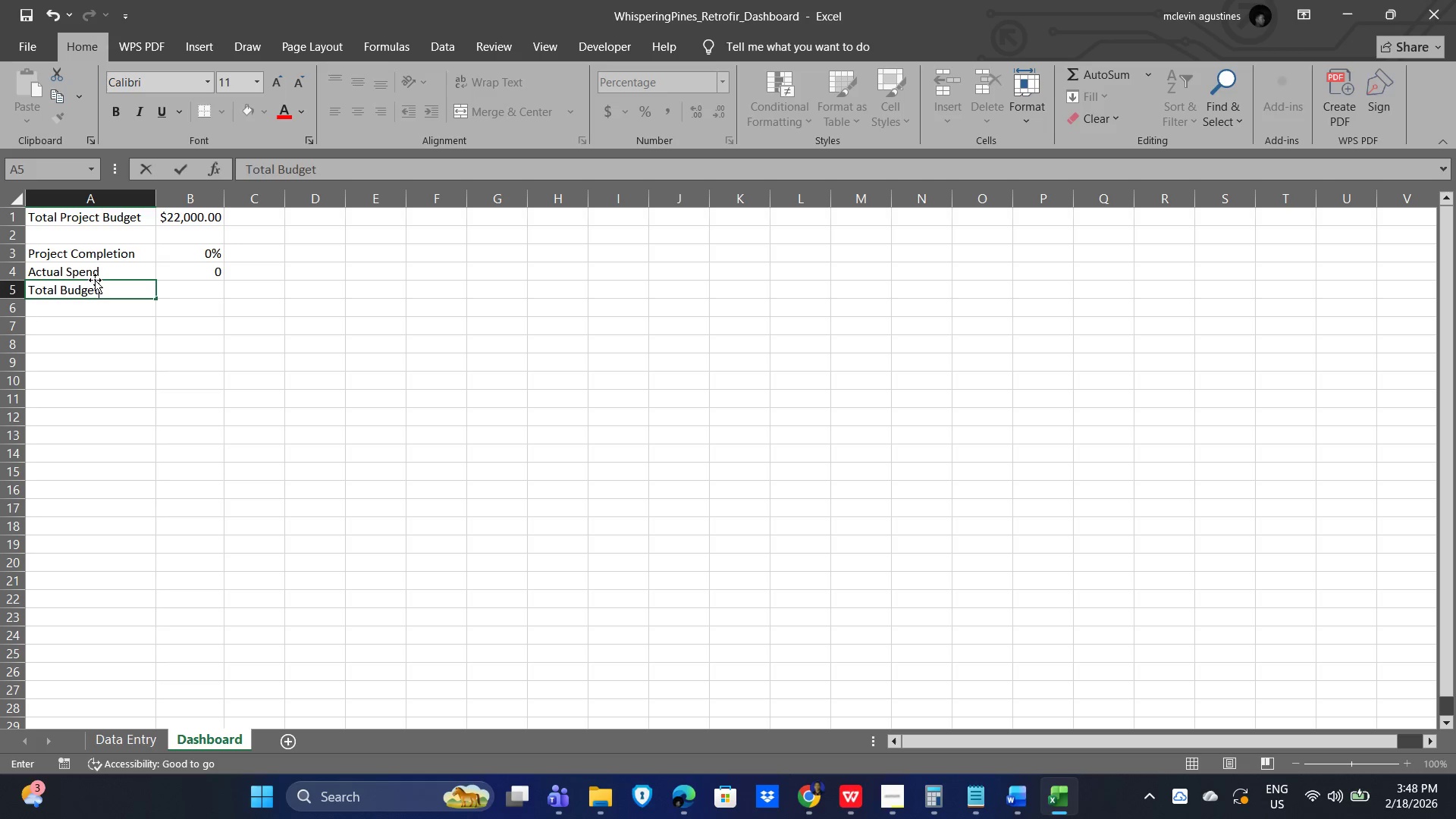 
left_click([199, 340])
 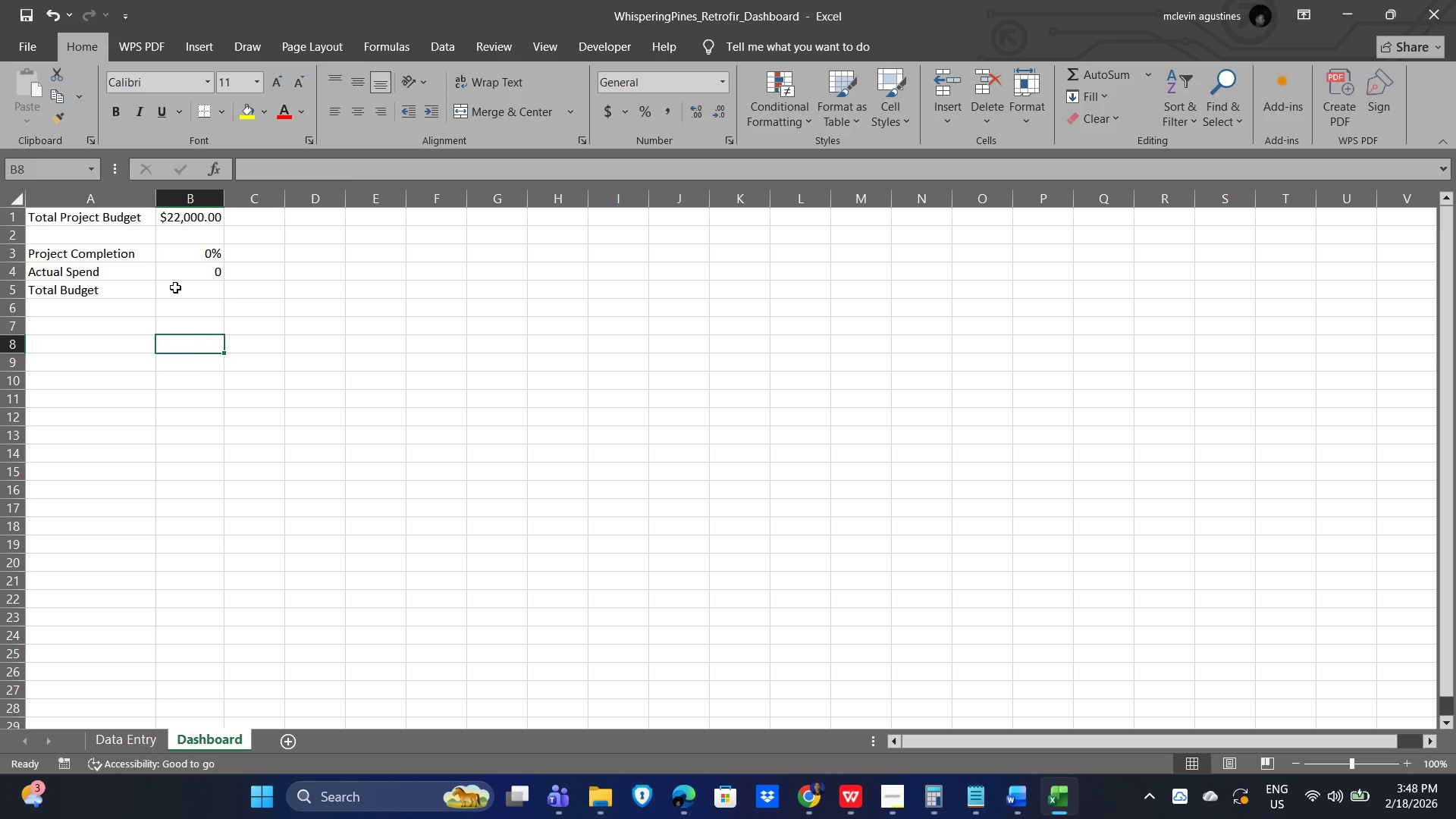 
left_click([175, 287])
 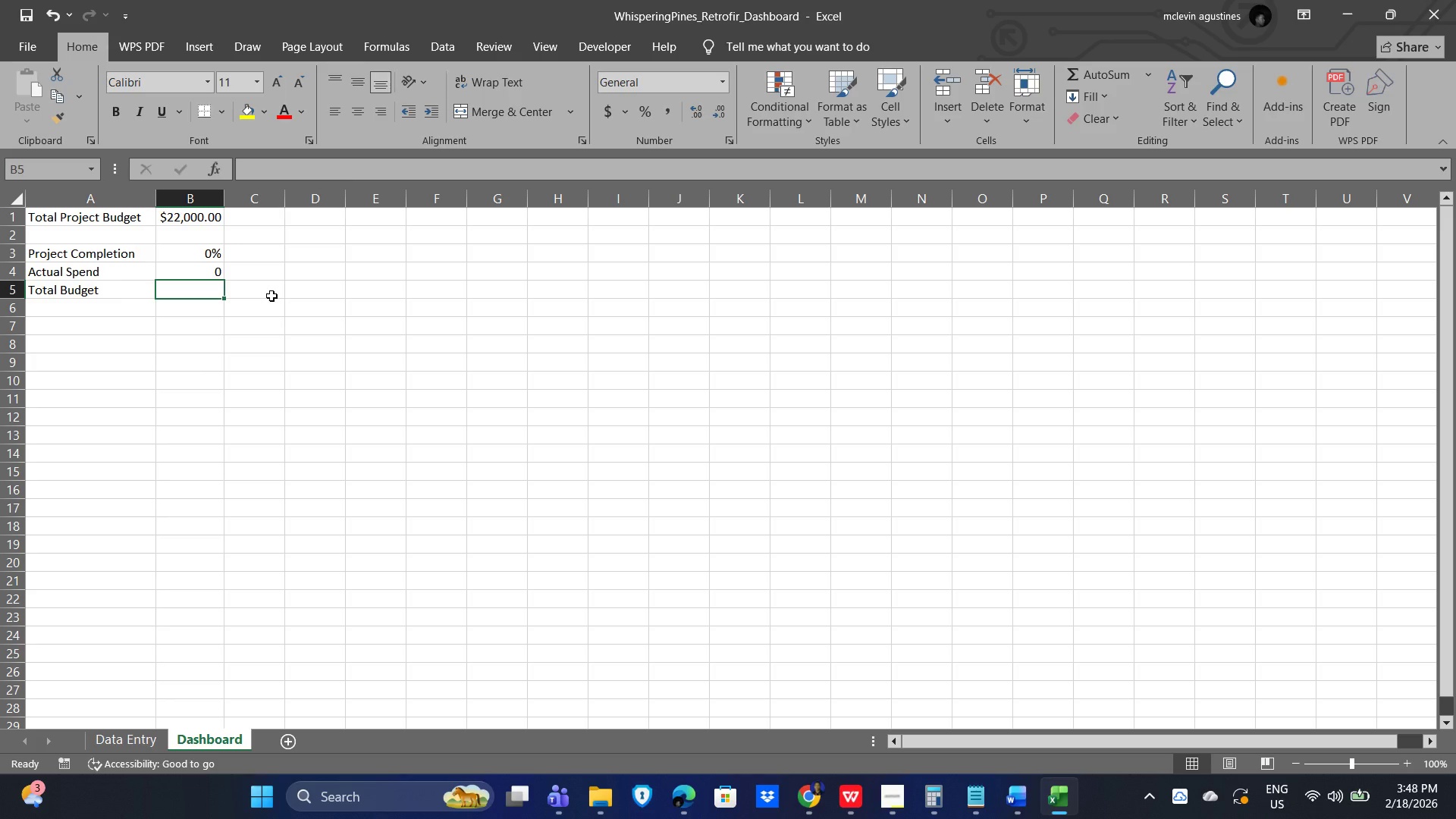 
type(=sum)
 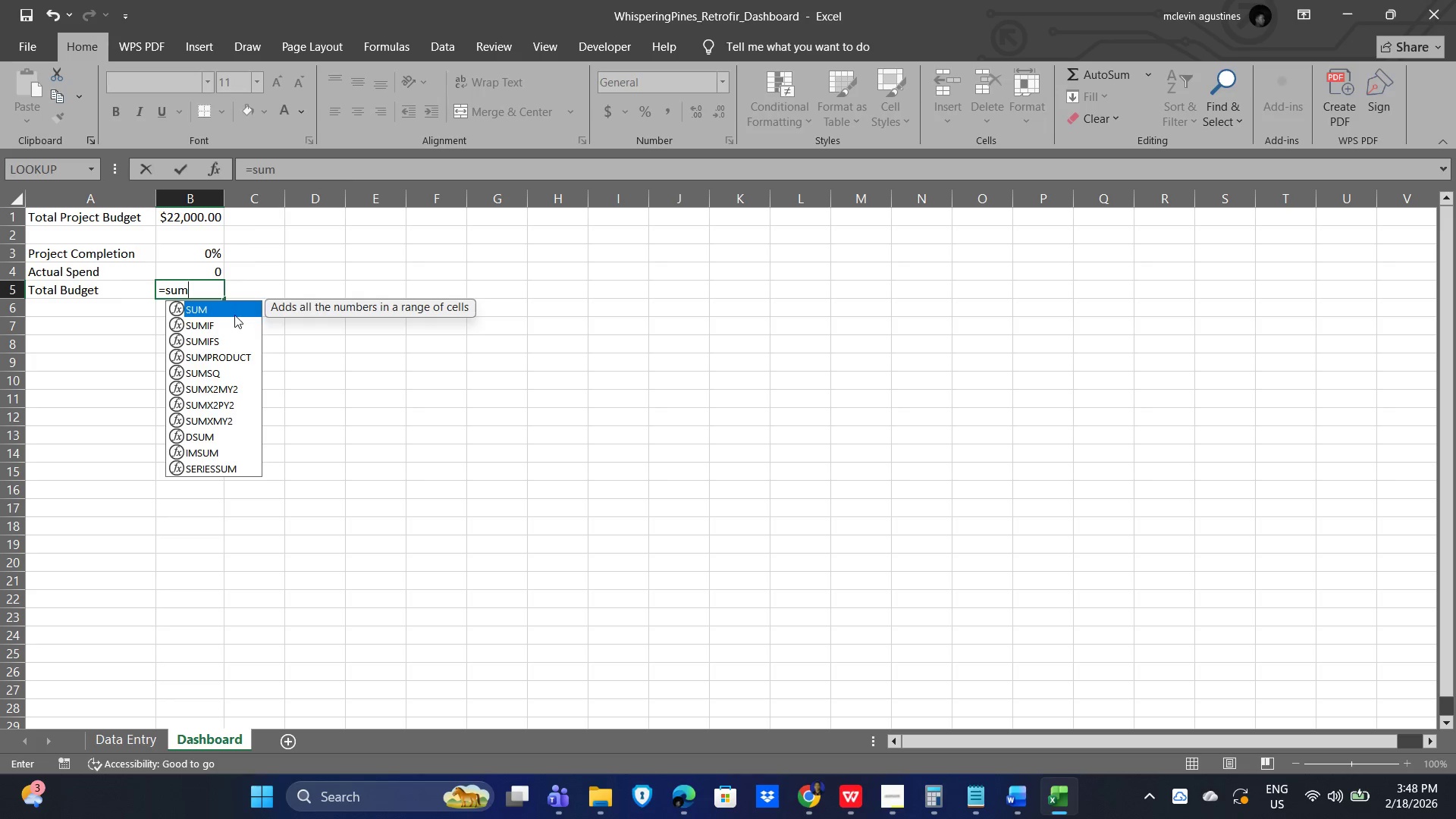 
double_click([234, 313])
 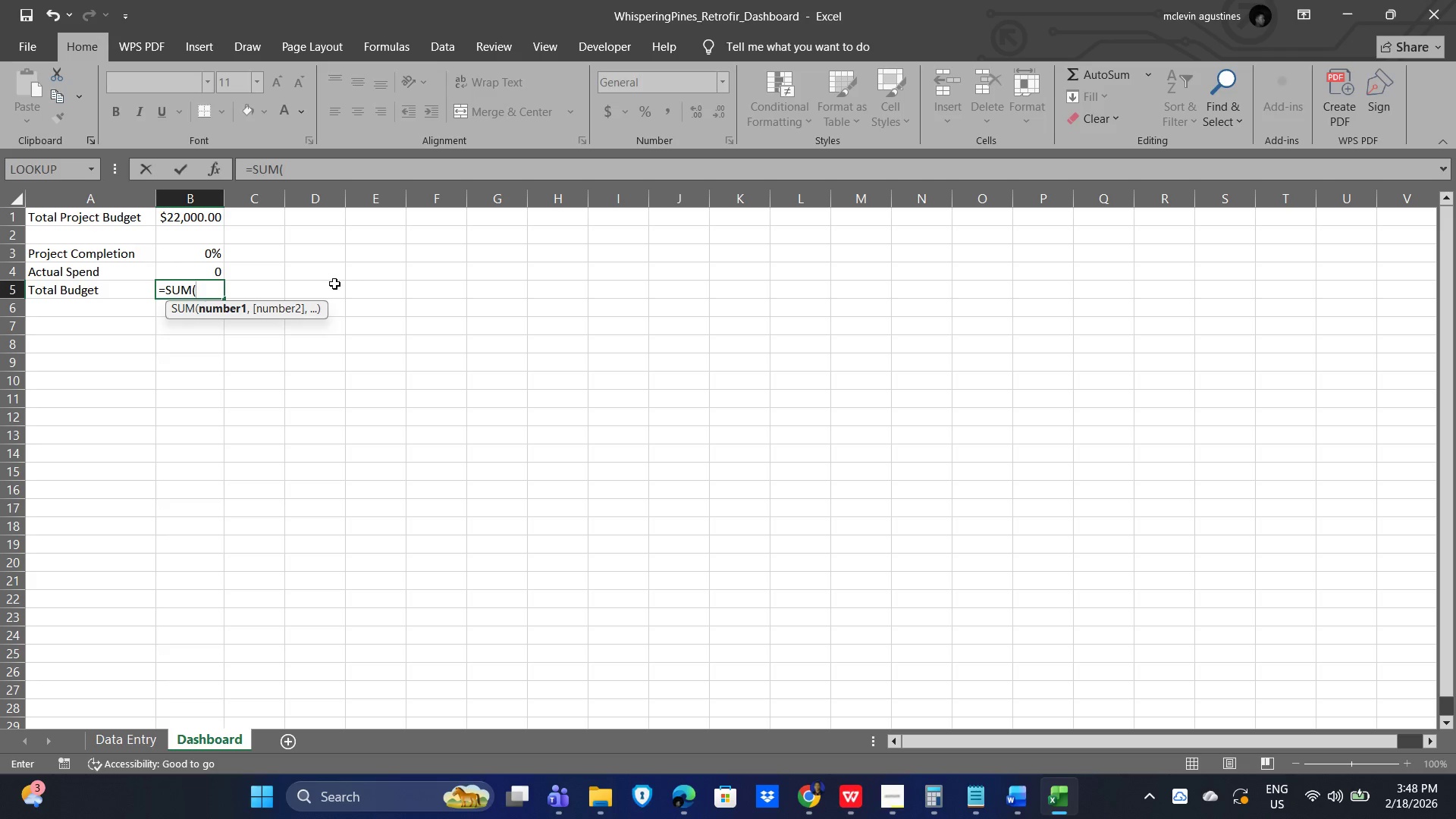 
type(tbl)
 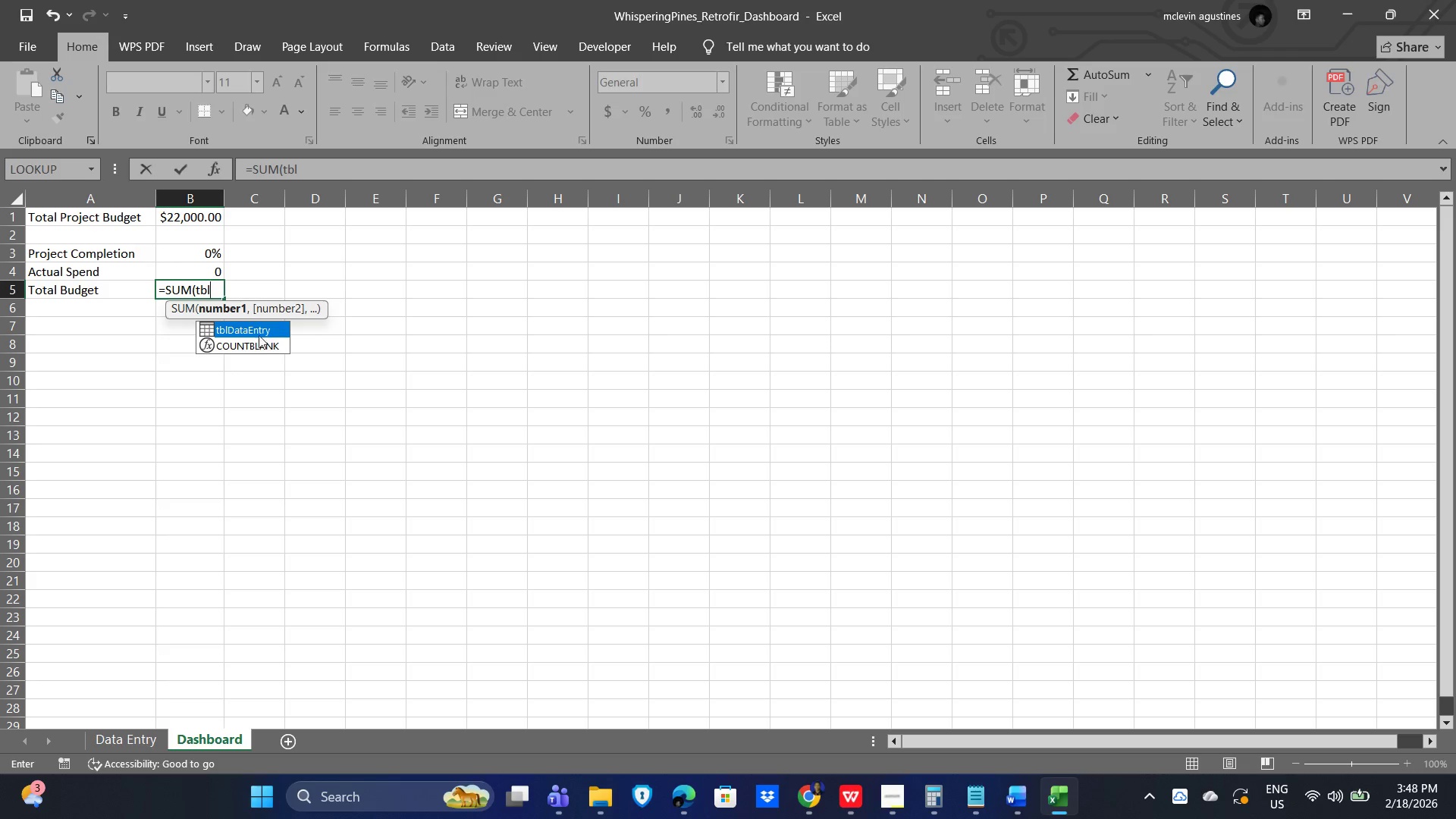 
double_click([265, 327])
 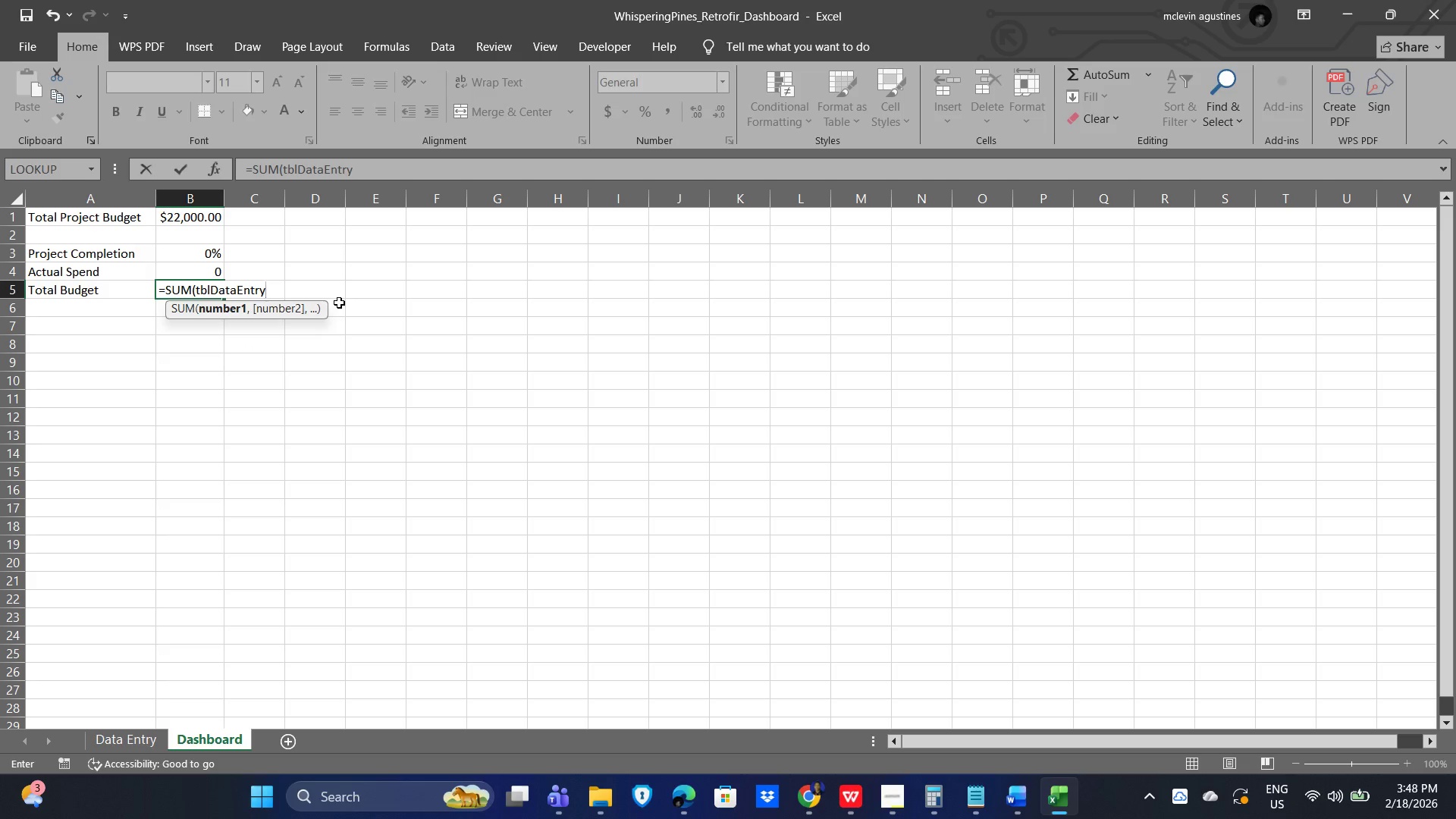 
key(BracketLeft)
 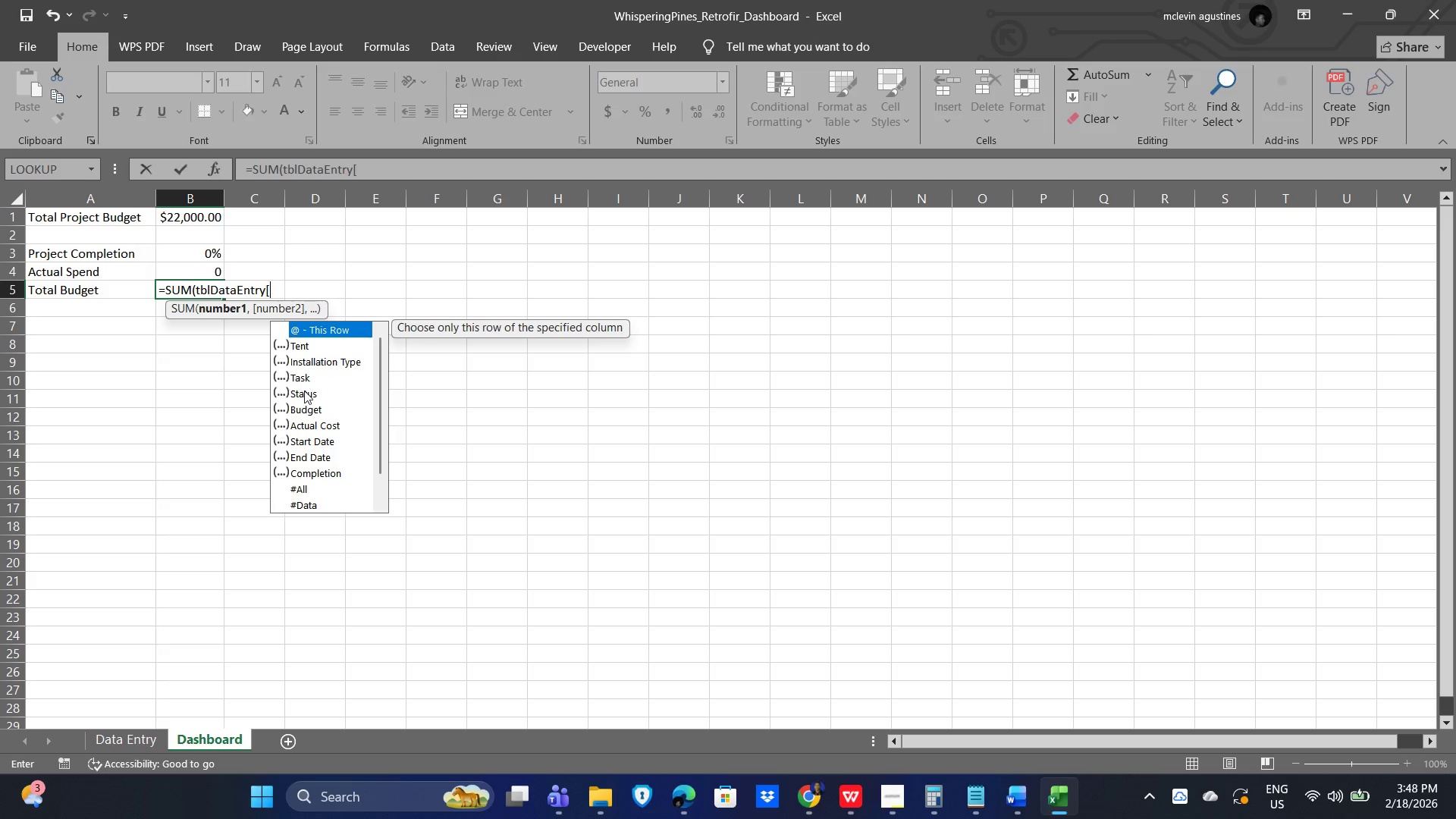 
double_click([304, 407])
 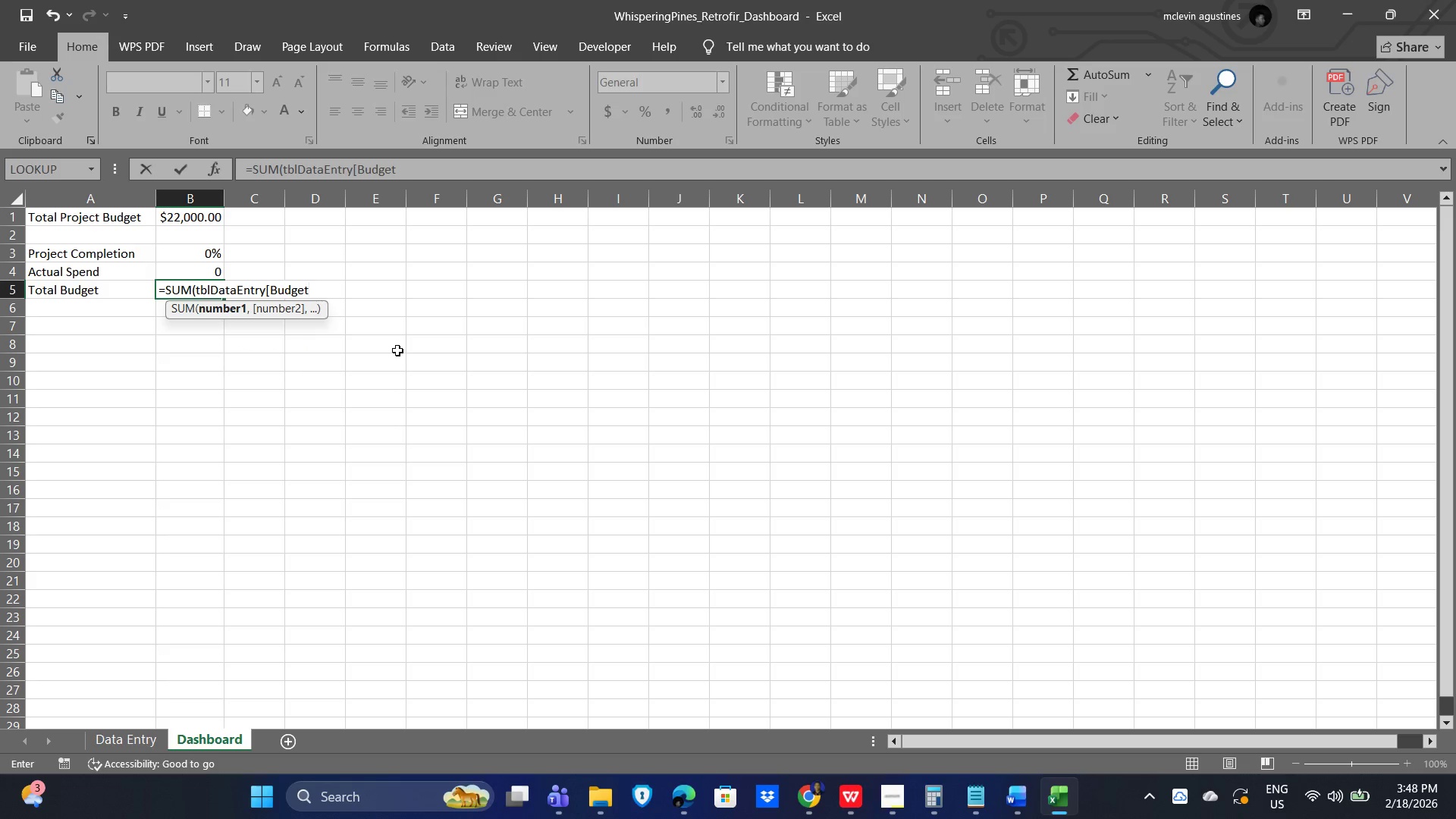 
key(BracketRight)
 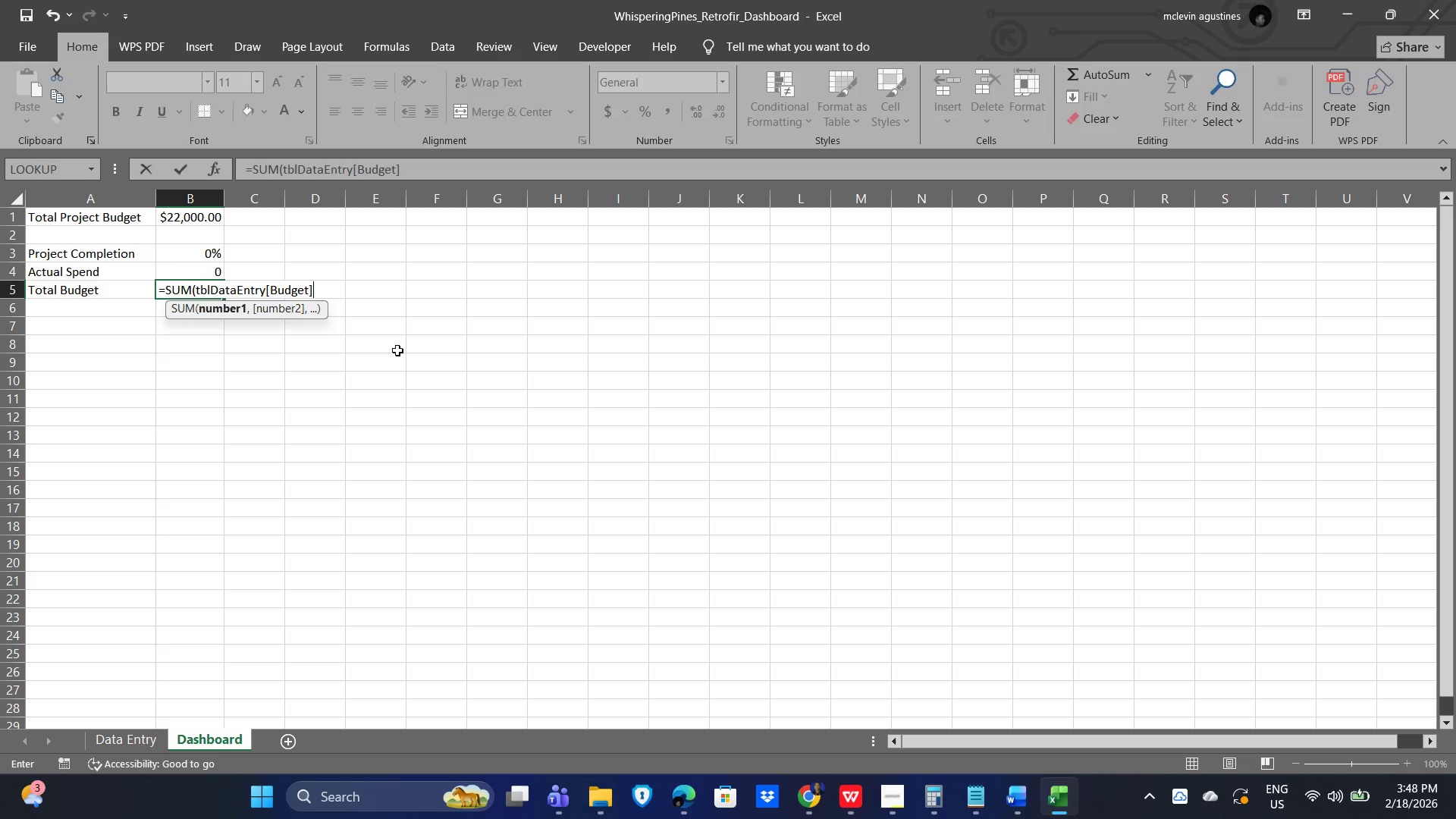 
key(Enter)
 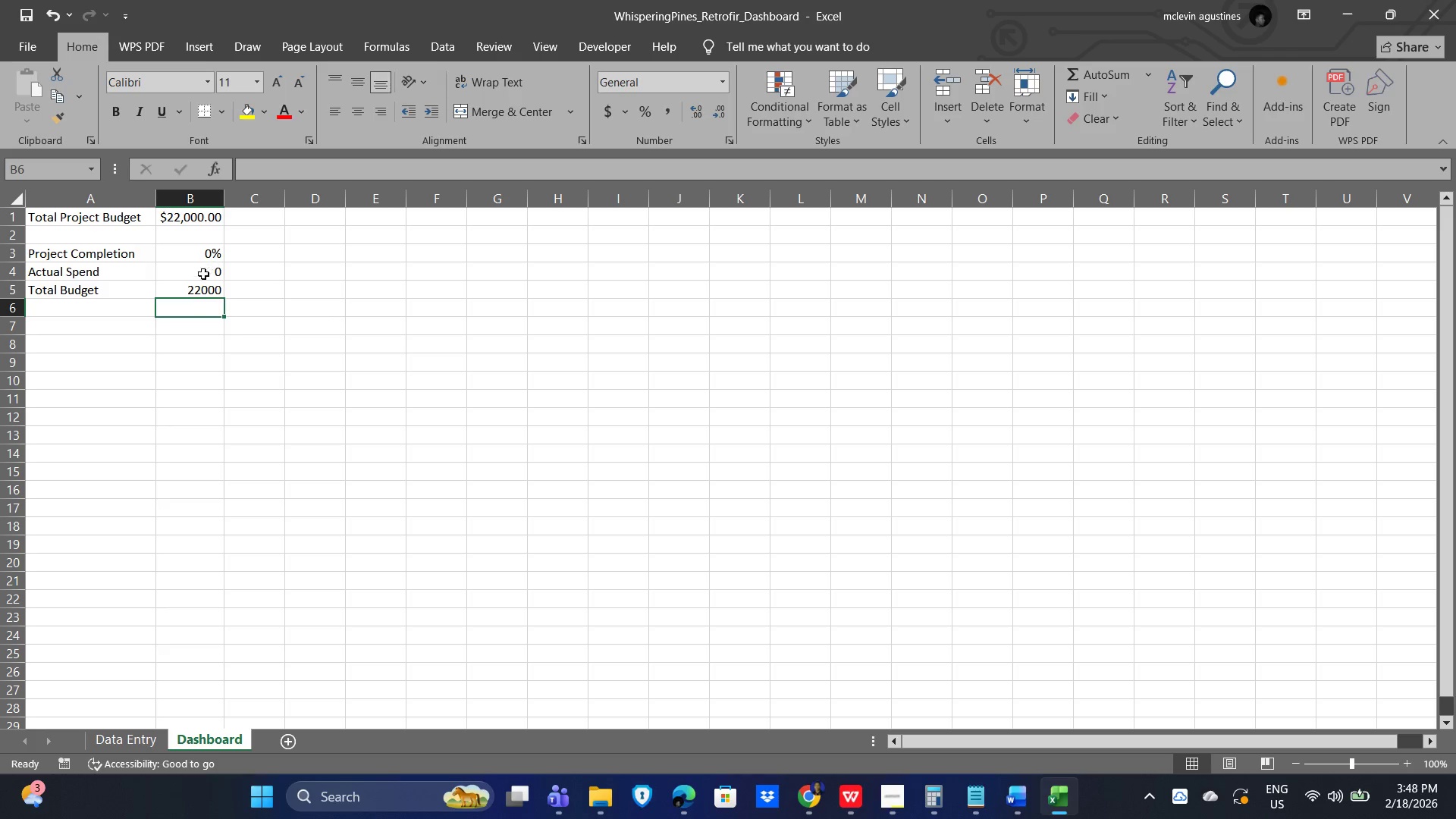 
left_click([186, 296])
 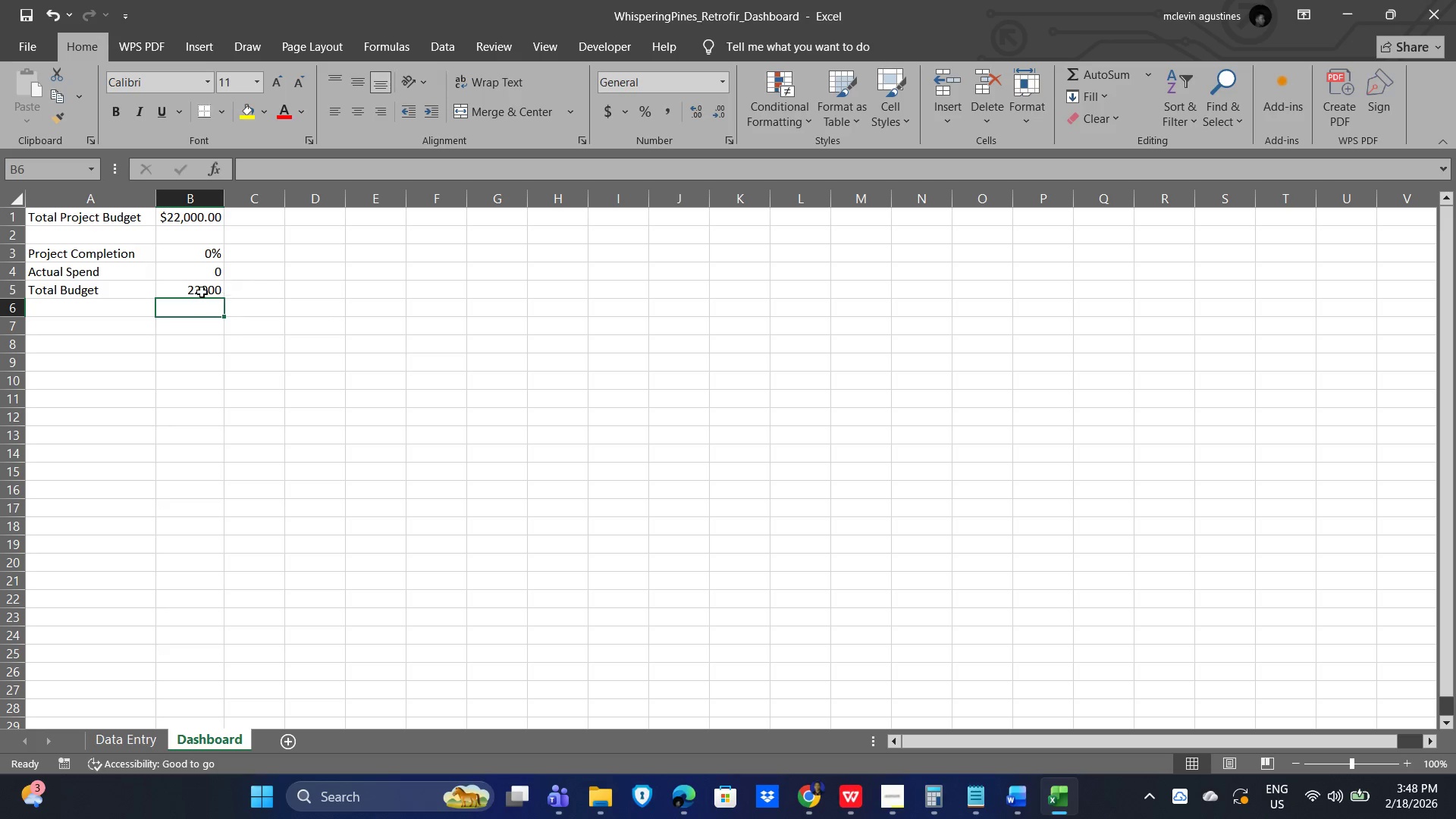 
left_click([198, 293])
 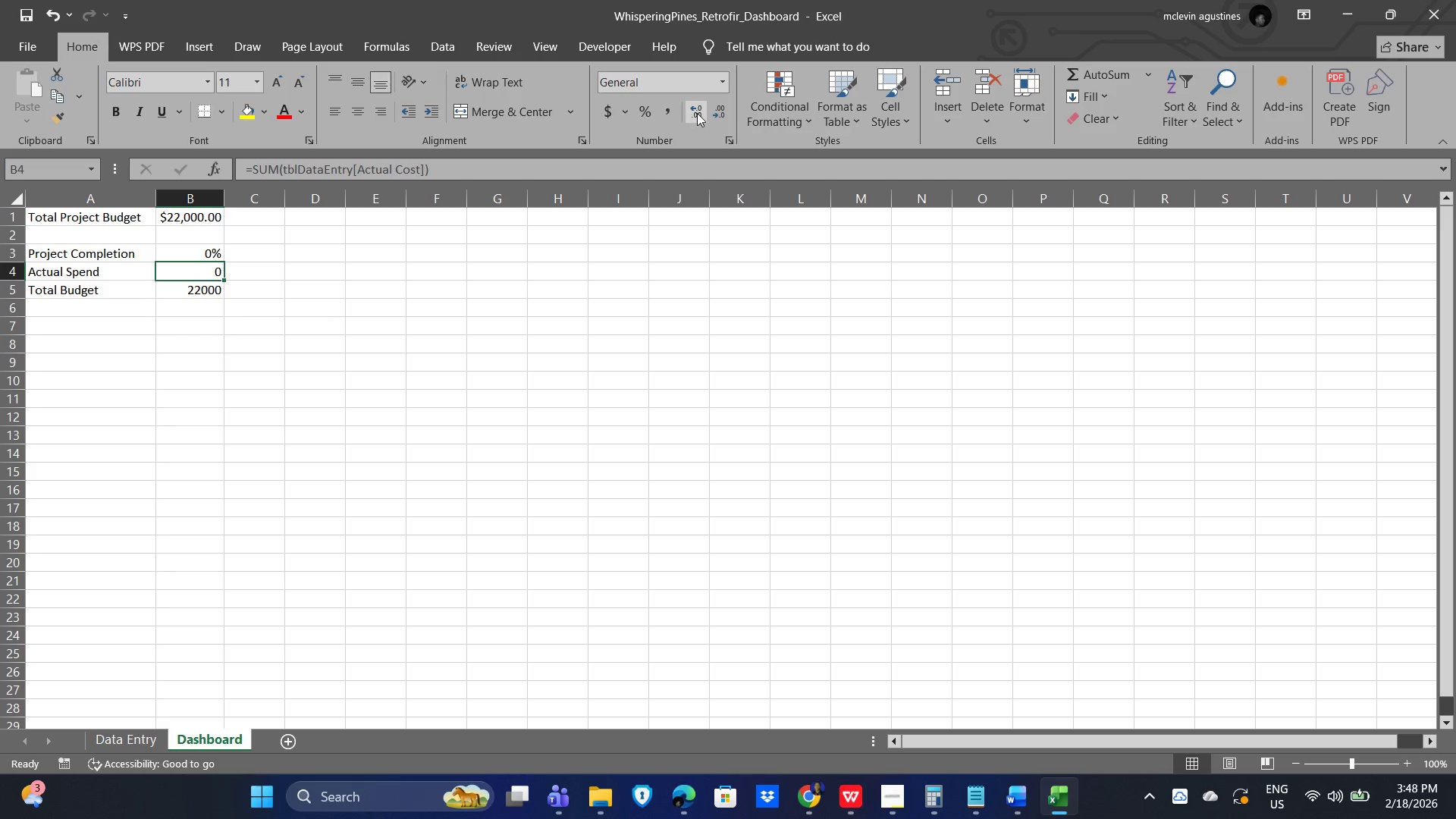 
double_click([720, 108])
 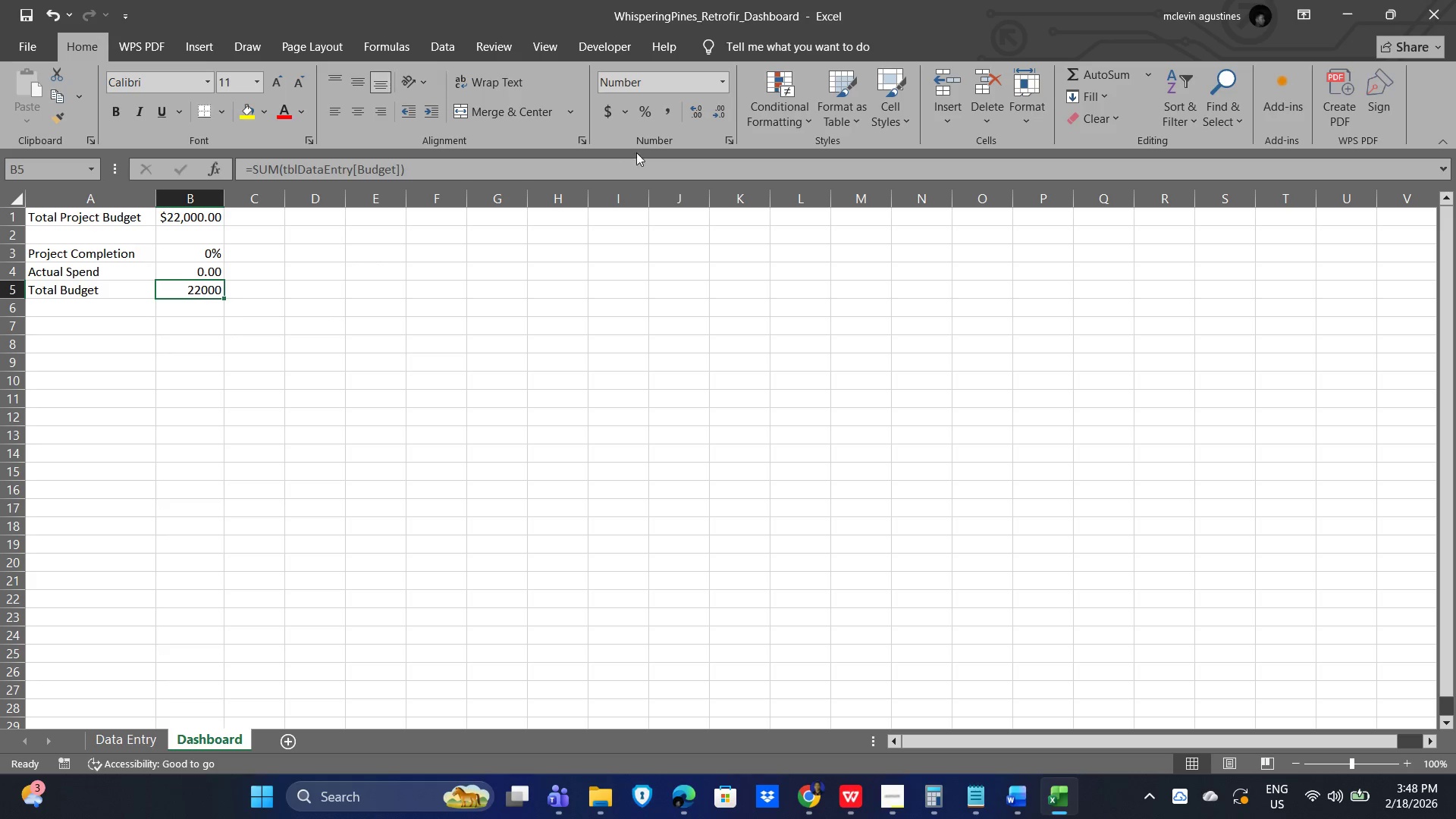 
left_click([695, 109])
 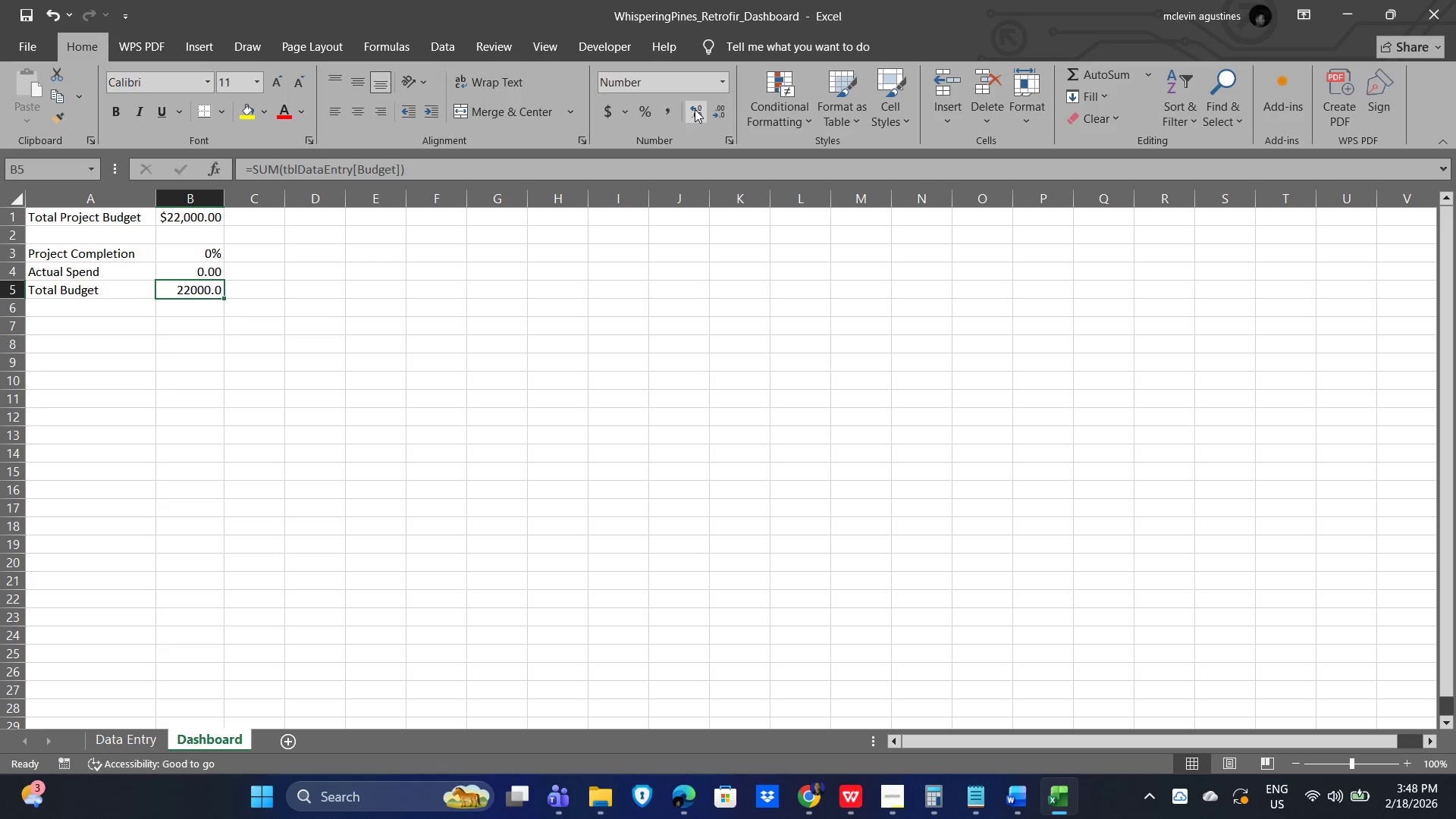 
left_click([695, 109])
 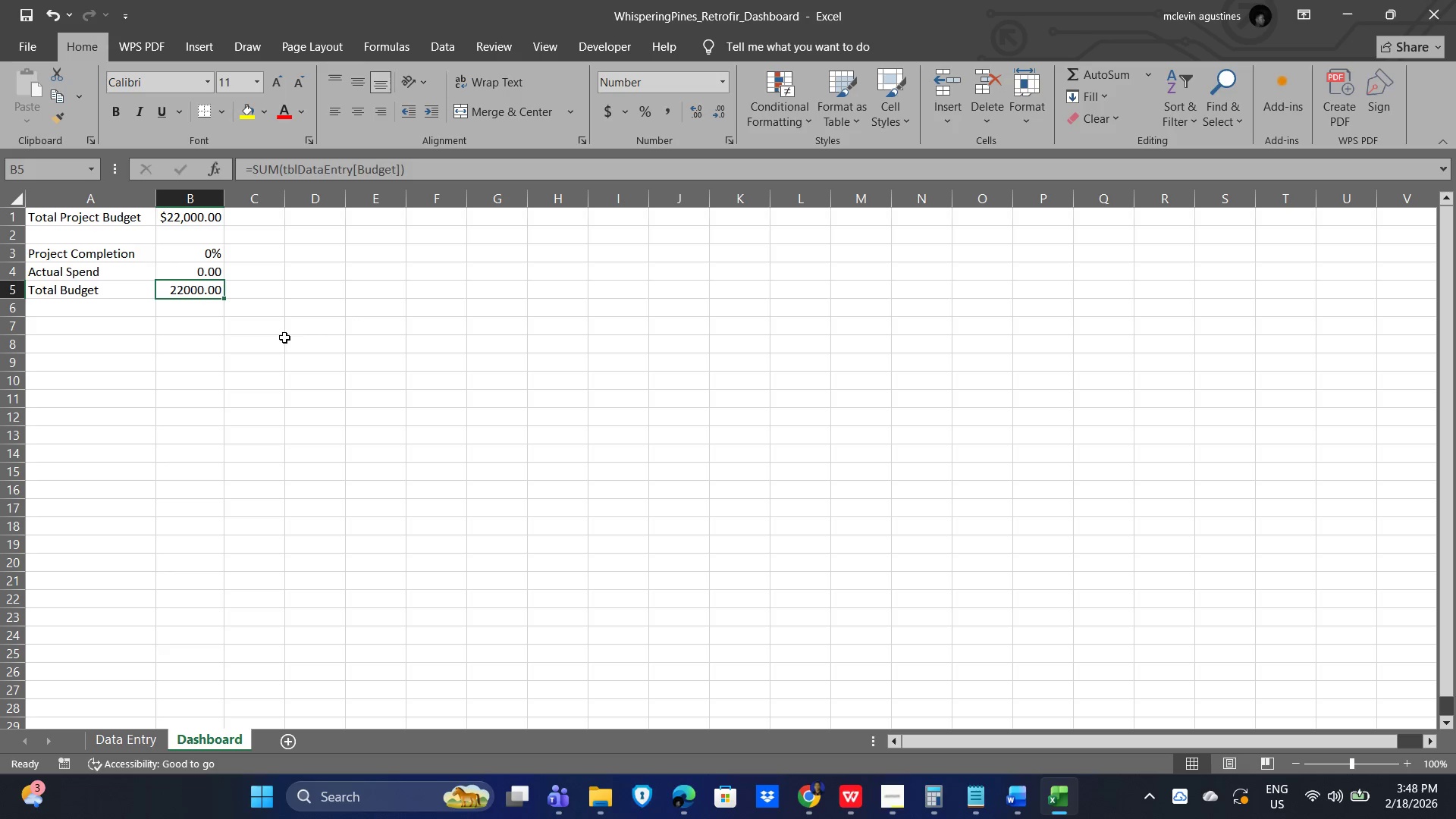 
left_click([255, 334])
 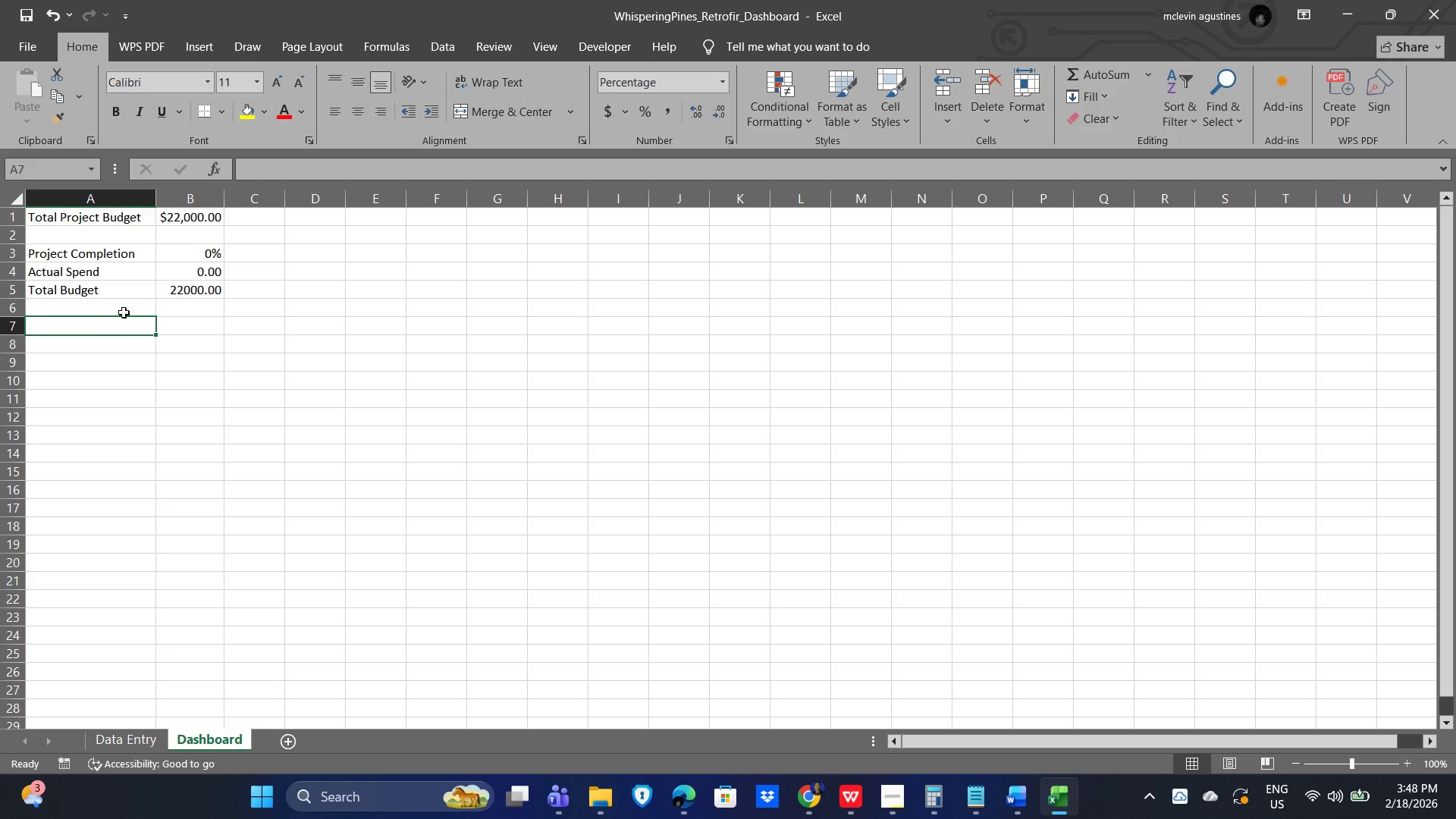 
left_click([92, 312])
 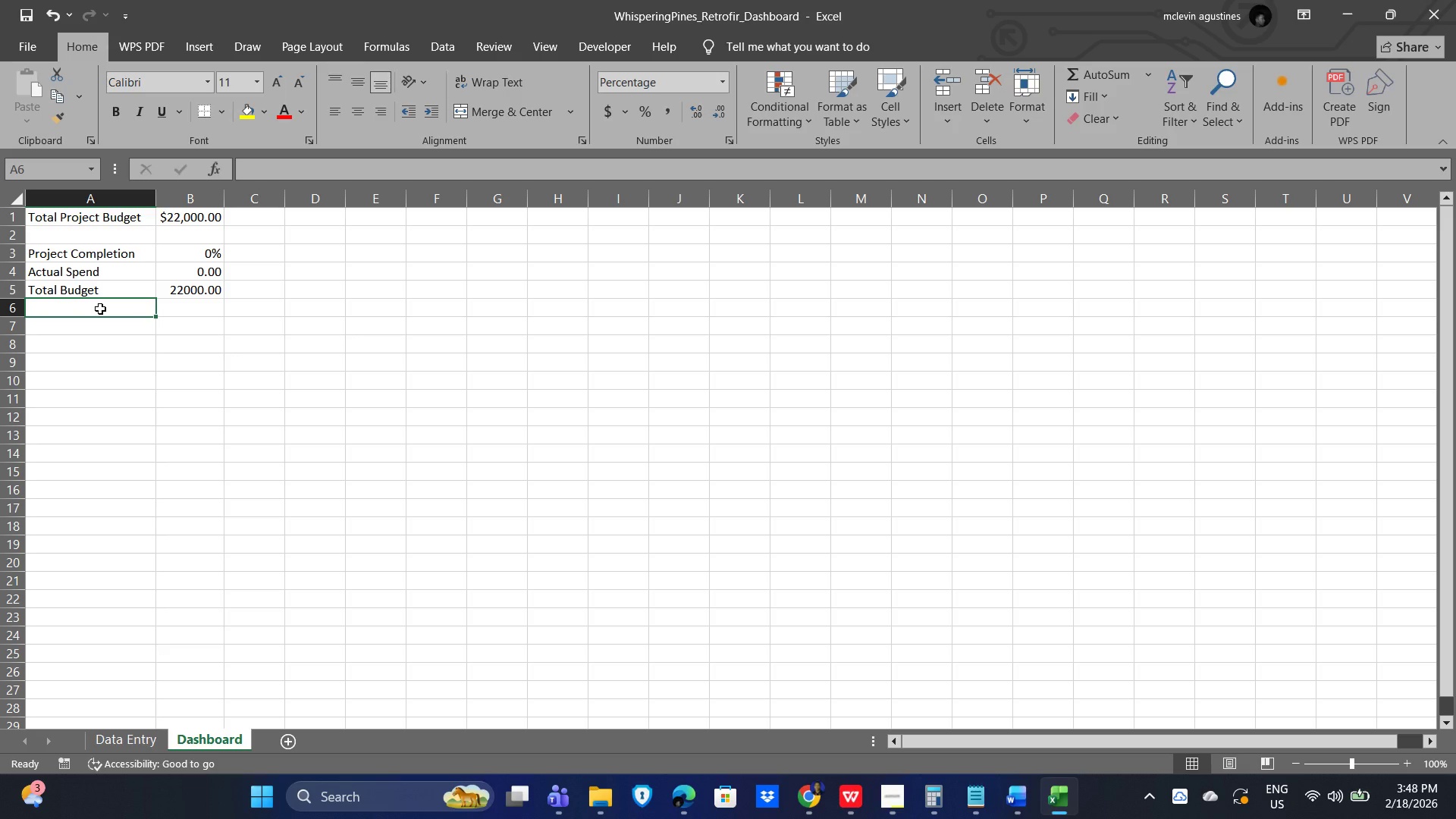 
wait(10.7)
 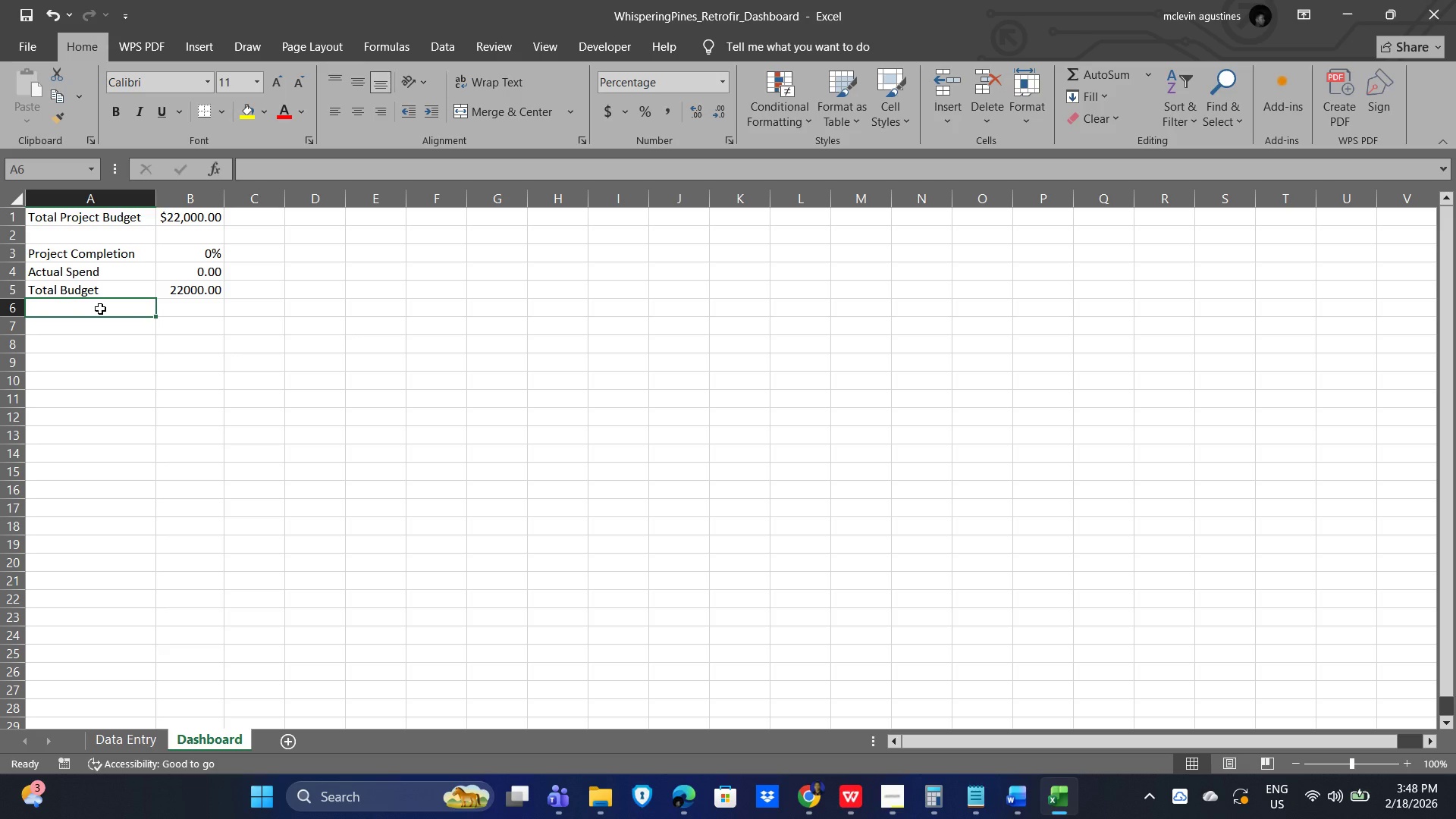 
type(Testing or f)
key(Backspace)
type(Finalized)
 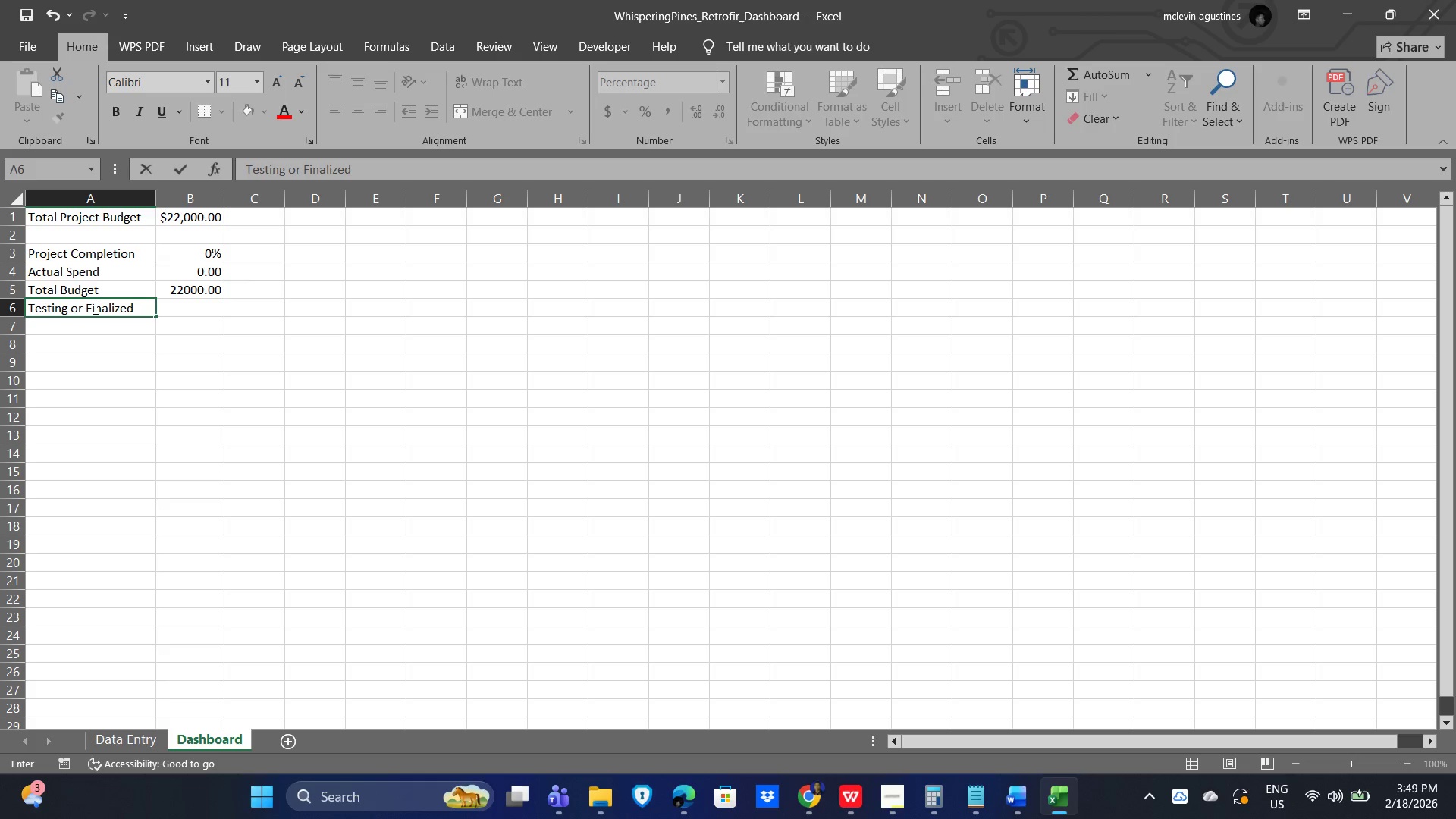 
left_click([199, 306])
 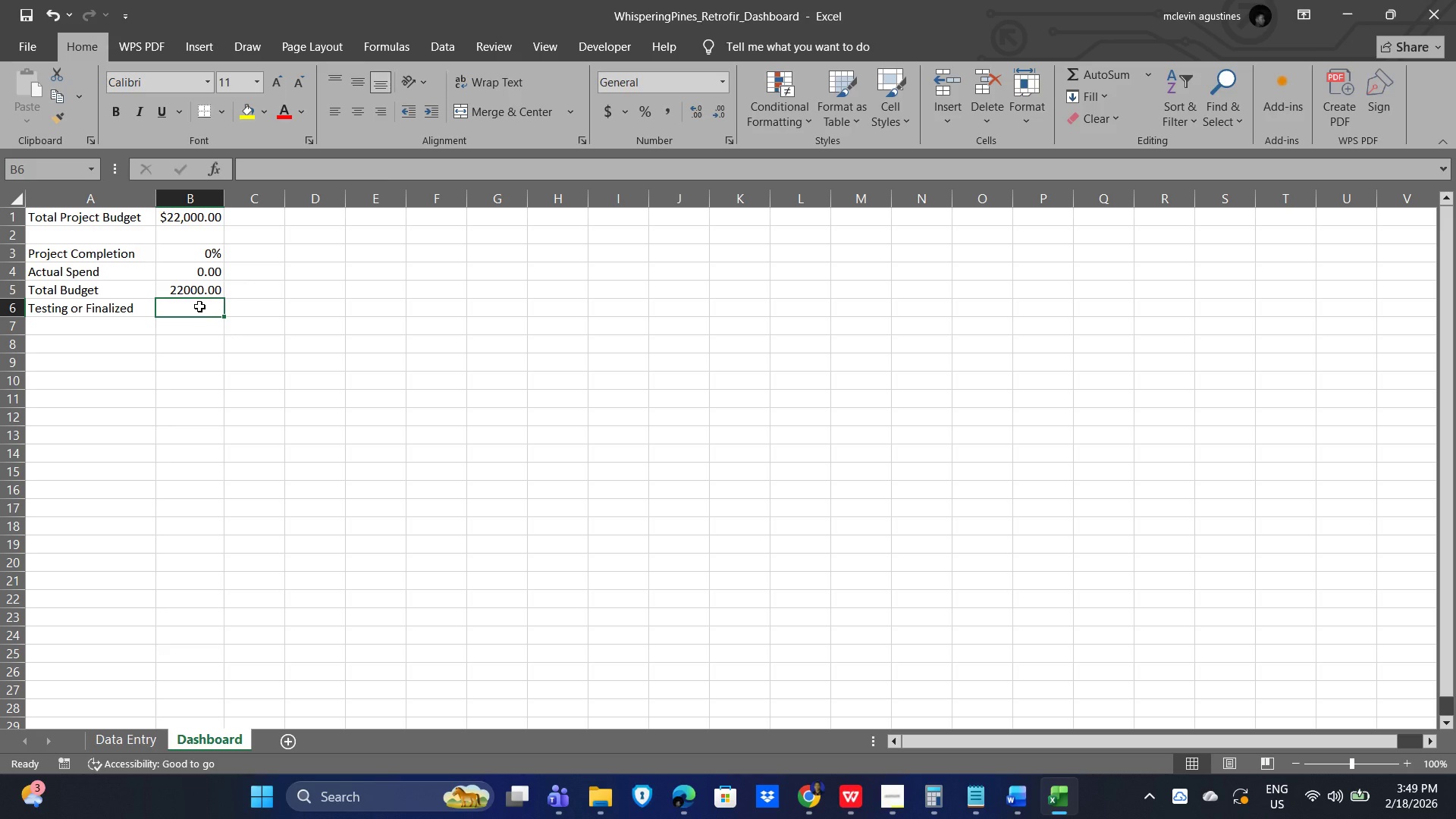 
type(=Count)
 